 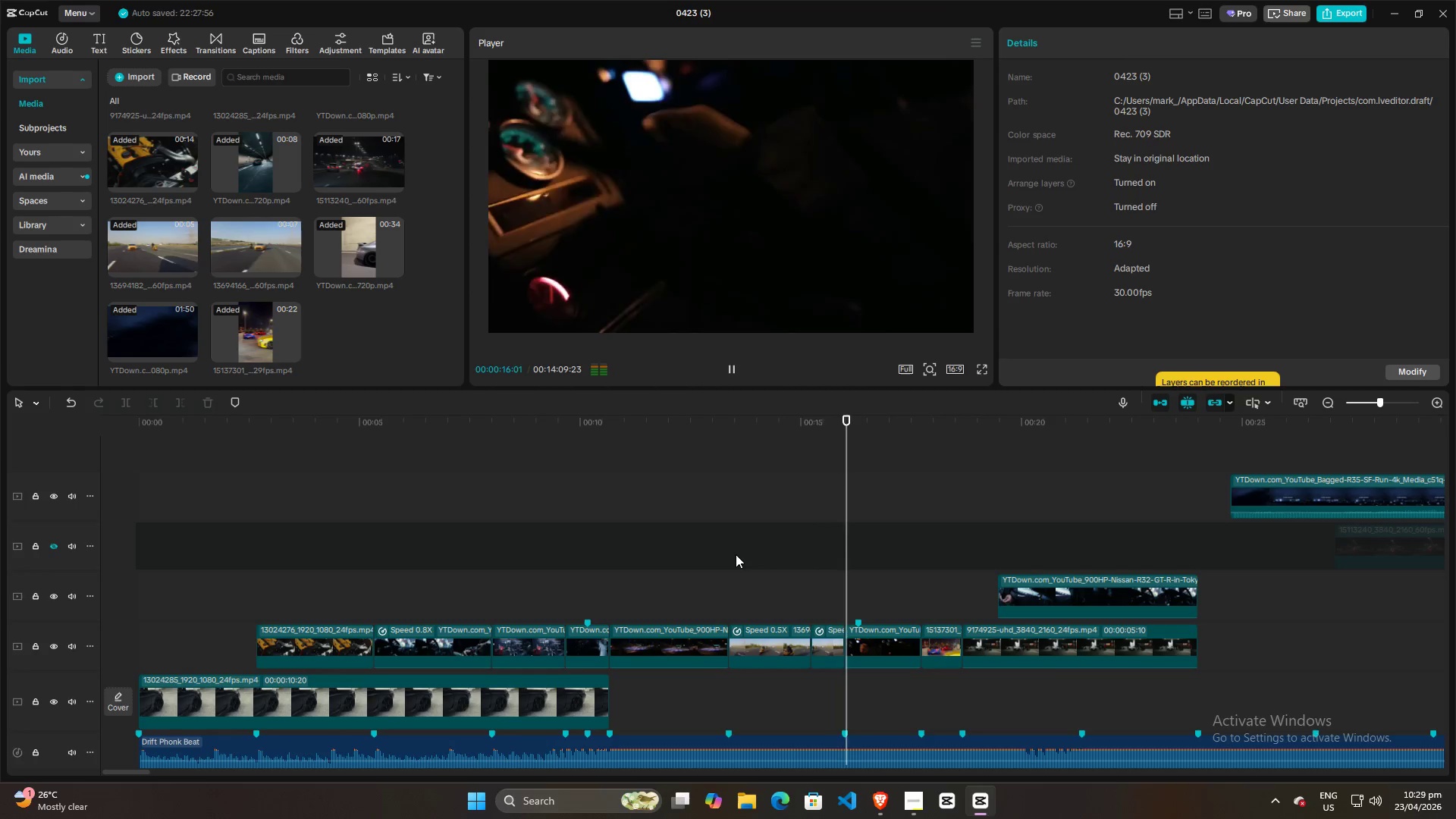 
key(Space)
 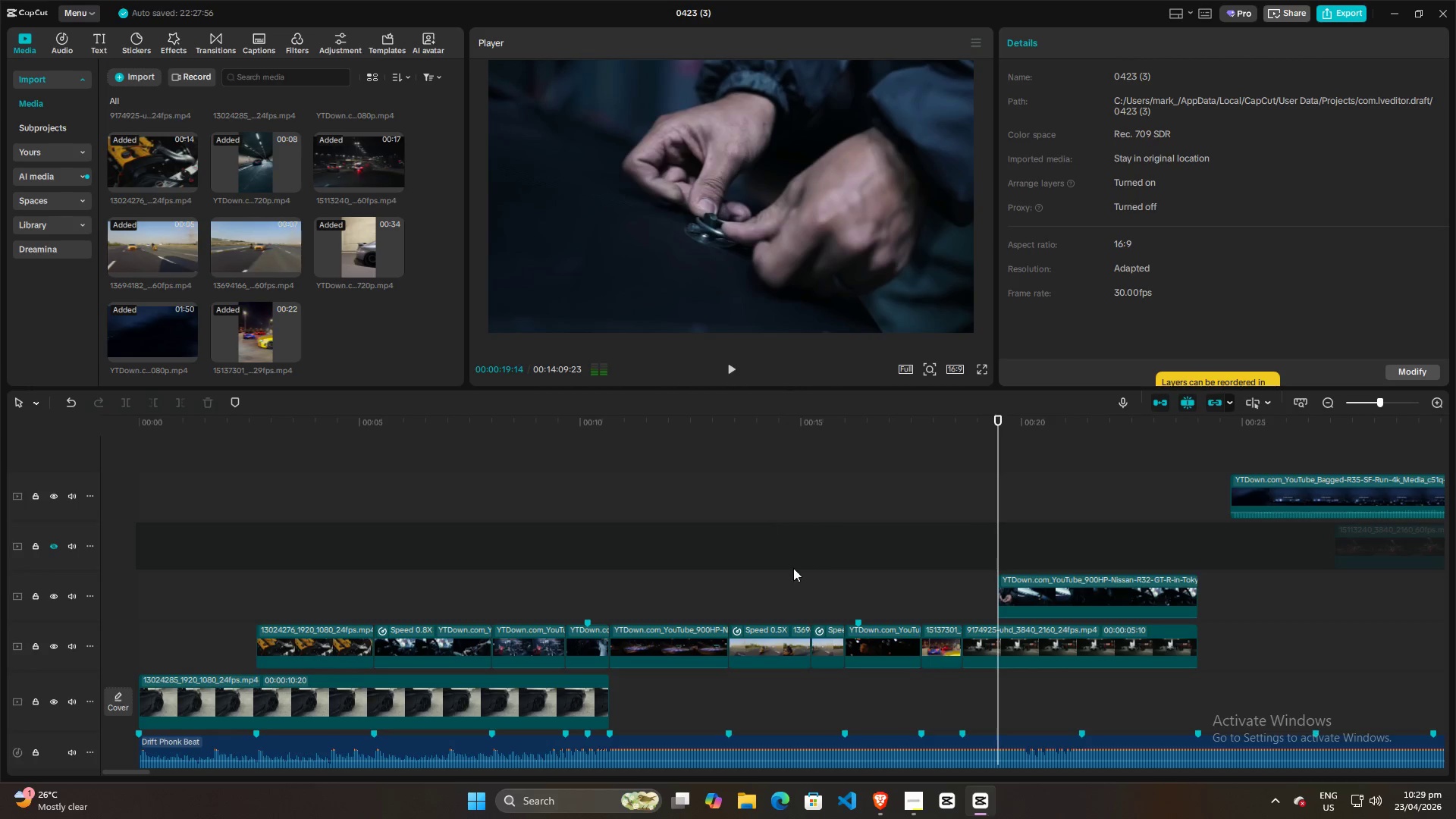 
hold_key(key=ControlLeft, duration=0.75)
 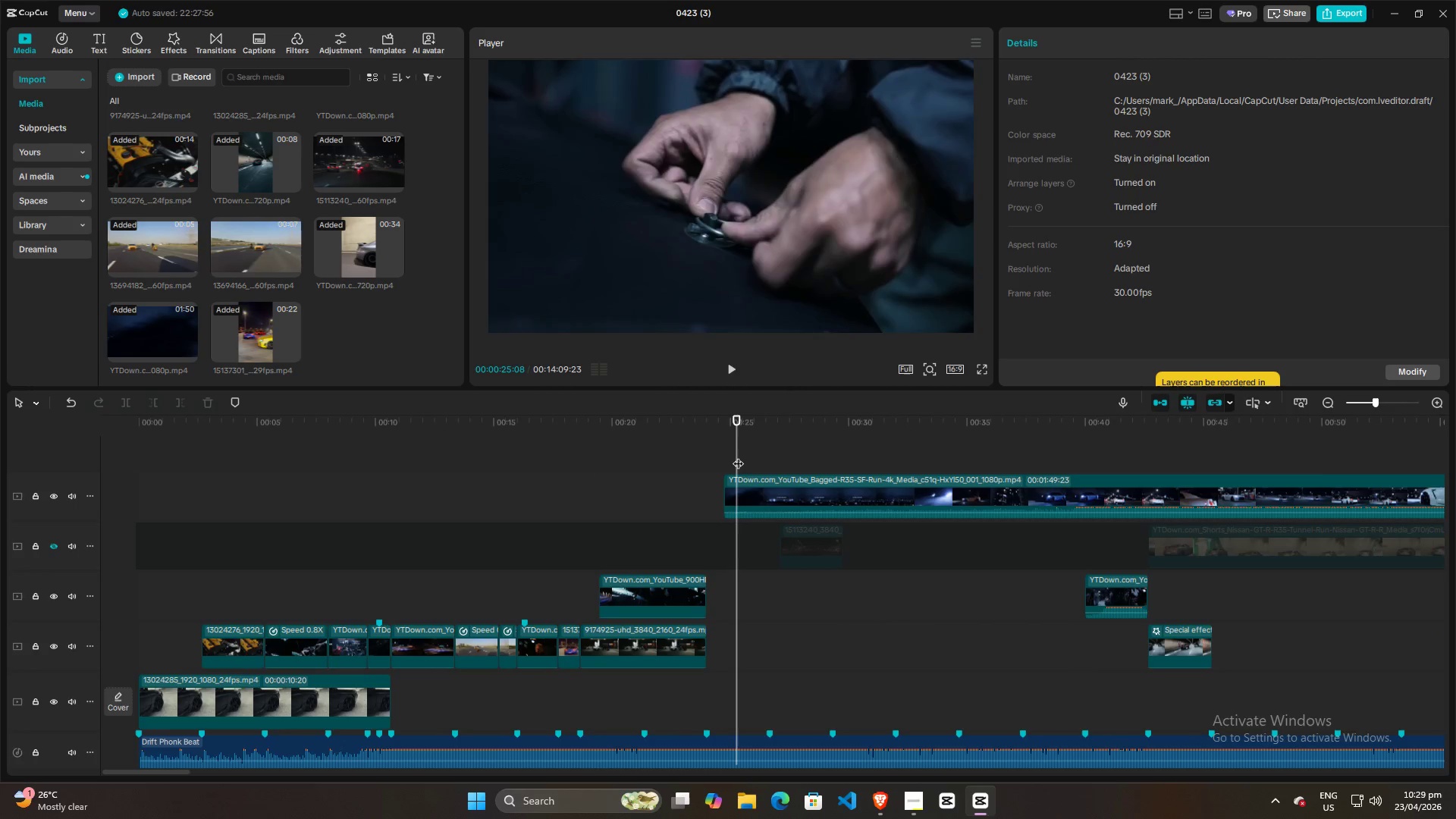 
left_click_drag(start_coordinate=[738, 456], to_coordinate=[866, 455])
 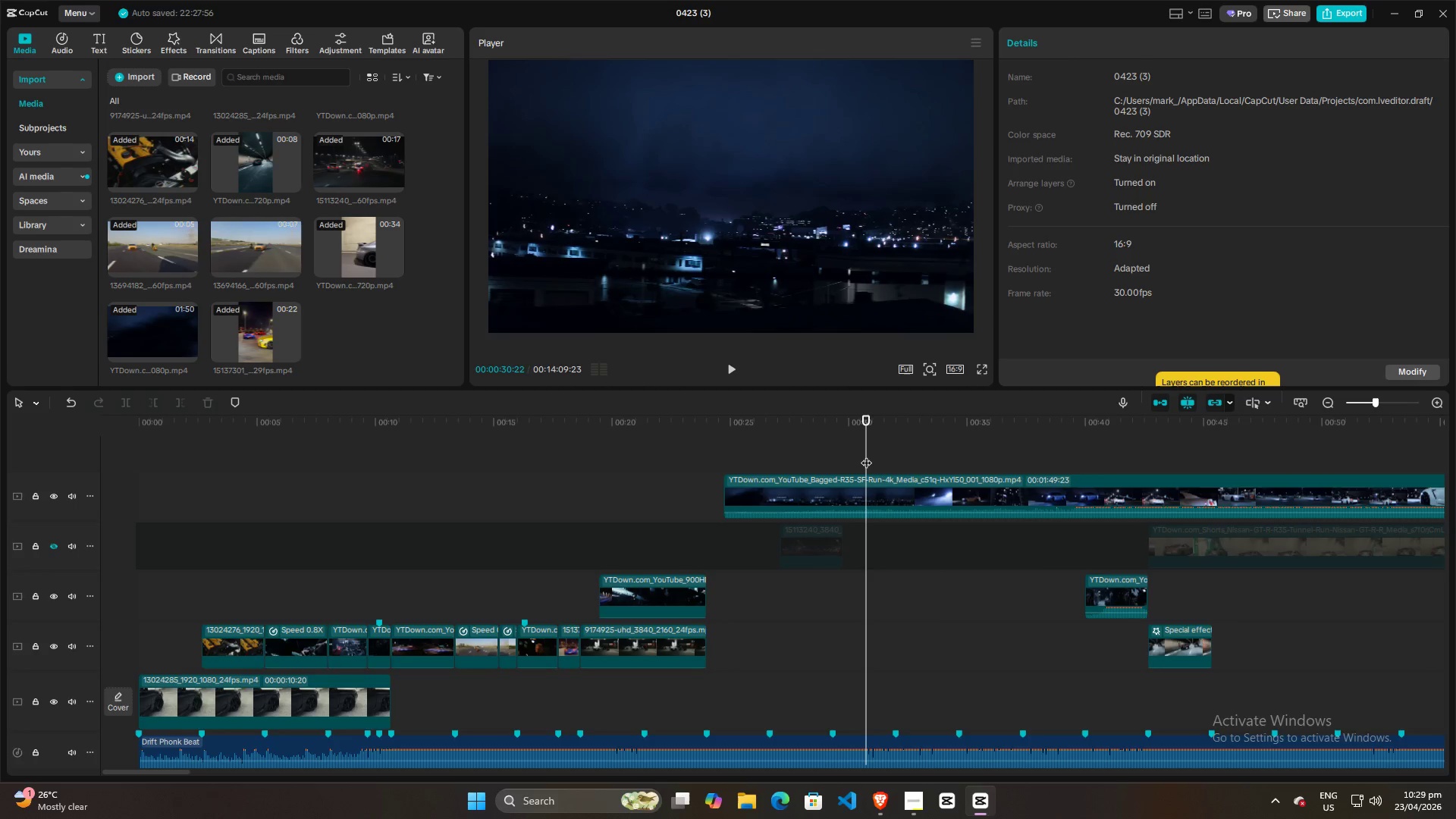 
scroll: coordinate [1087, 497], scroll_direction: down, amount: 6.0
 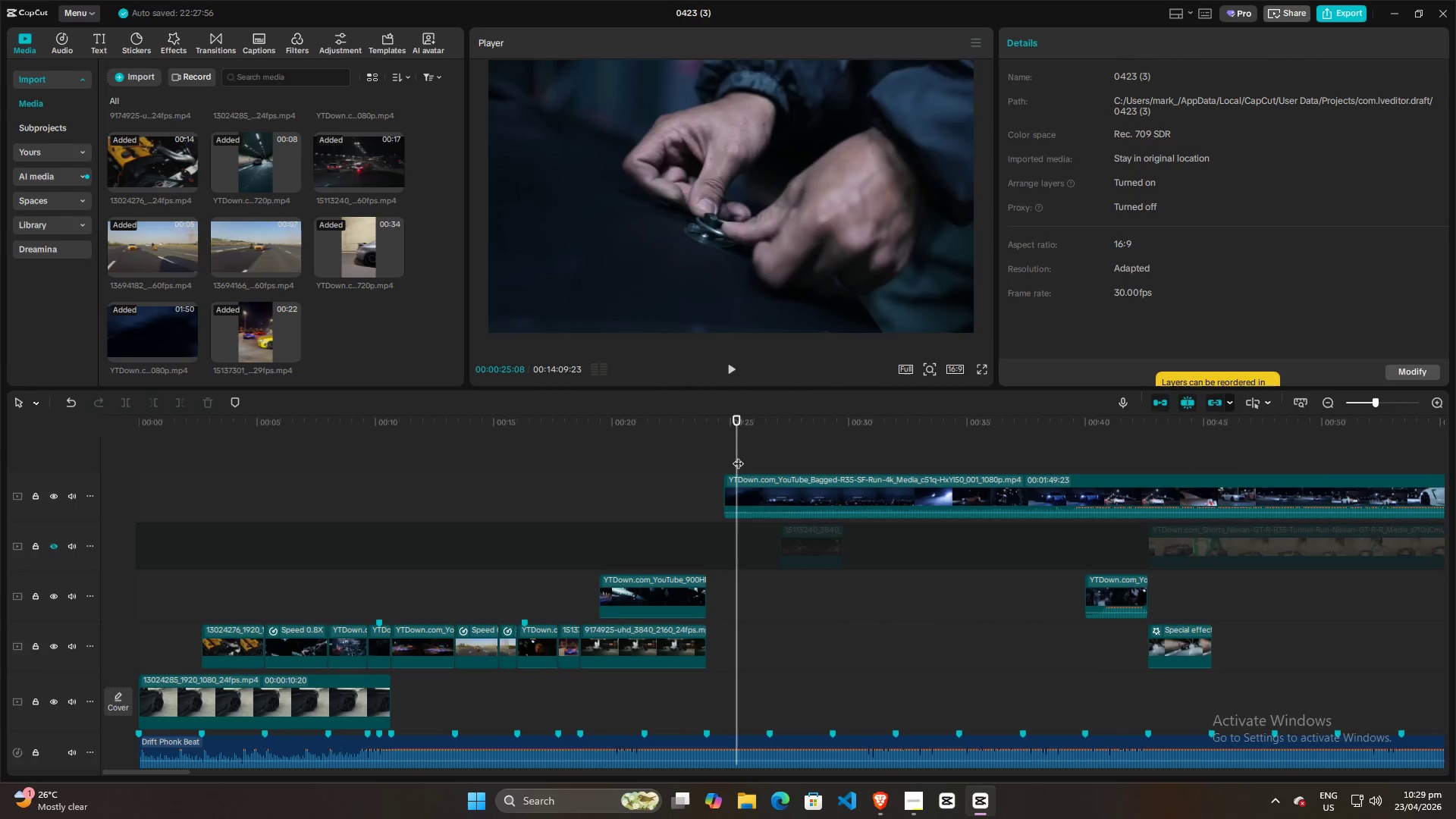 
key(ArrowRight)
 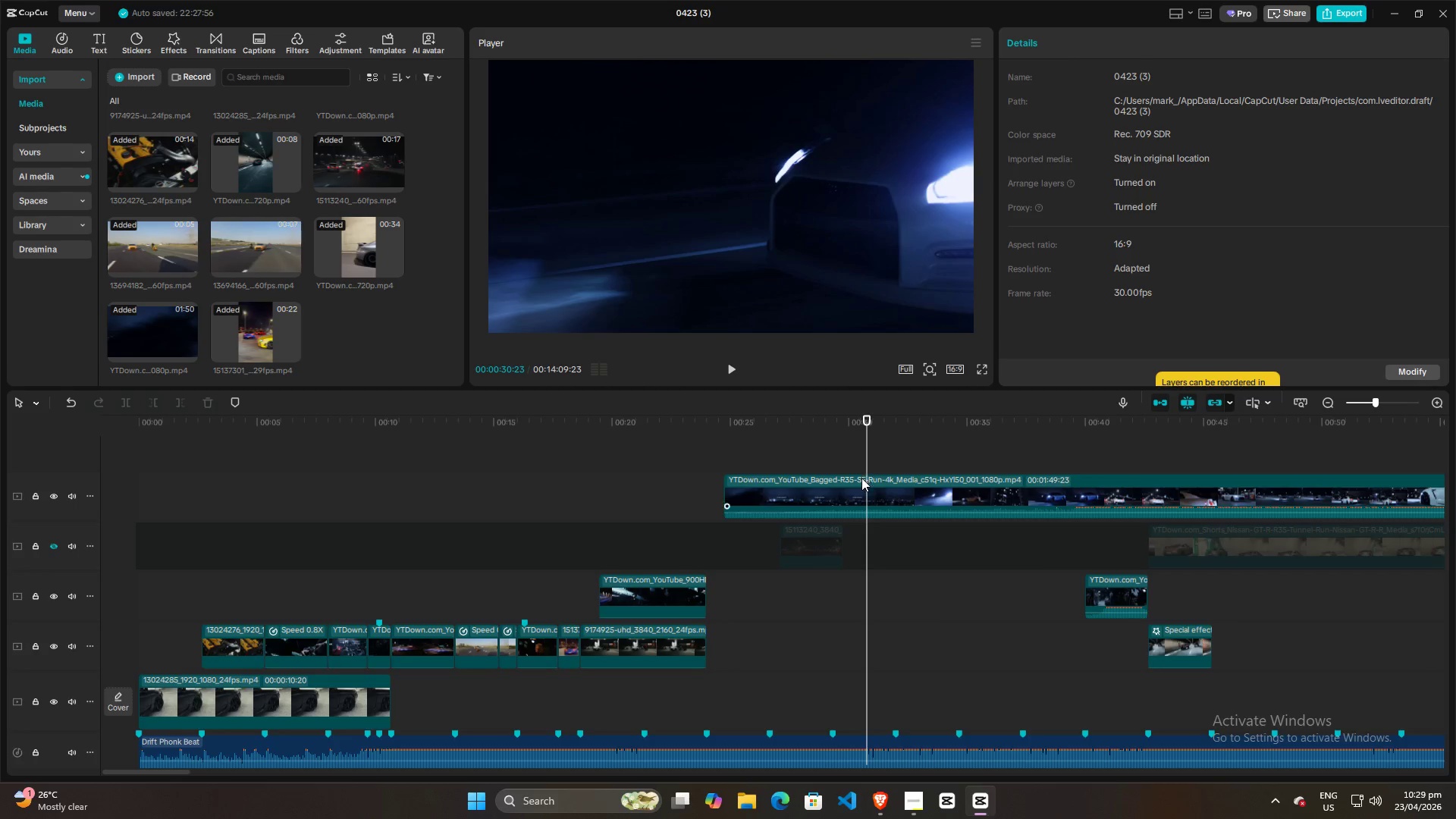 
left_click([859, 482])
 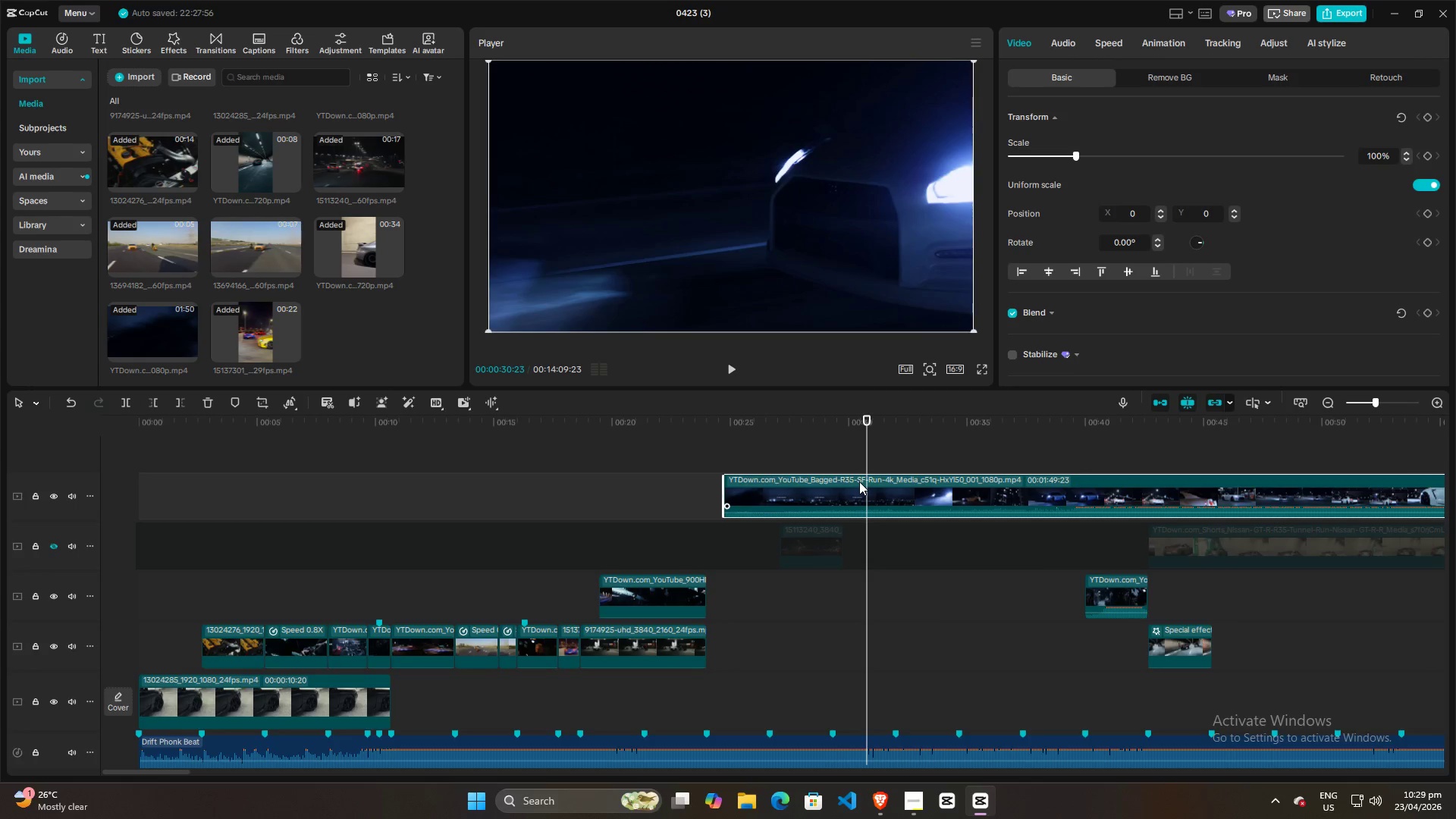 
key(Q)
 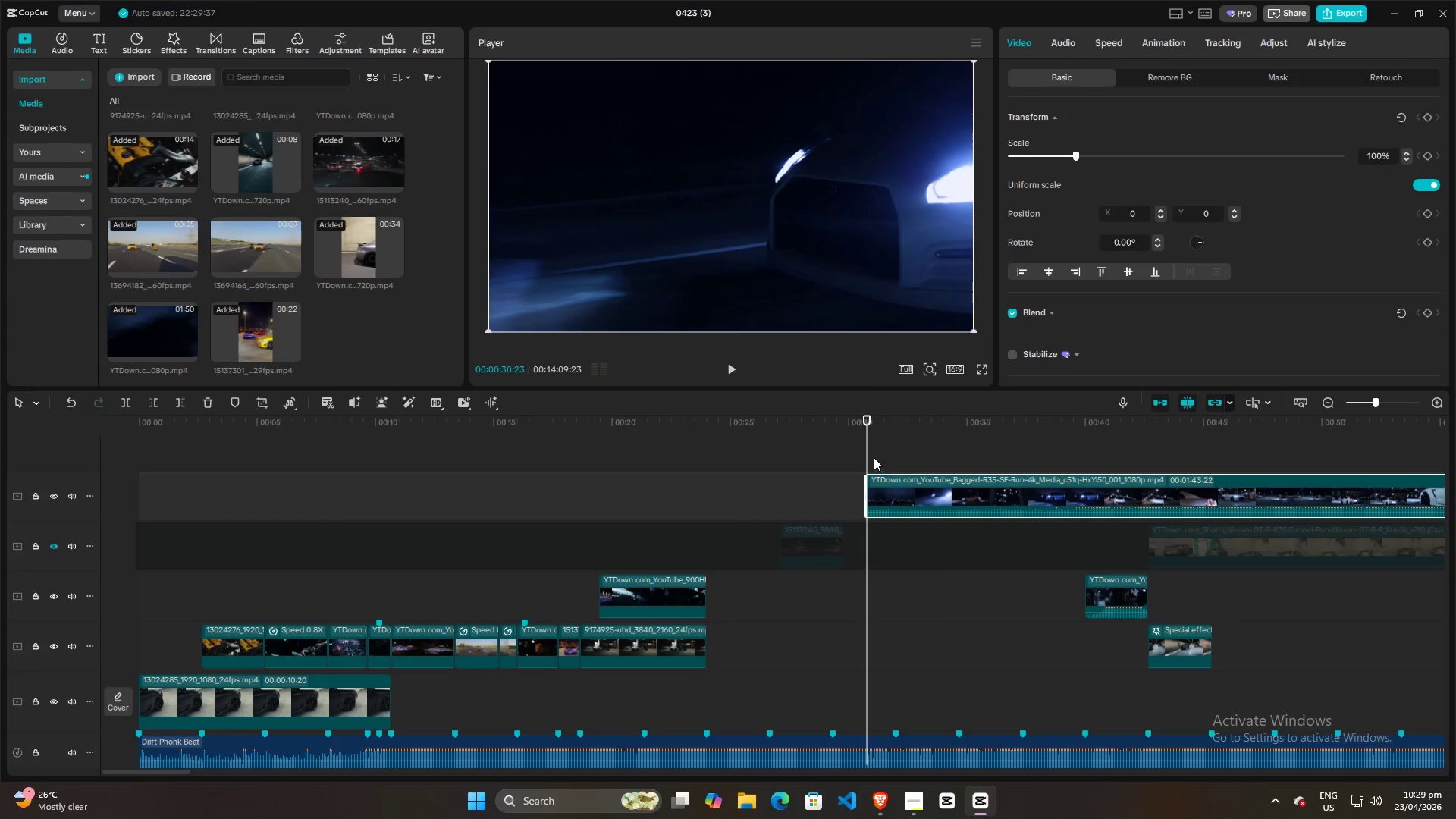 
left_click_drag(start_coordinate=[871, 450], to_coordinate=[923, 450])
 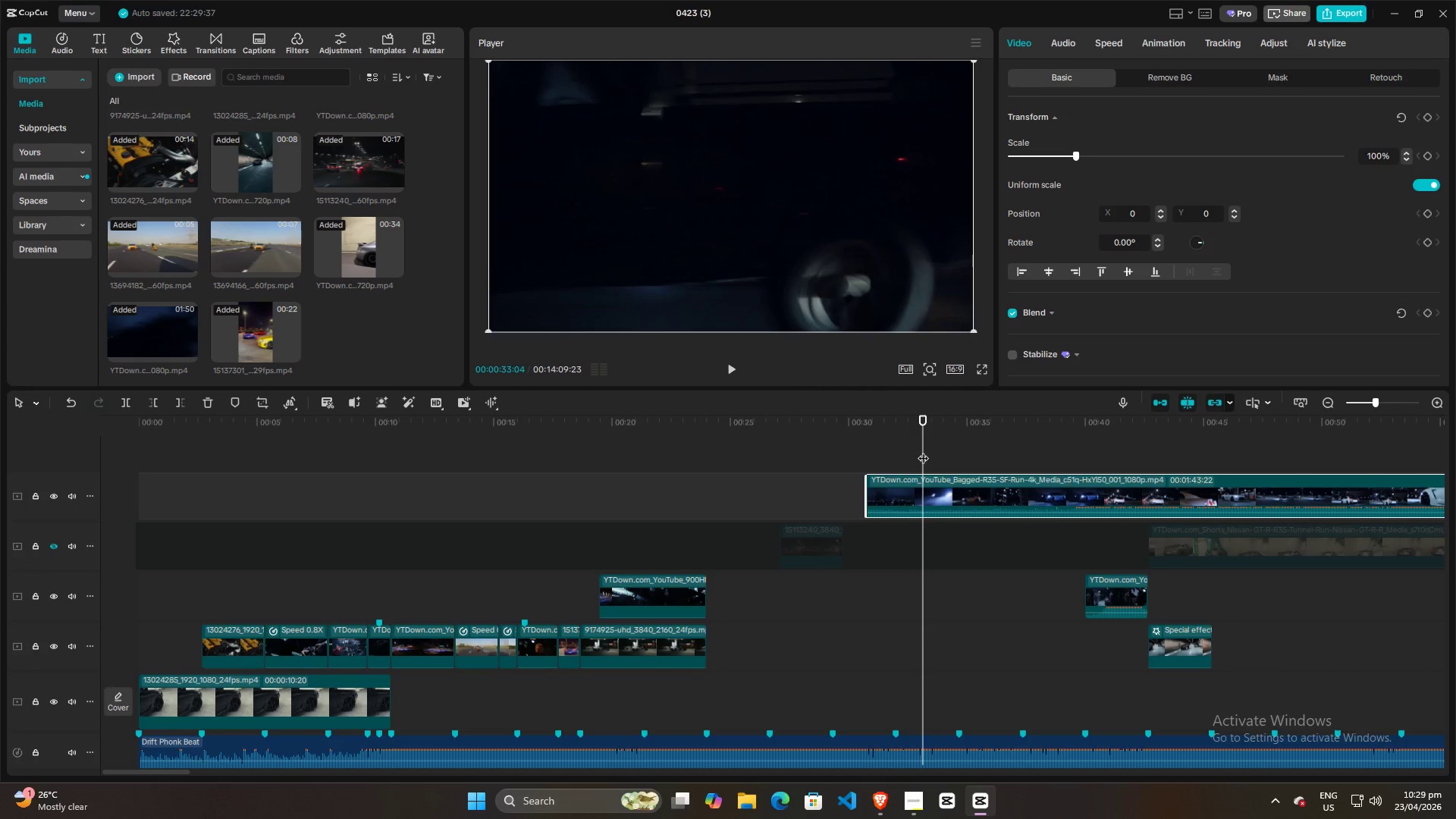 
key(ArrowLeft)
 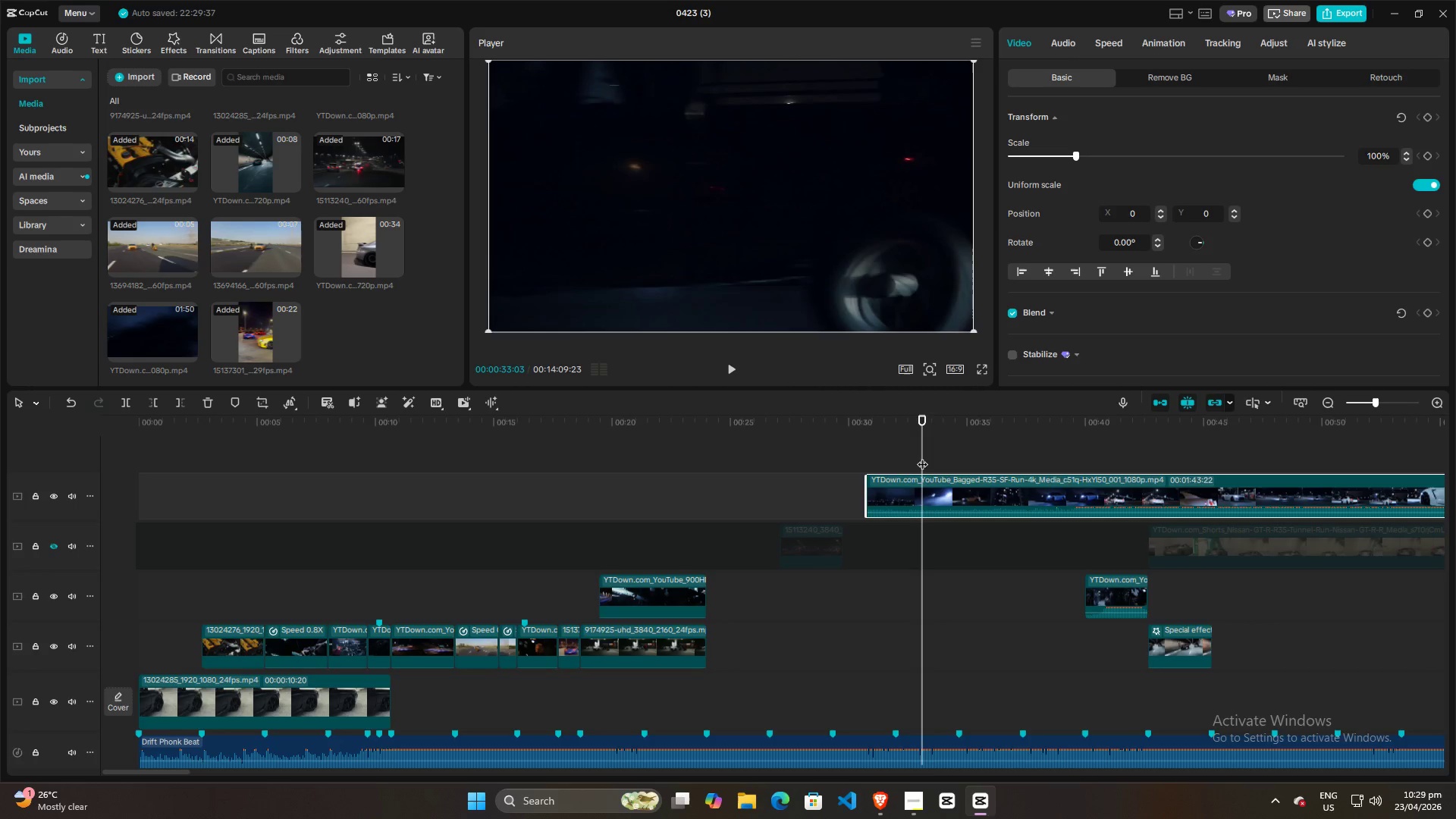 
key(ArrowLeft)
 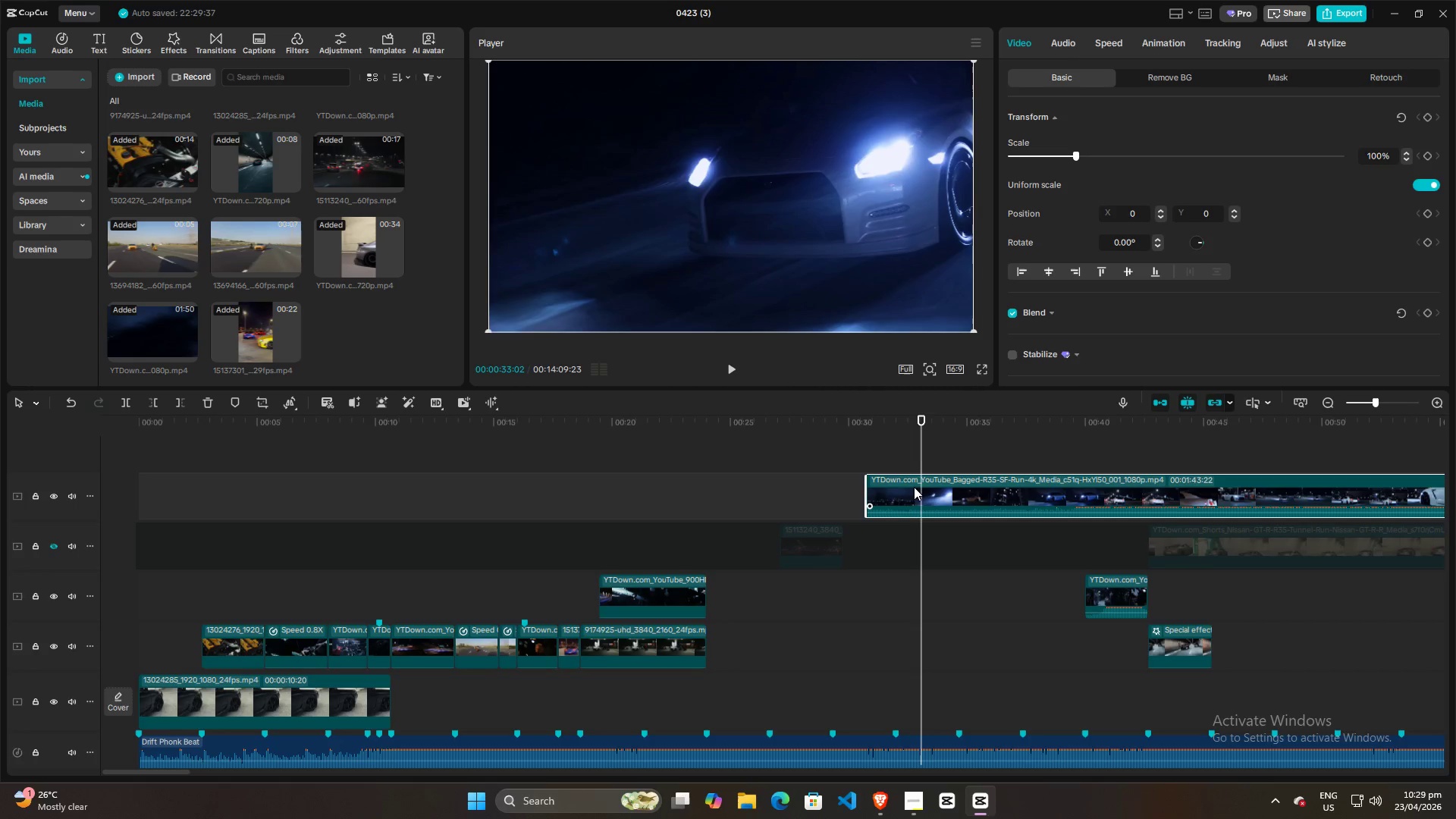 
left_click([906, 488])
 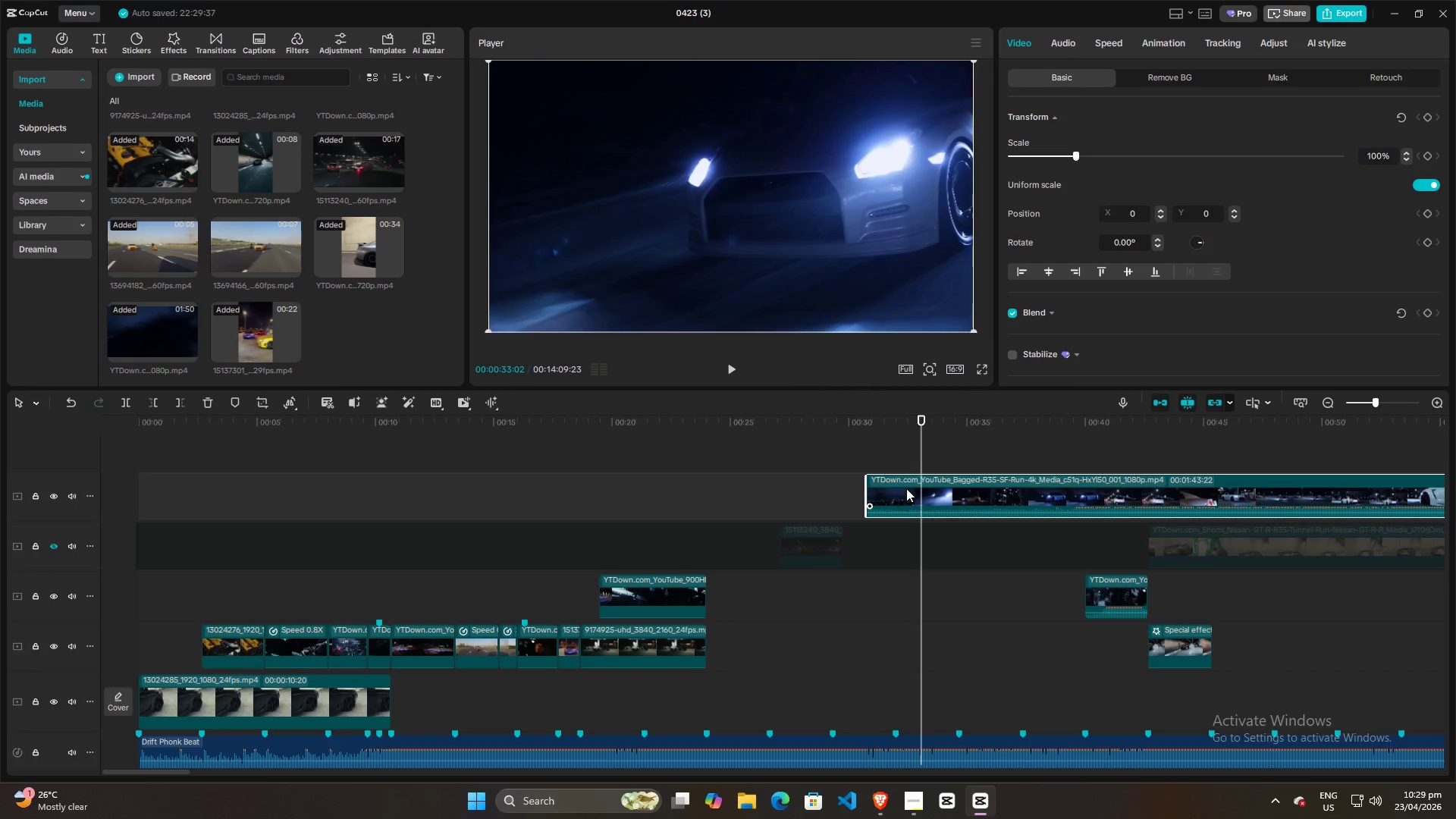 
key(Control+ControlLeft)
 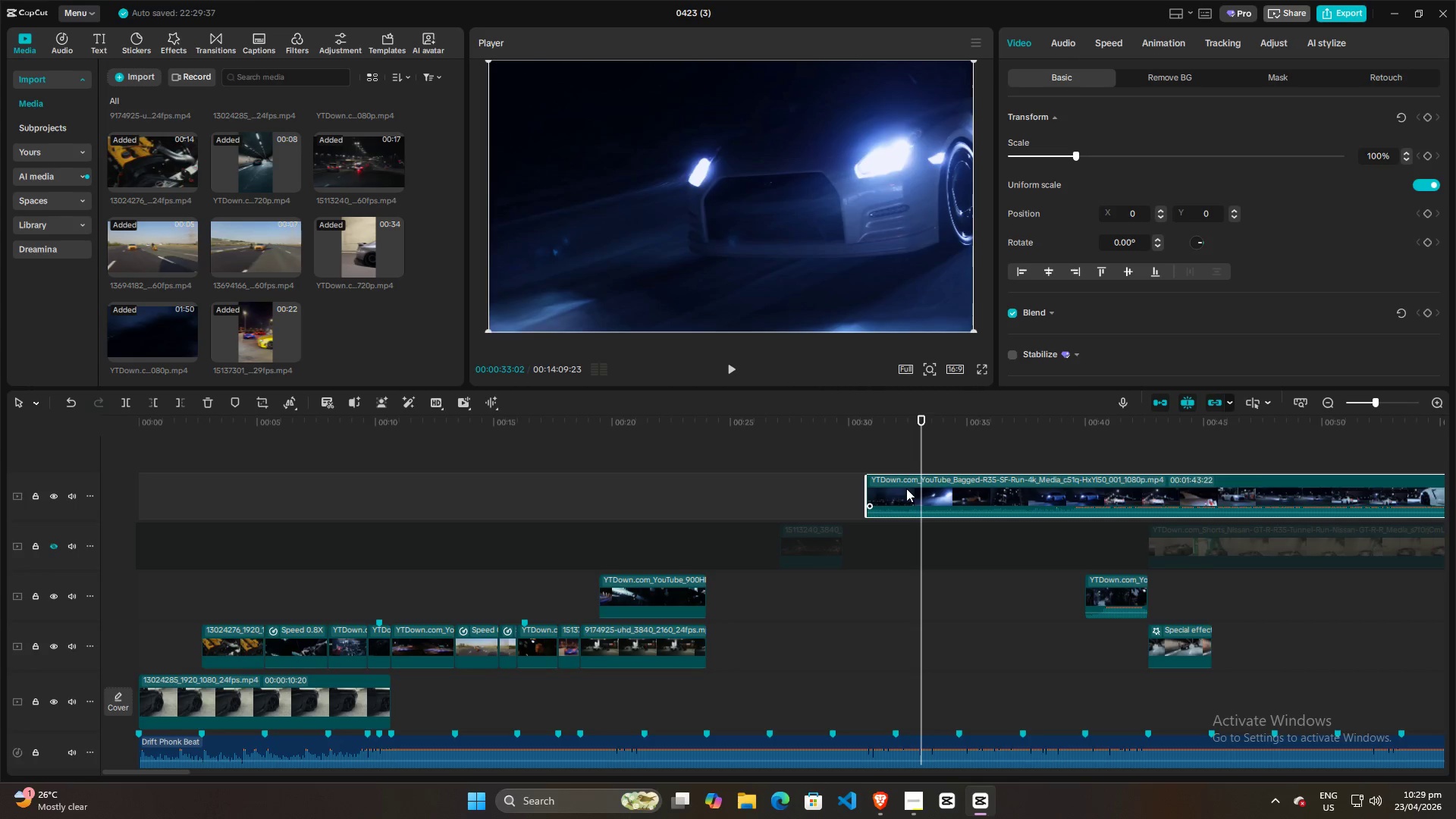 
key(Control+B)
 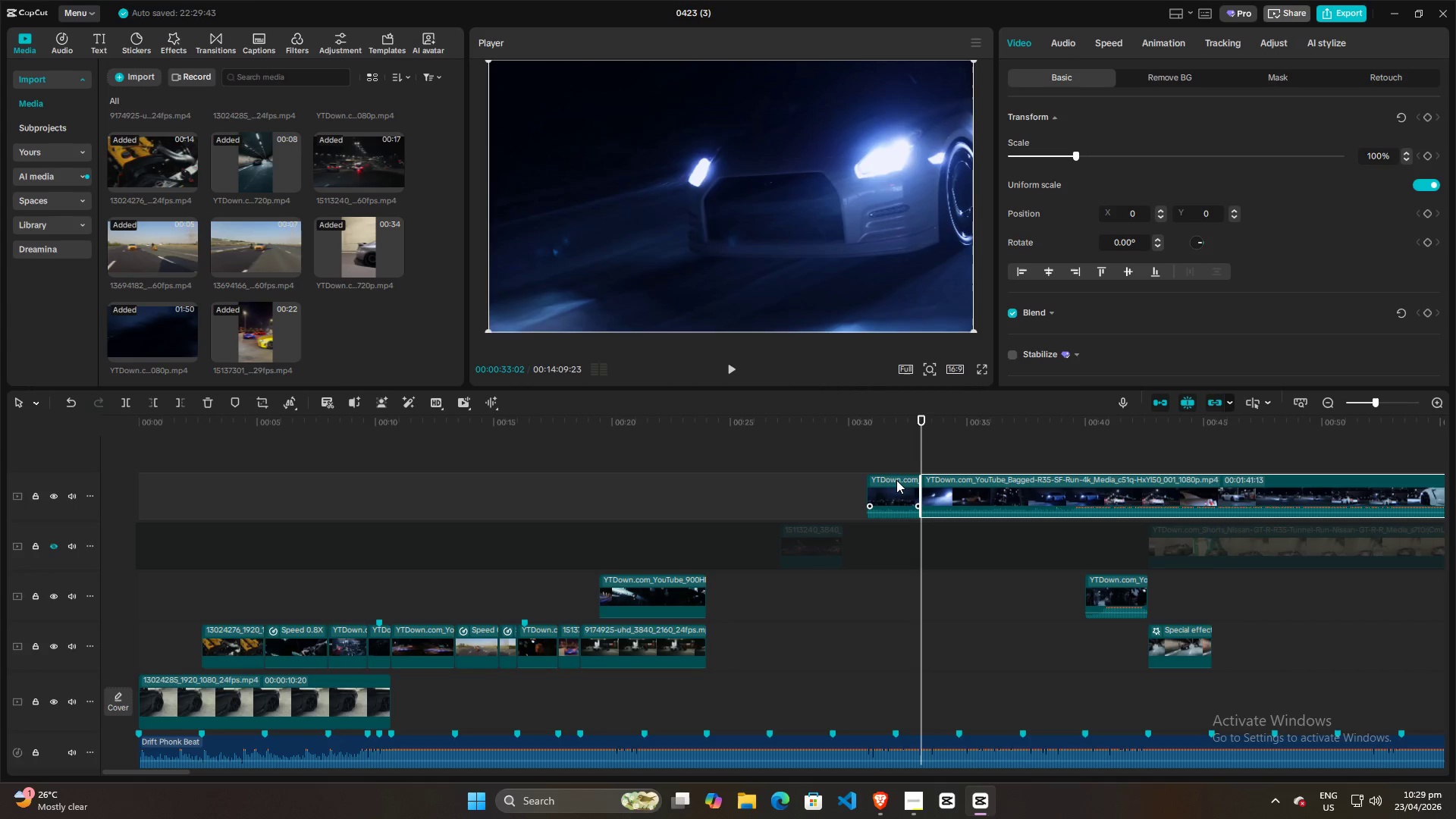 
left_click_drag(start_coordinate=[896, 480], to_coordinate=[426, 506])
 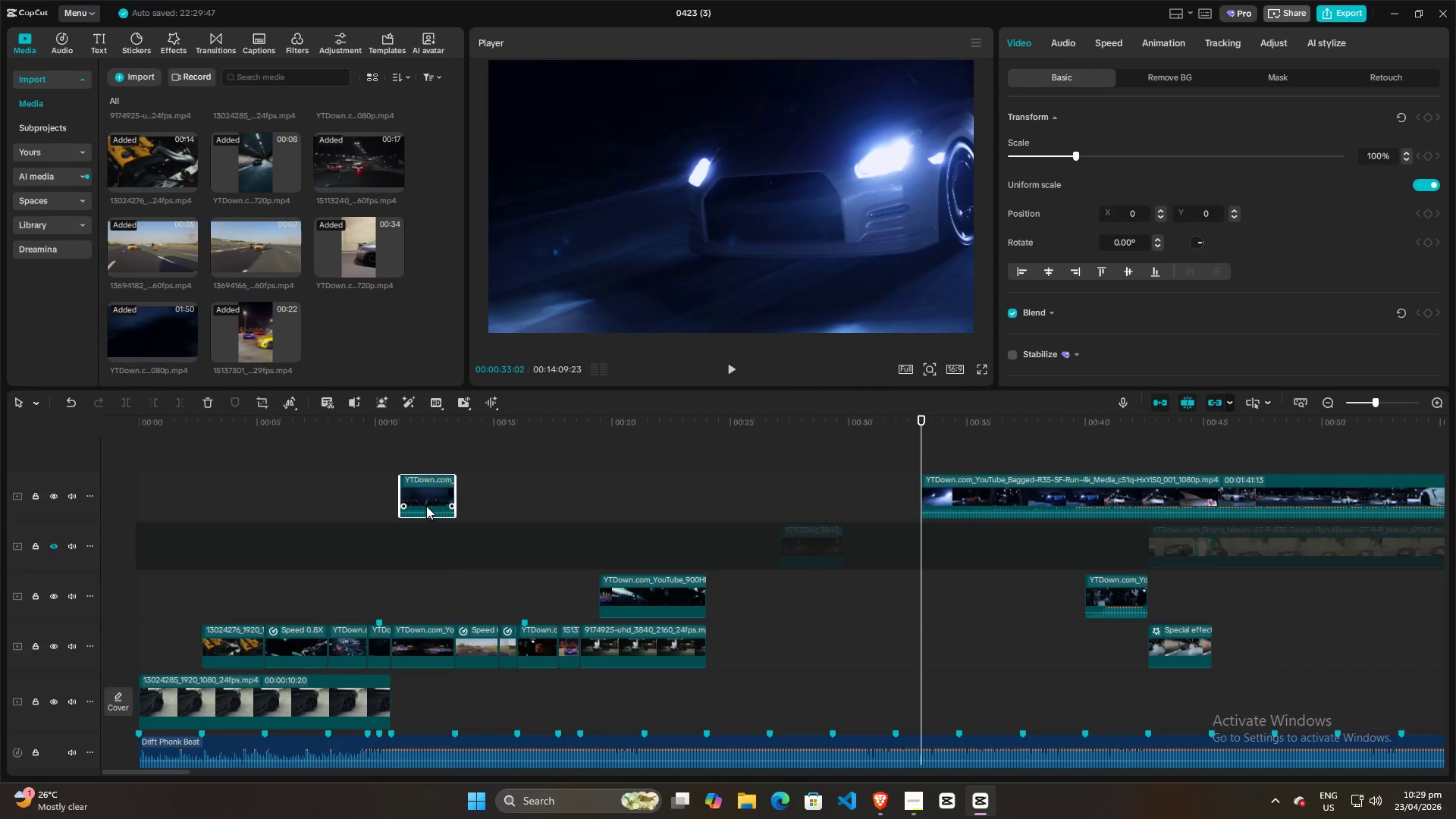 
hold_key(key=ControlLeft, duration=0.66)
 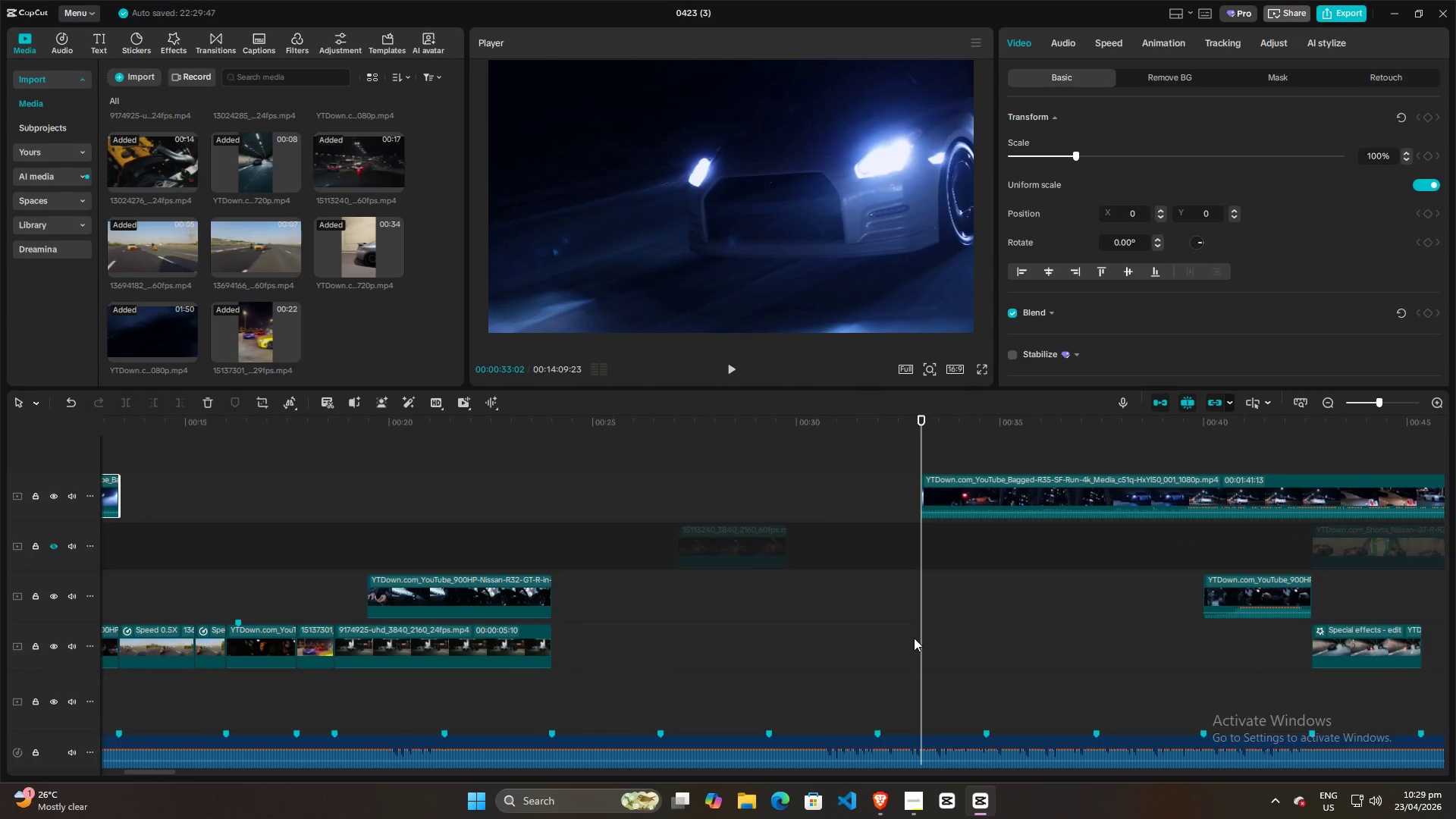 
left_click_drag(start_coordinate=[920, 631], to_coordinate=[757, 621])
 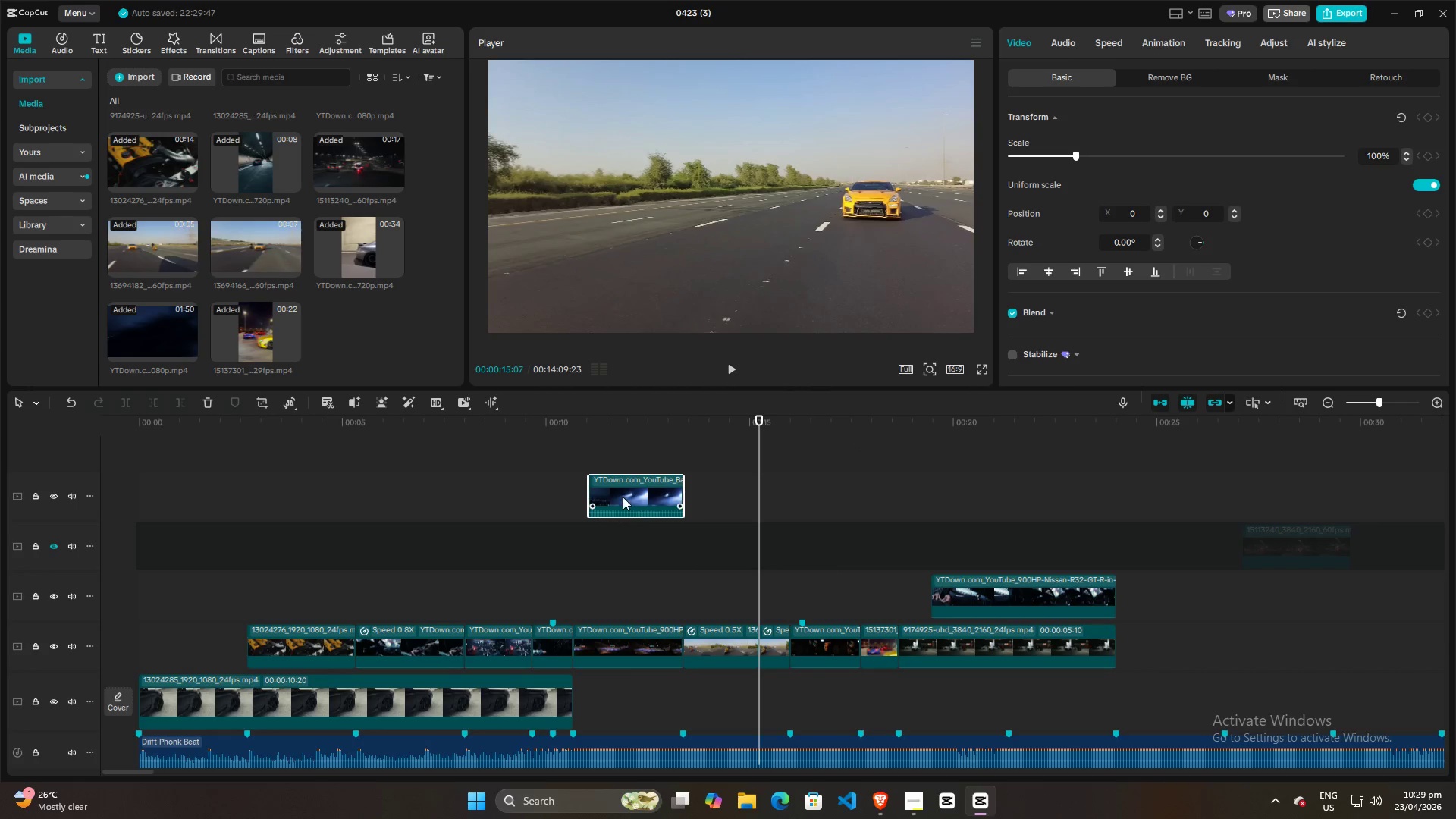 
scroll: coordinate [444, 538], scroll_direction: up, amount: 5.0
 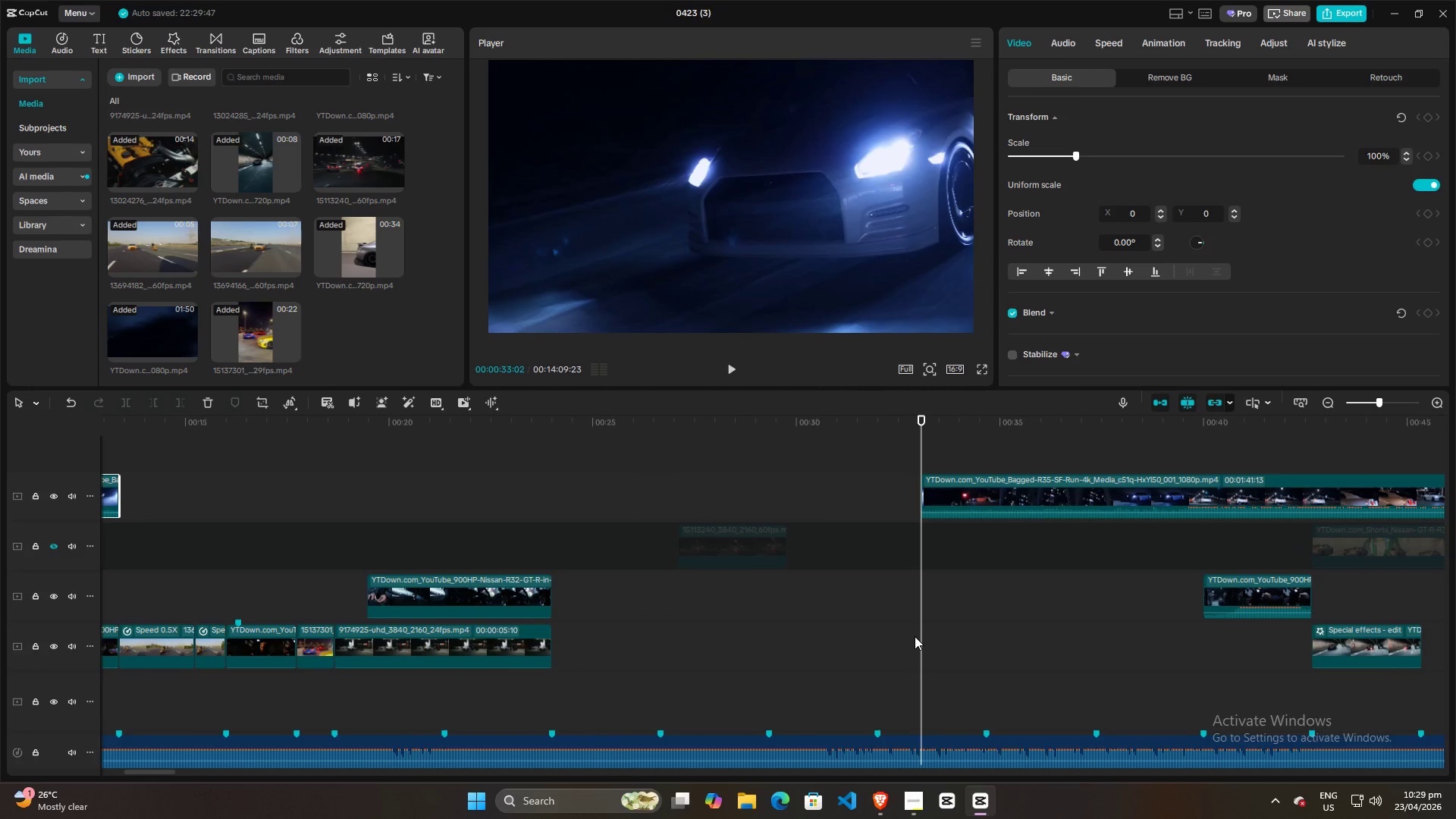 
left_click_drag(start_coordinate=[623, 491], to_coordinate=[893, 525])
 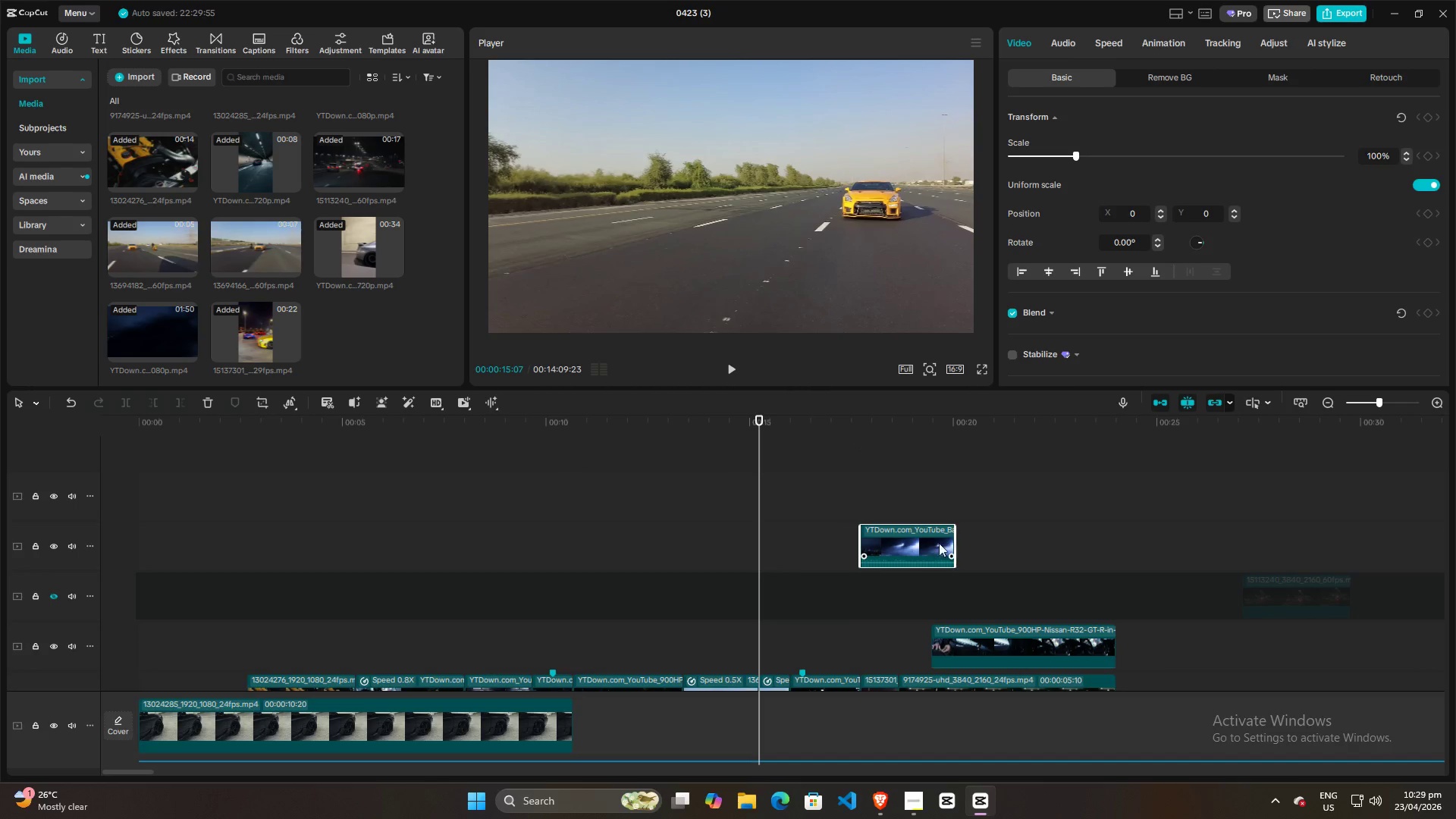 
left_click_drag(start_coordinate=[953, 541], to_coordinate=[897, 544])
 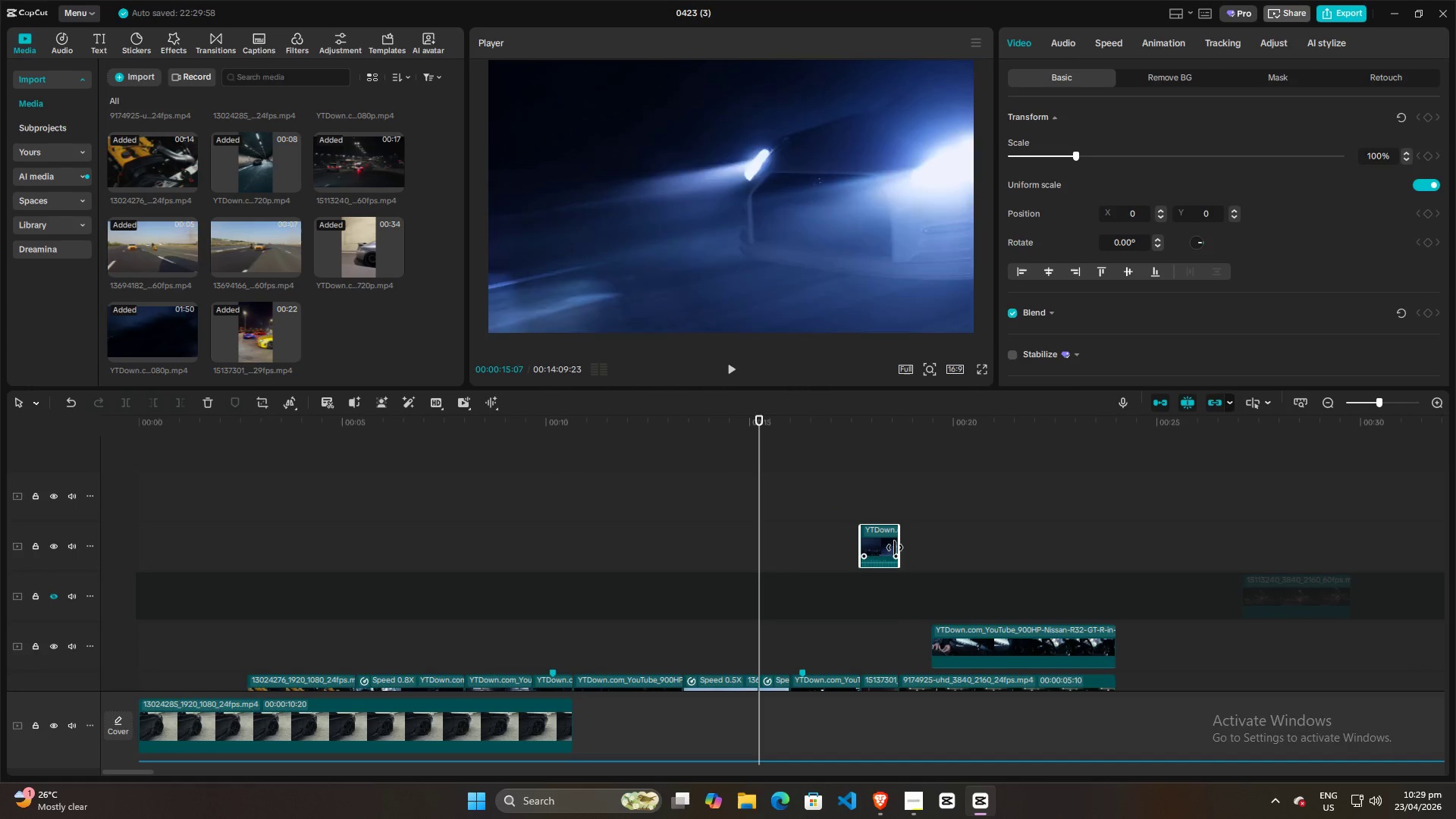 
key(Space)
 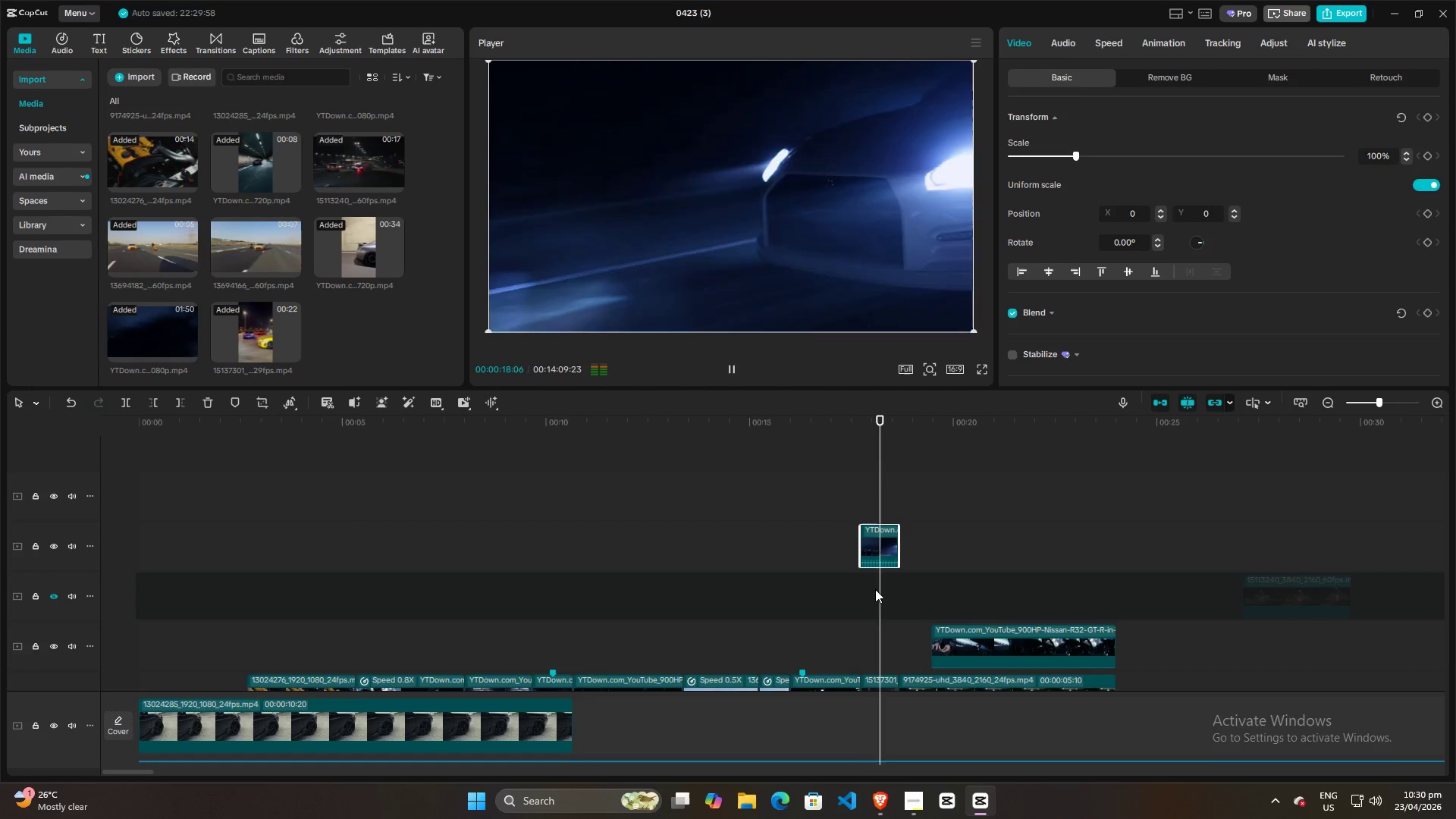 
key(Space)
 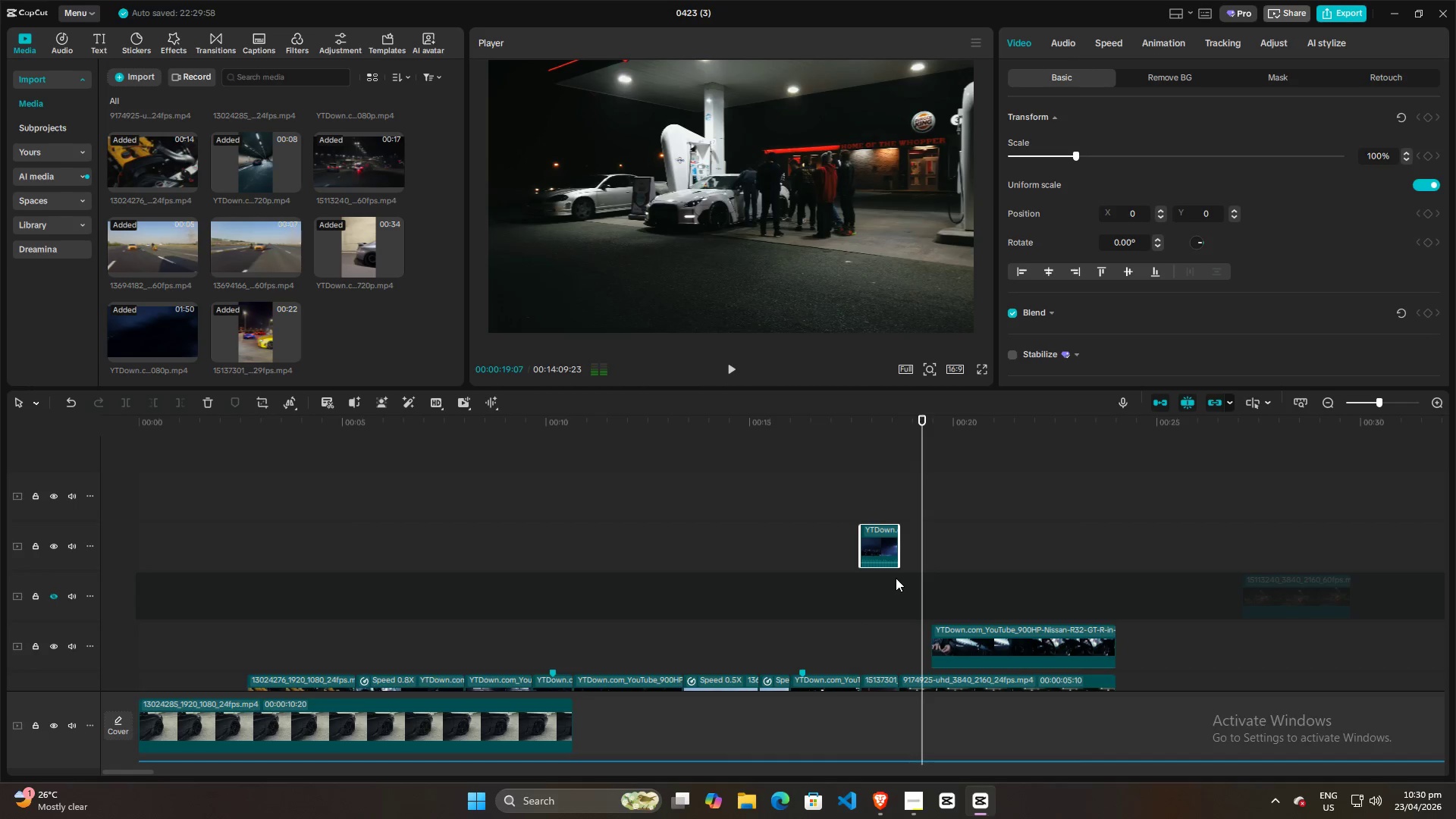 
hold_key(key=ControlLeft, duration=0.56)
 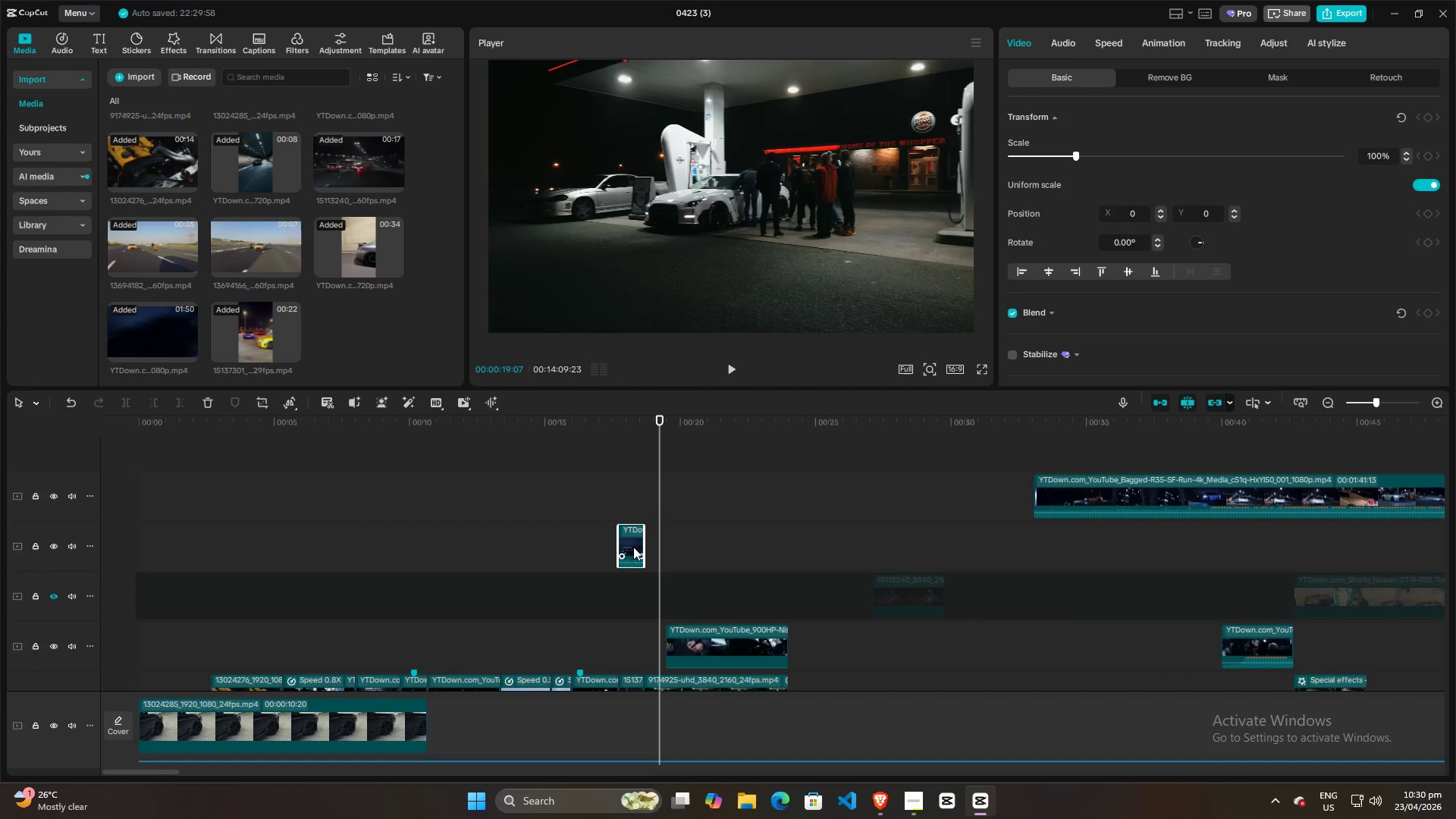 
left_click([633, 547])
 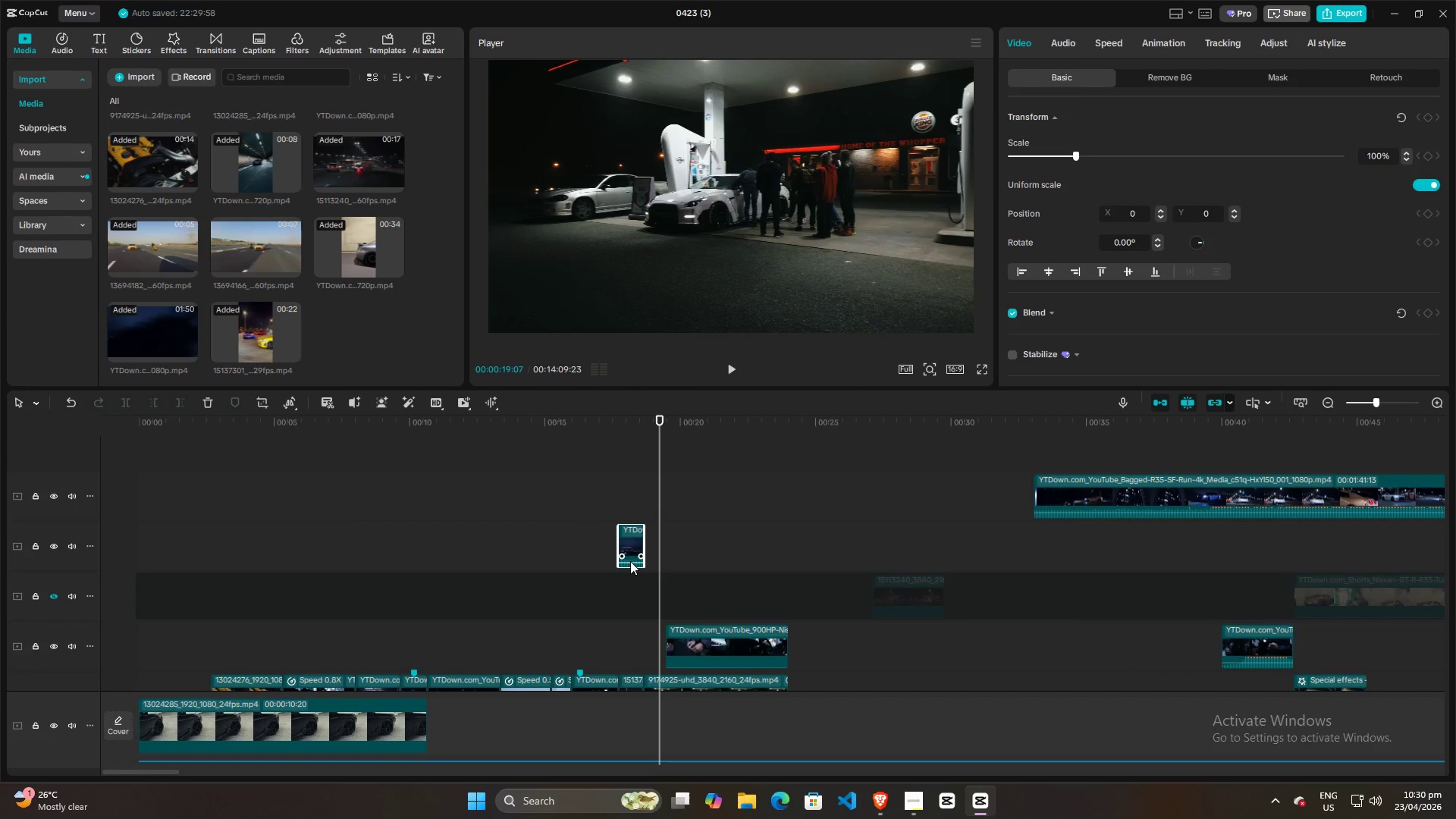 
scroll: coordinate [896, 578], scroll_direction: down, amount: 4.0
 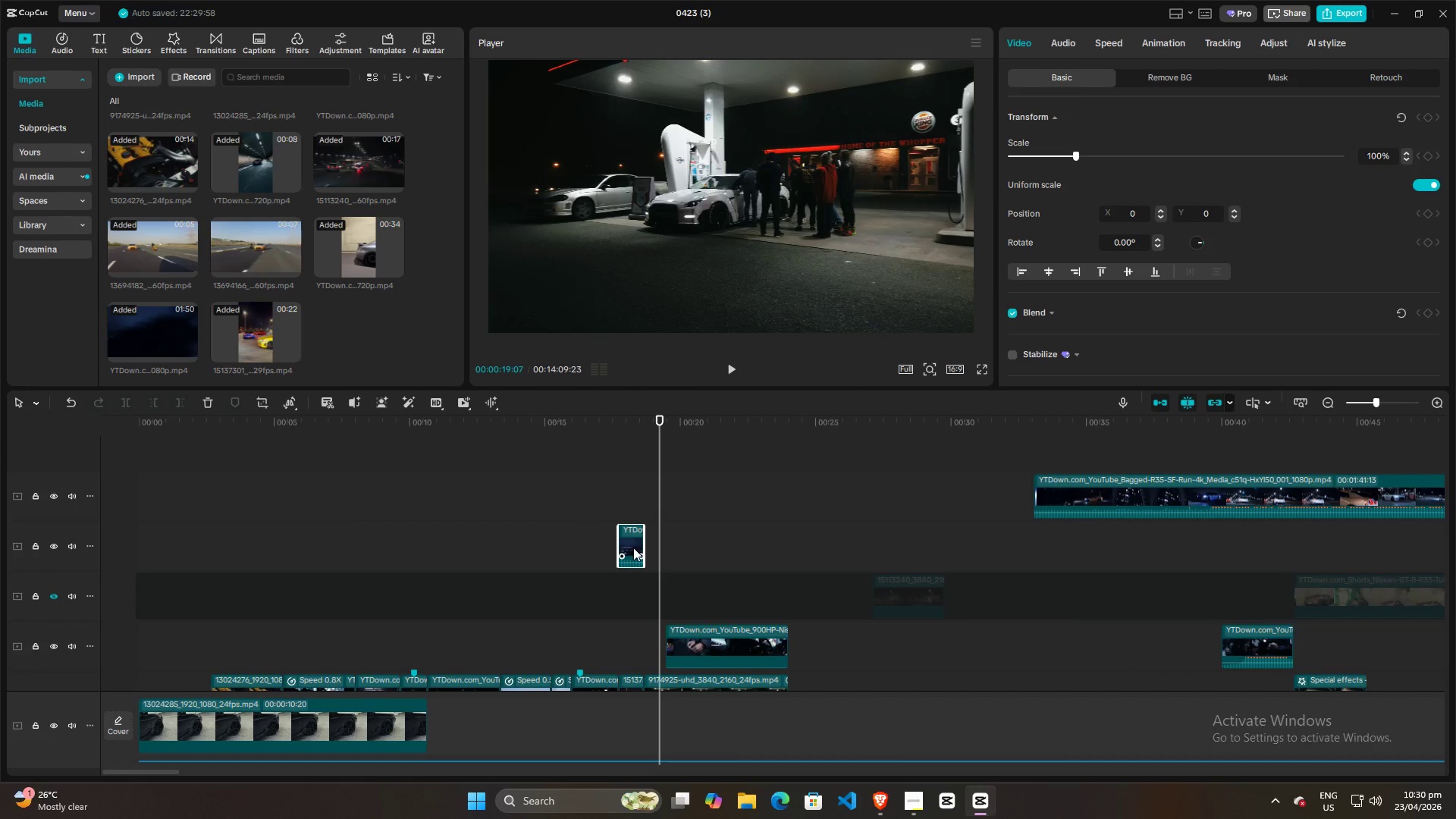 
left_click_drag(start_coordinate=[630, 564], to_coordinate=[630, 603])
 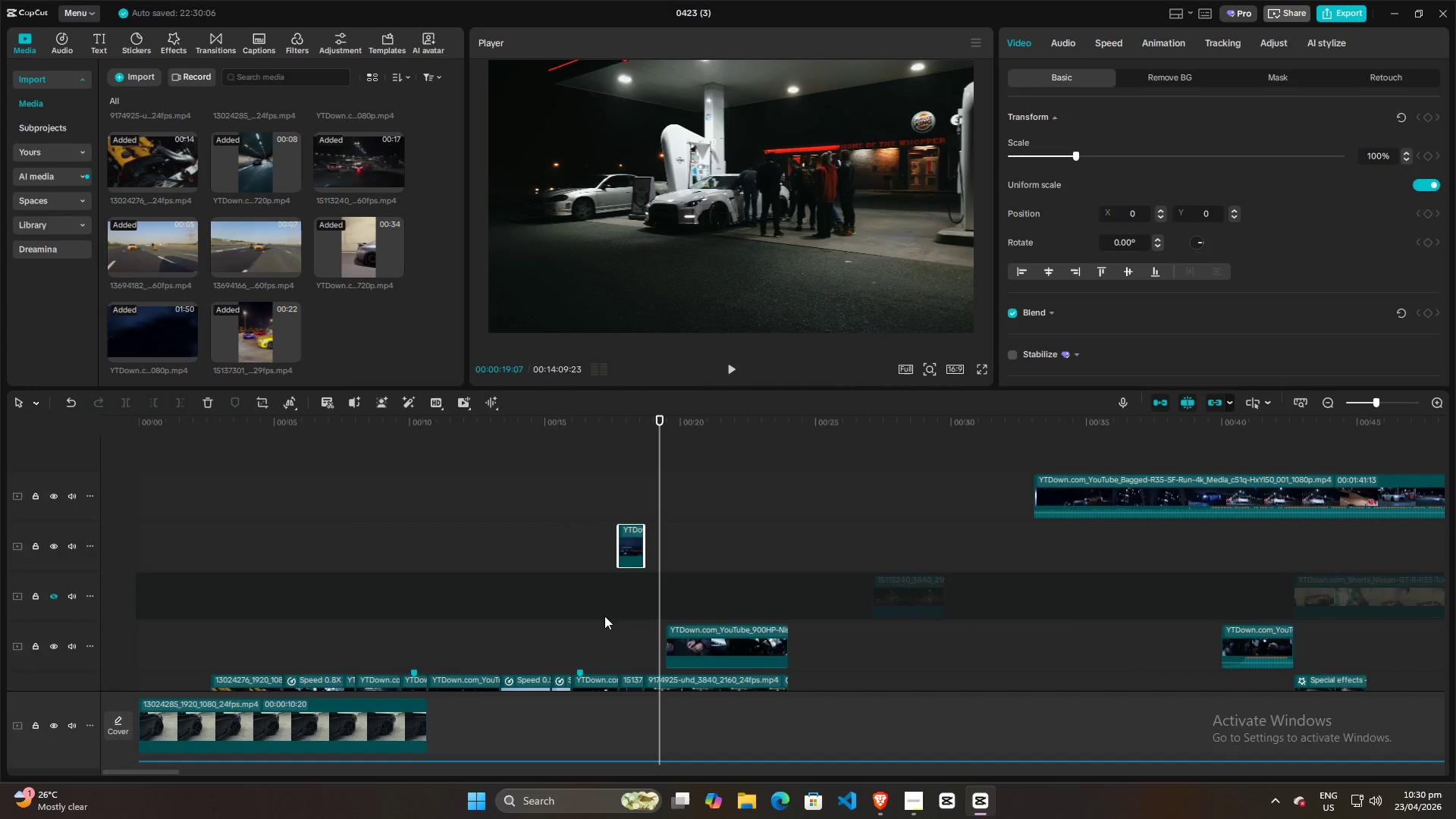 
hold_key(key=ControlLeft, duration=0.75)
 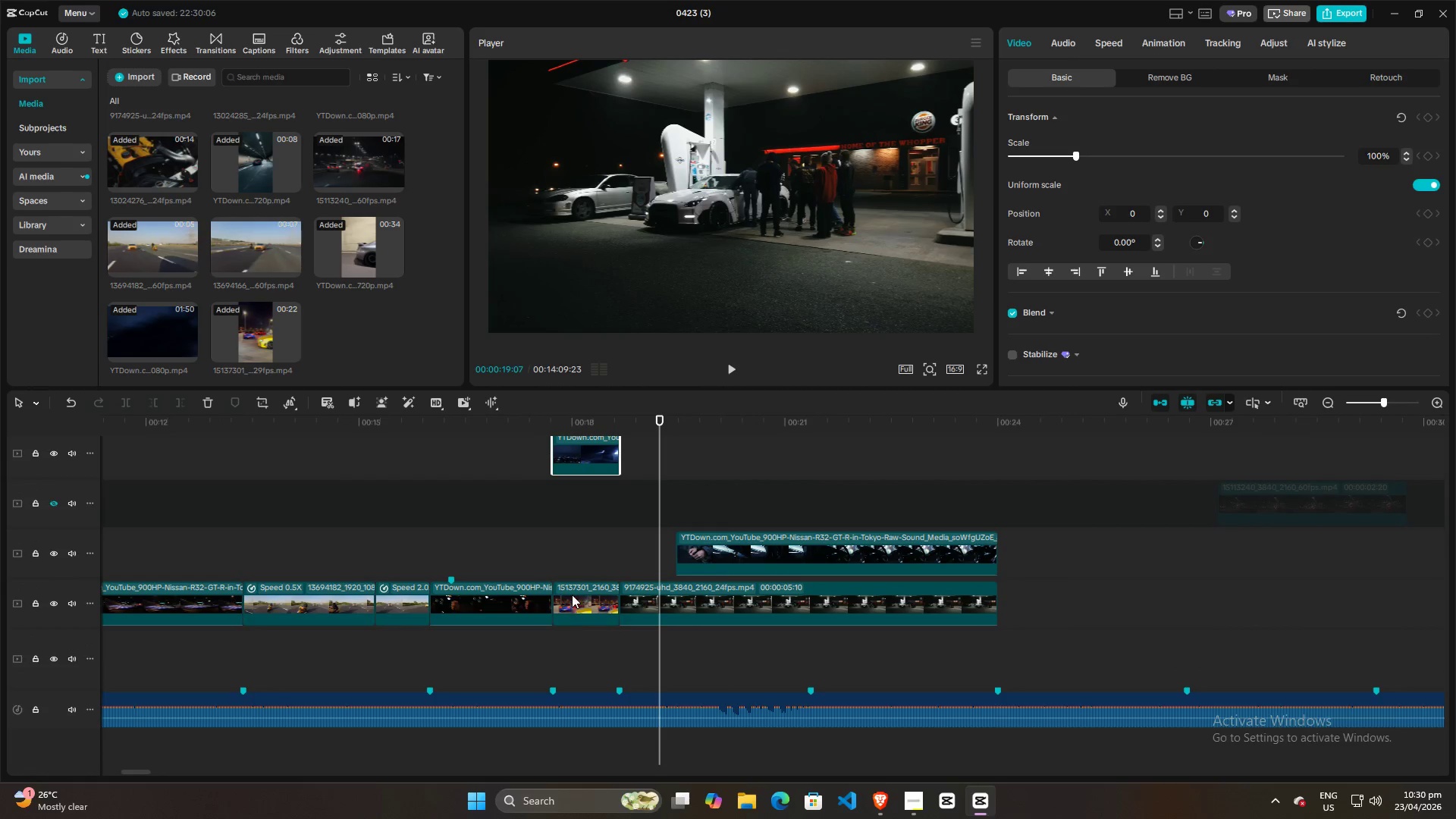 
left_click_drag(start_coordinate=[582, 507], to_coordinate=[582, 602])
 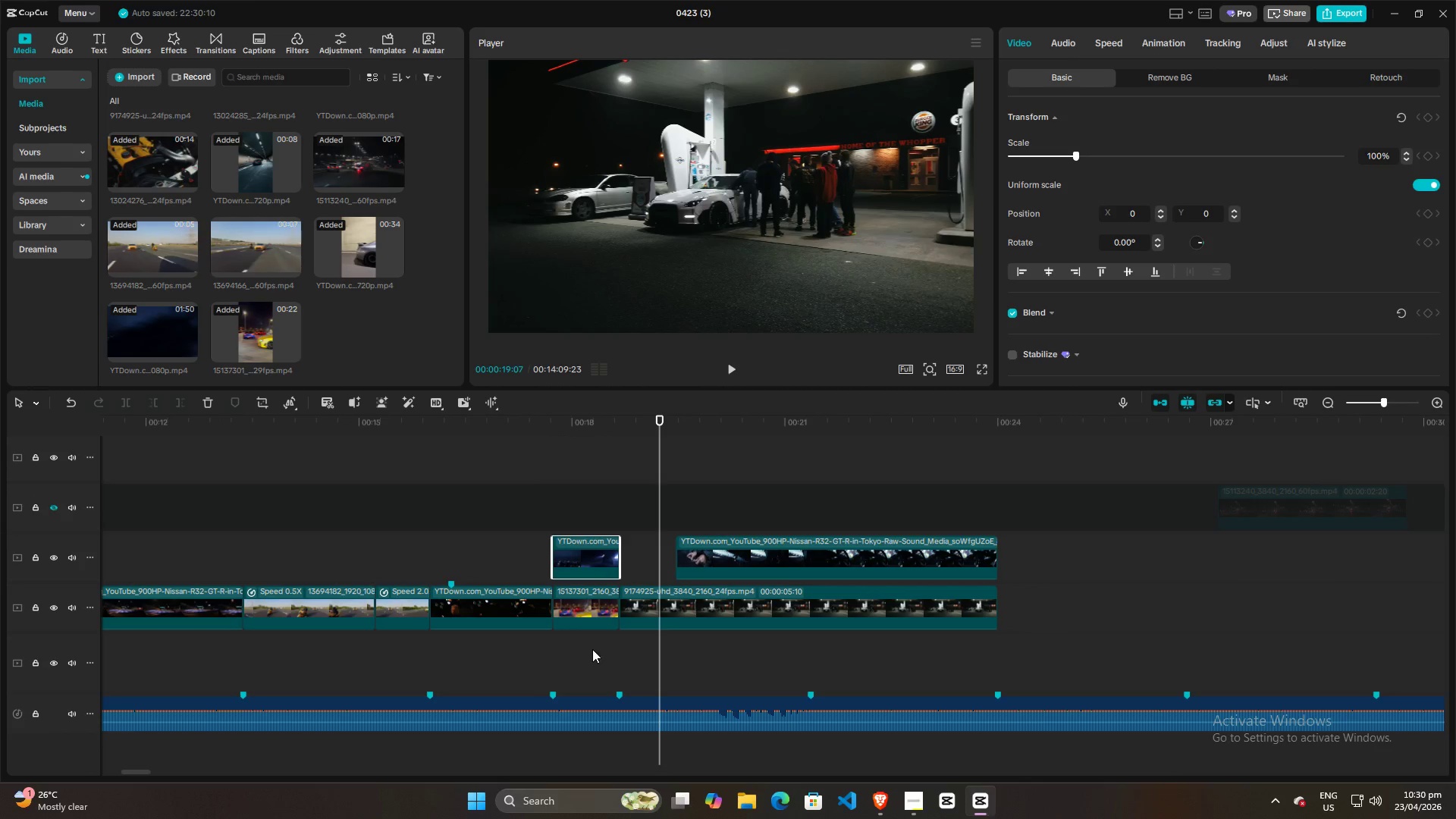 
scroll: coordinate [551, 561], scroll_direction: up, amount: 8.0
 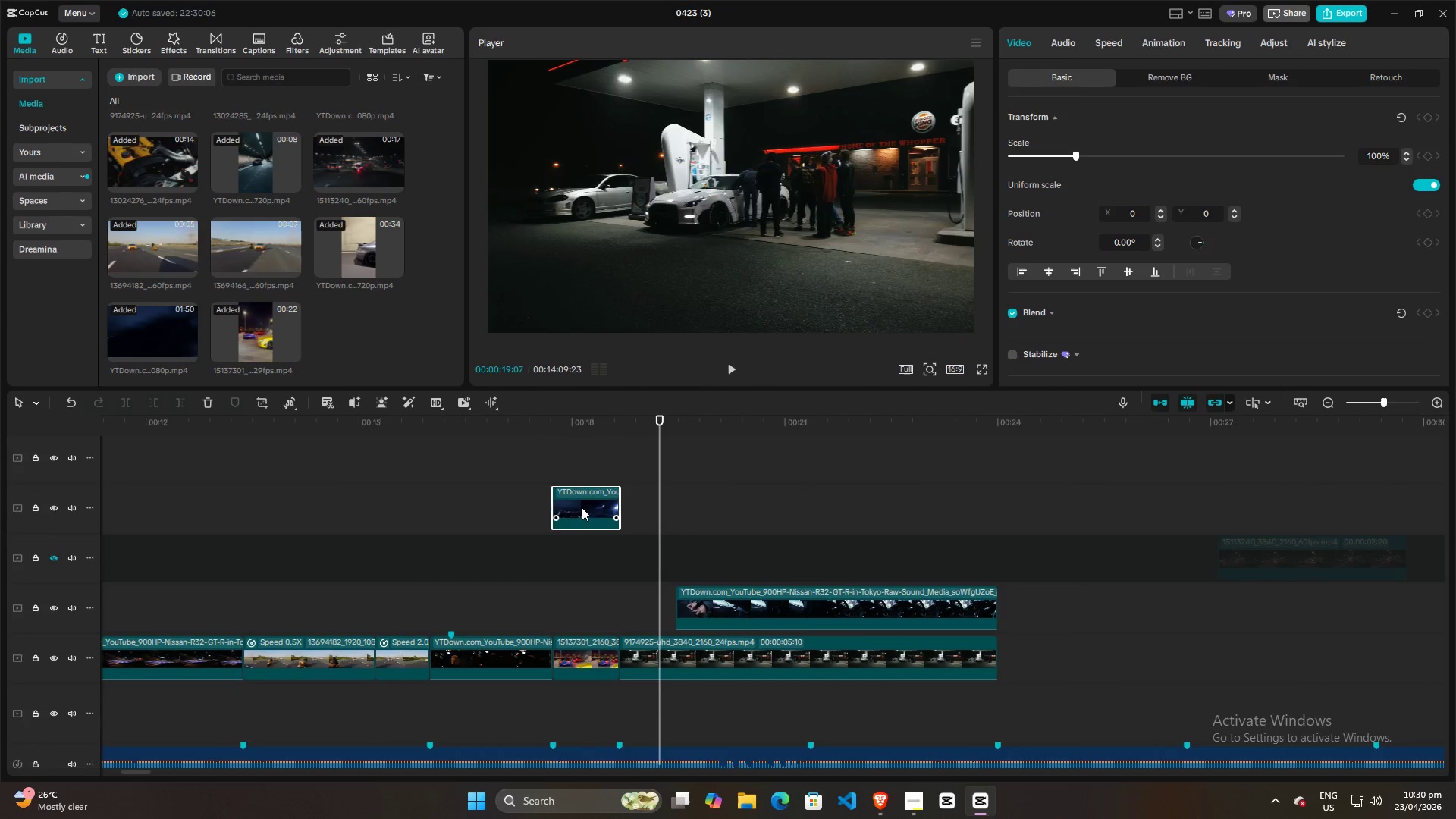 
left_click([597, 609])
 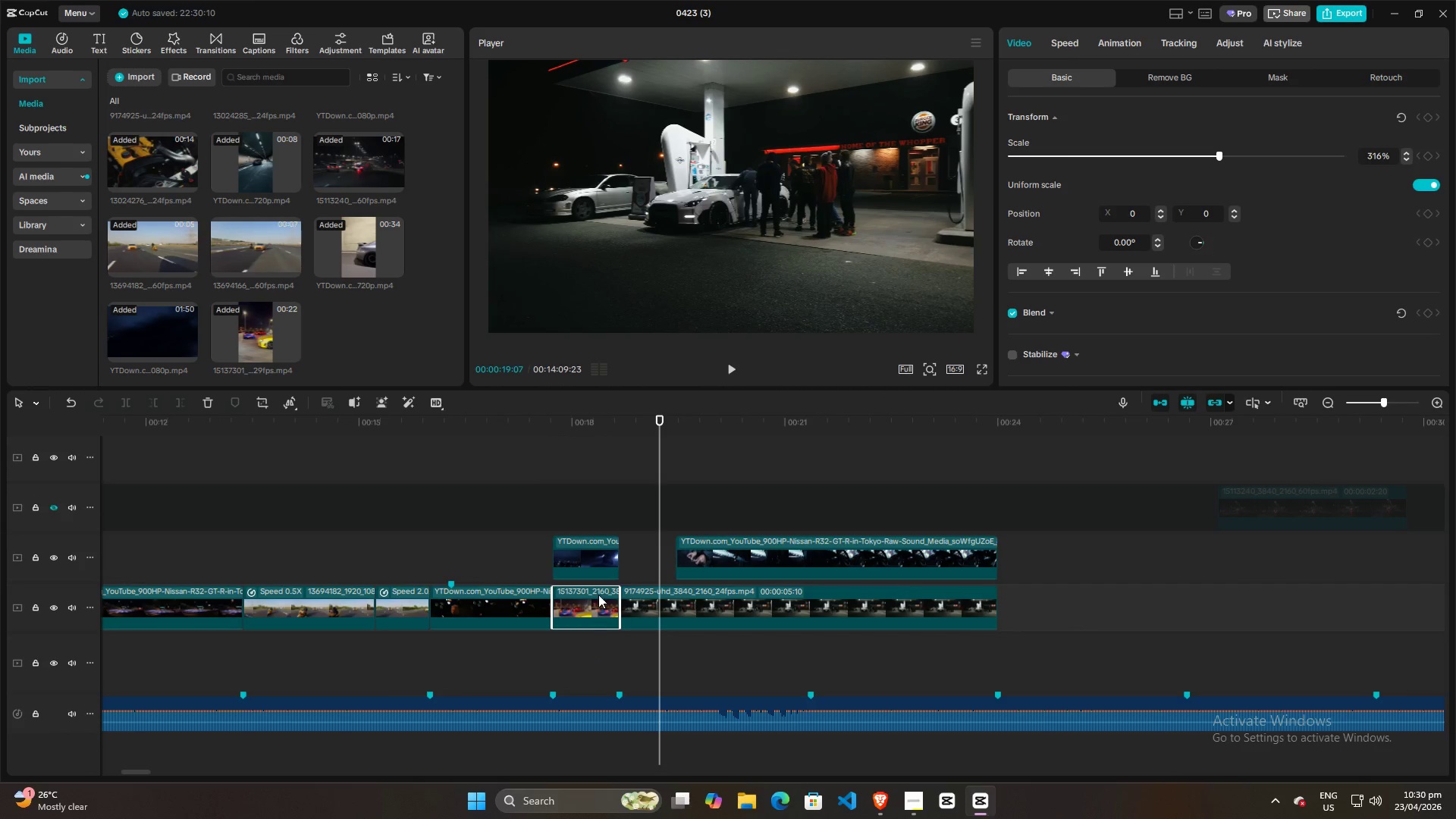 
key(Backspace)
 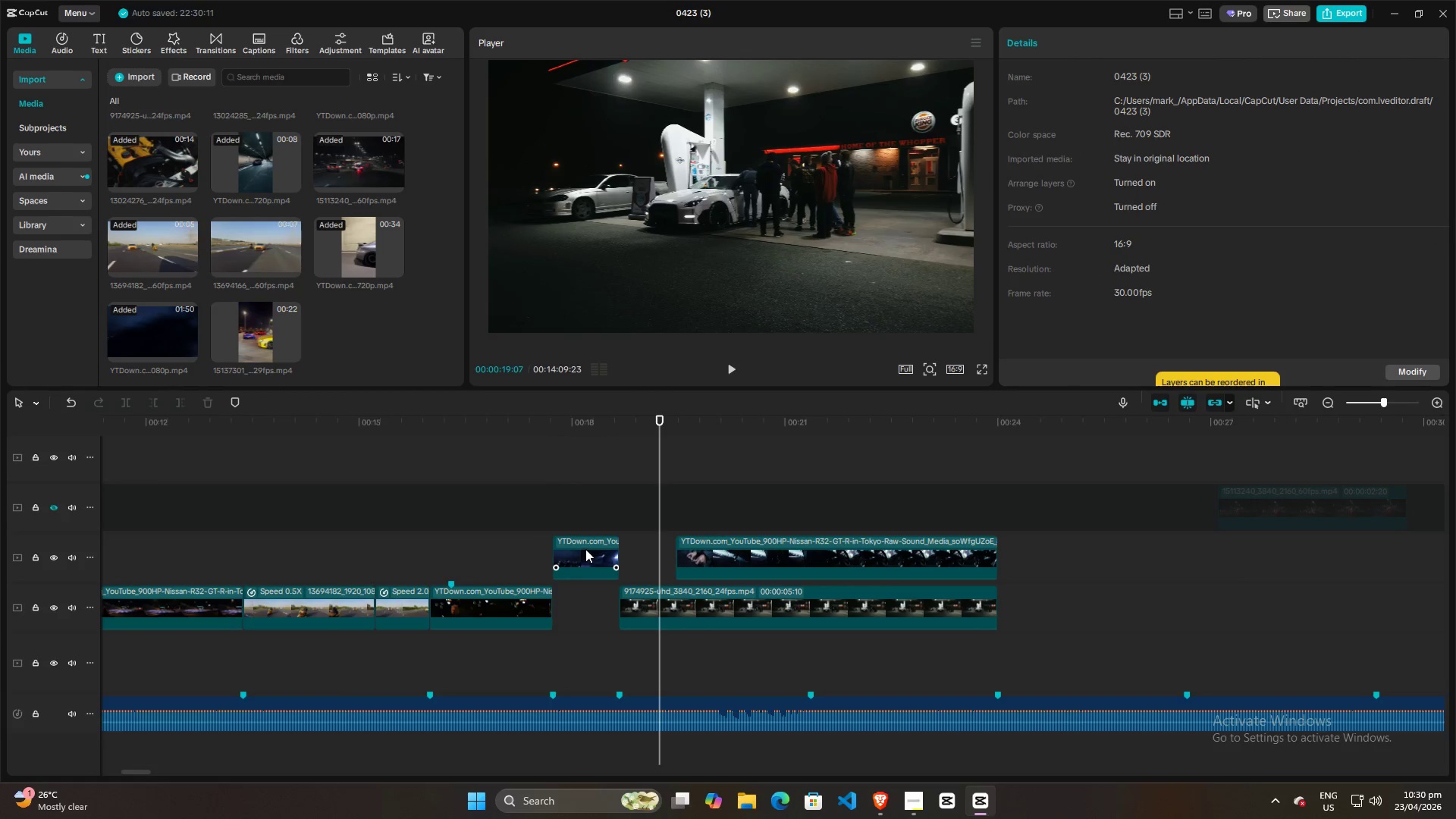 
left_click_drag(start_coordinate=[585, 556], to_coordinate=[585, 604])
 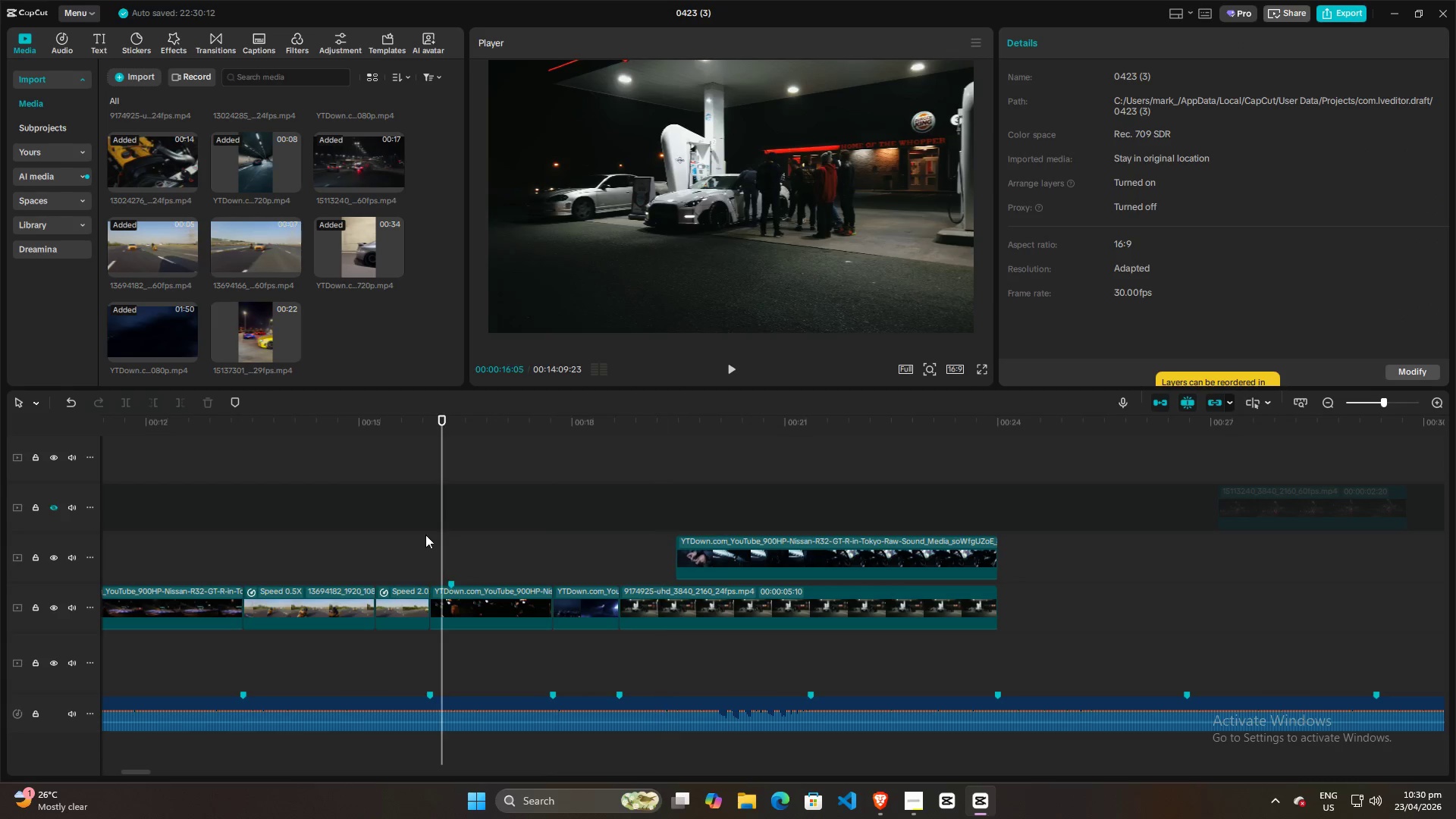 
double_click([360, 533])
 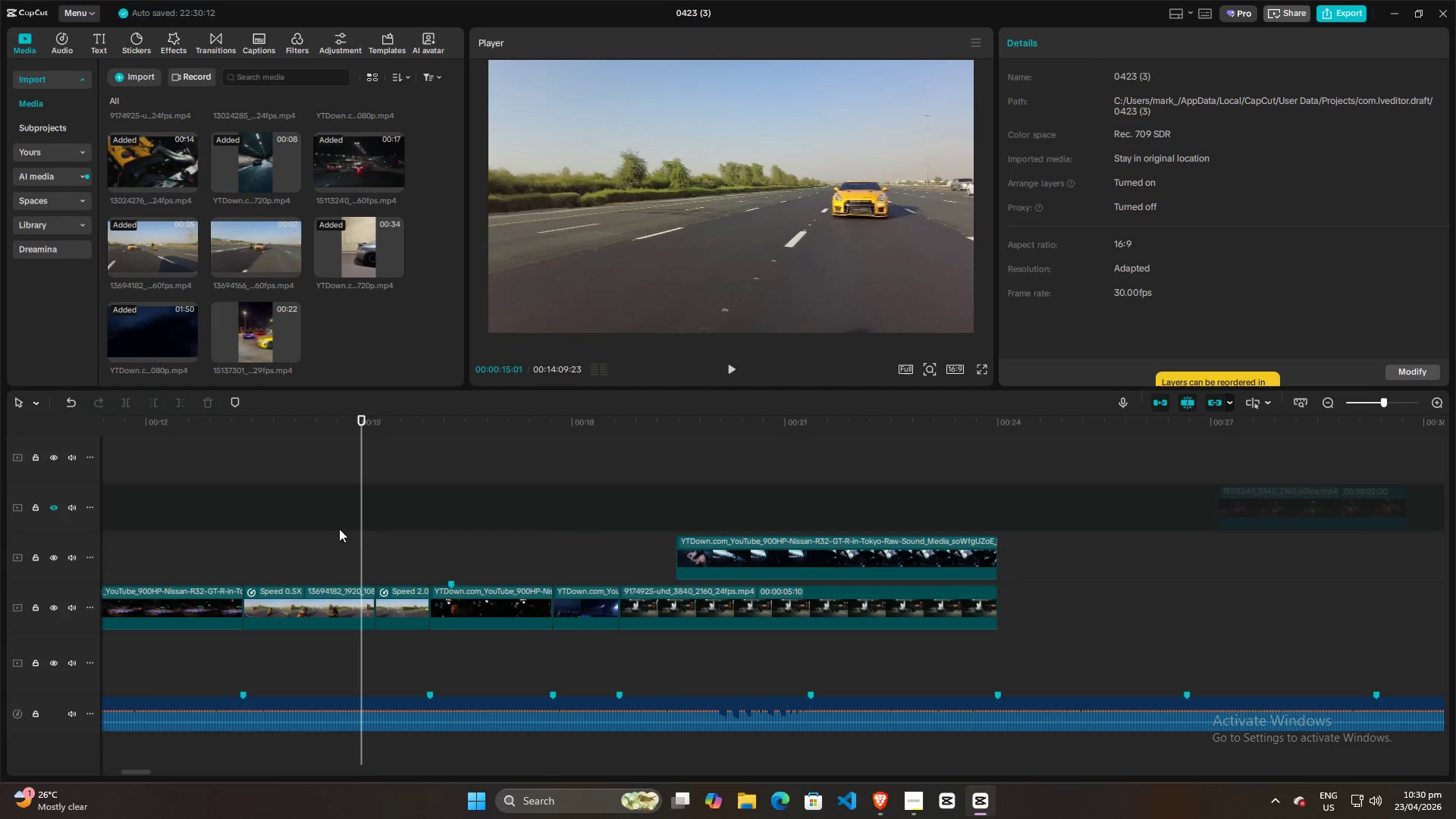 
key(Space)
 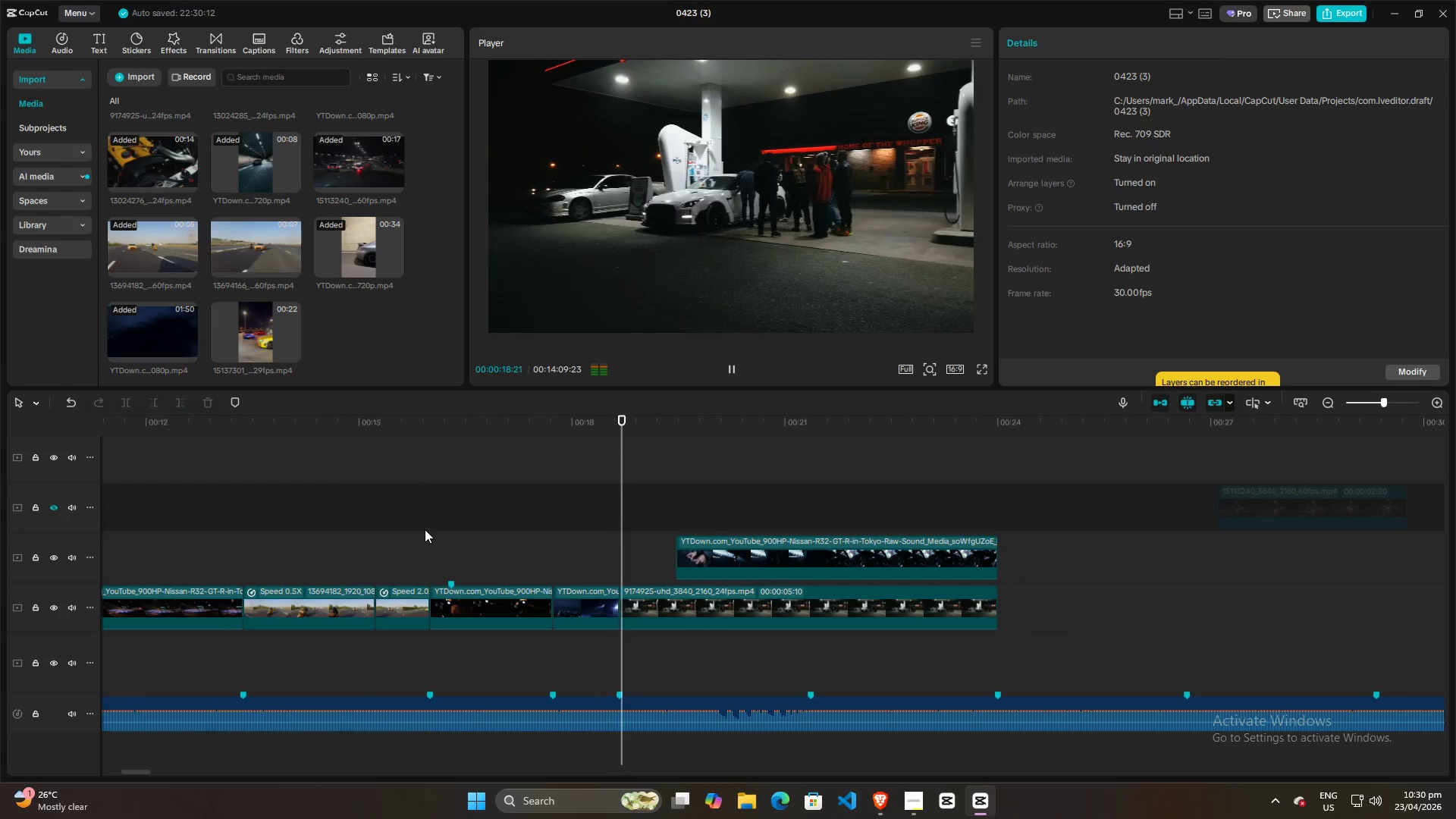 
key(Space)
 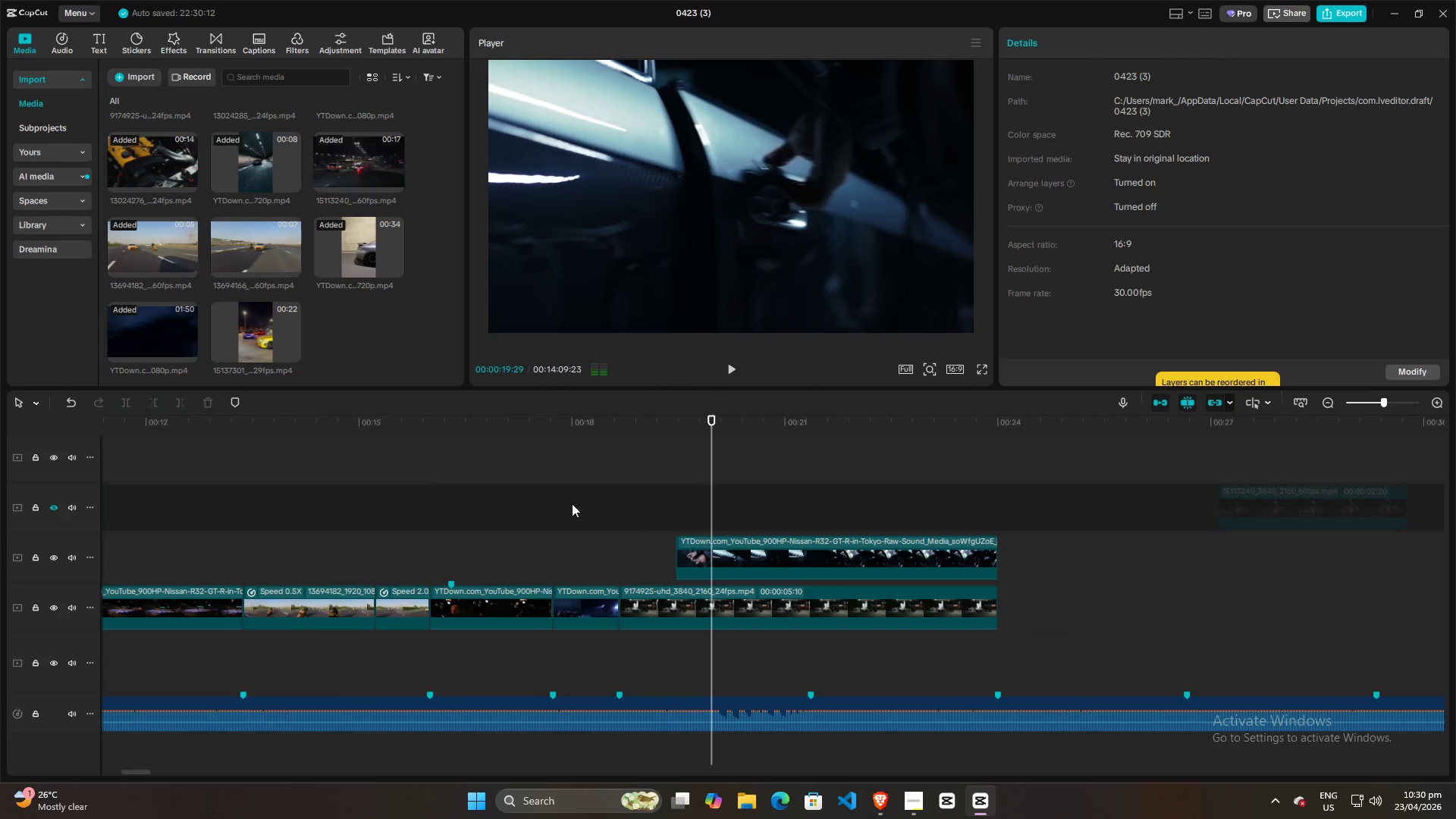 
left_click([560, 504])
 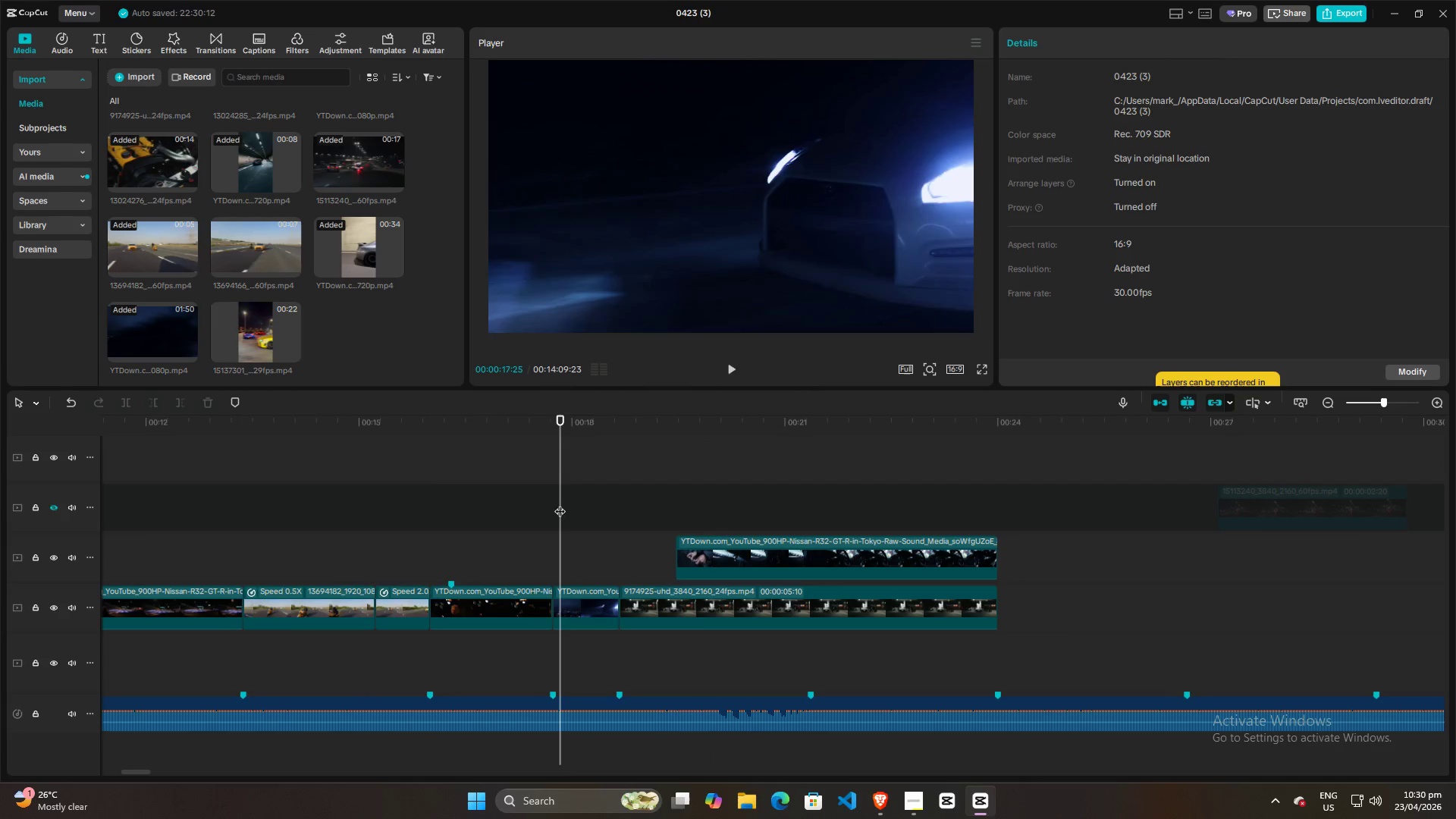 
key(Space)
 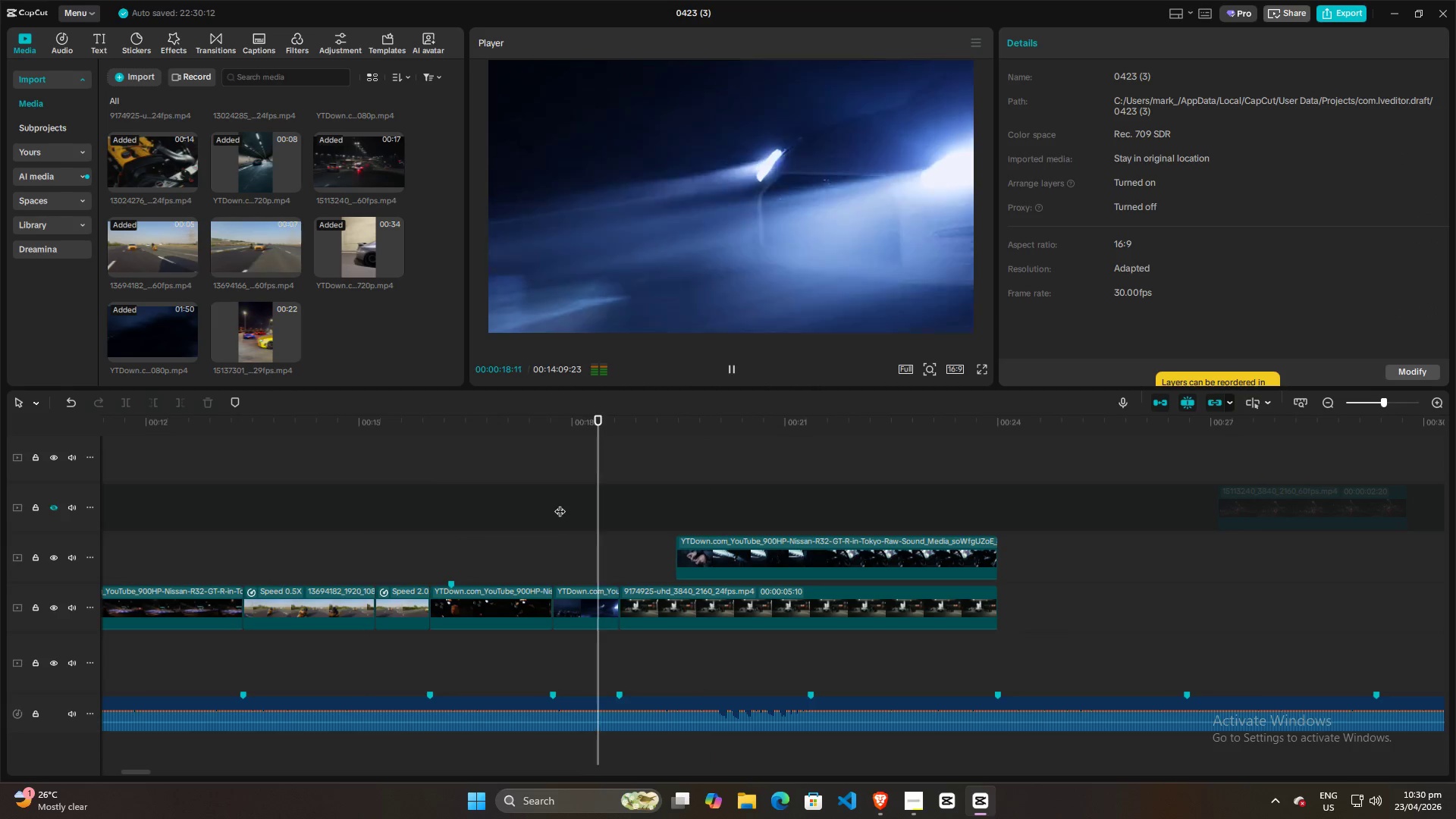 
key(Space)
 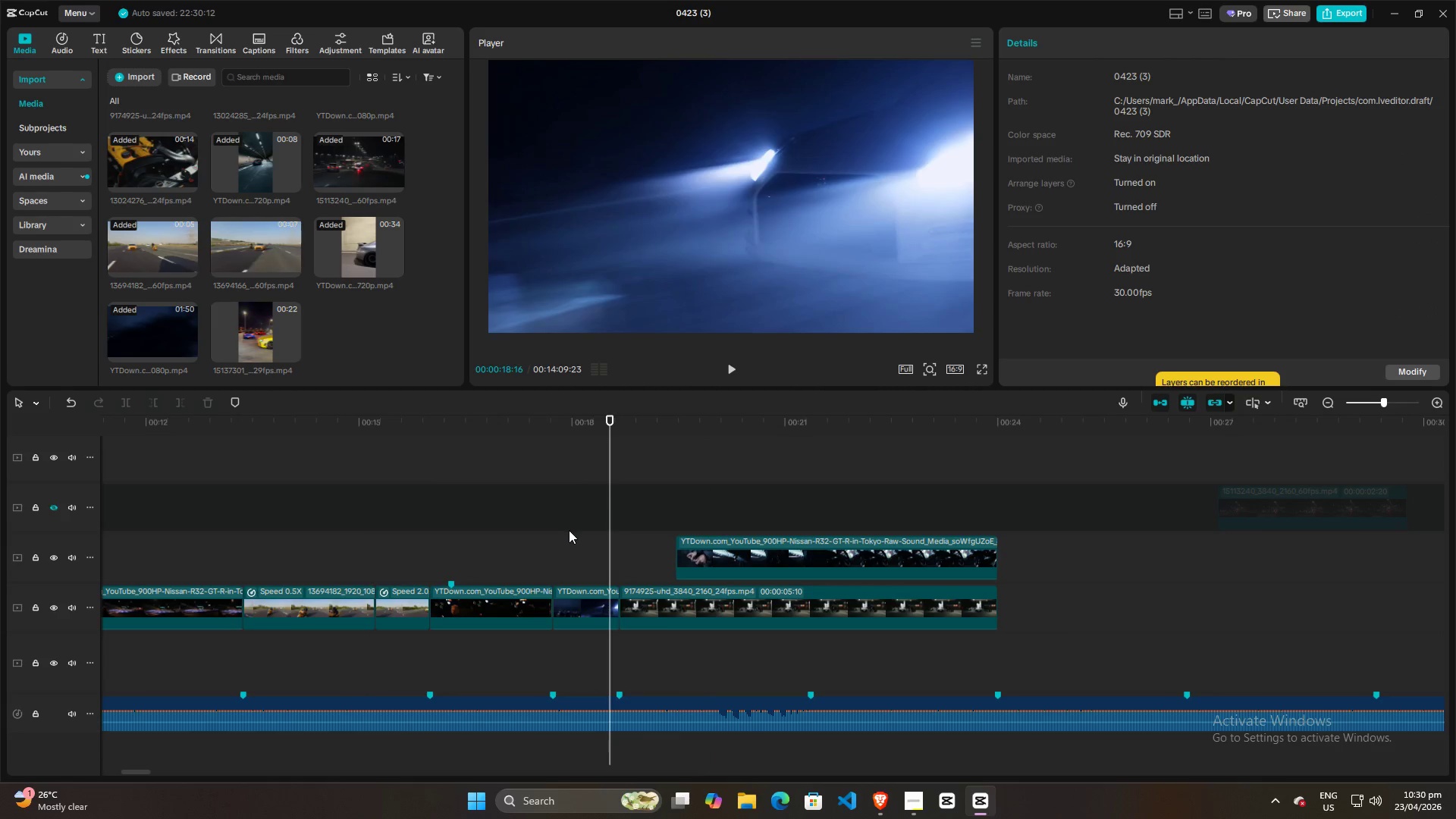 
key(Space)
 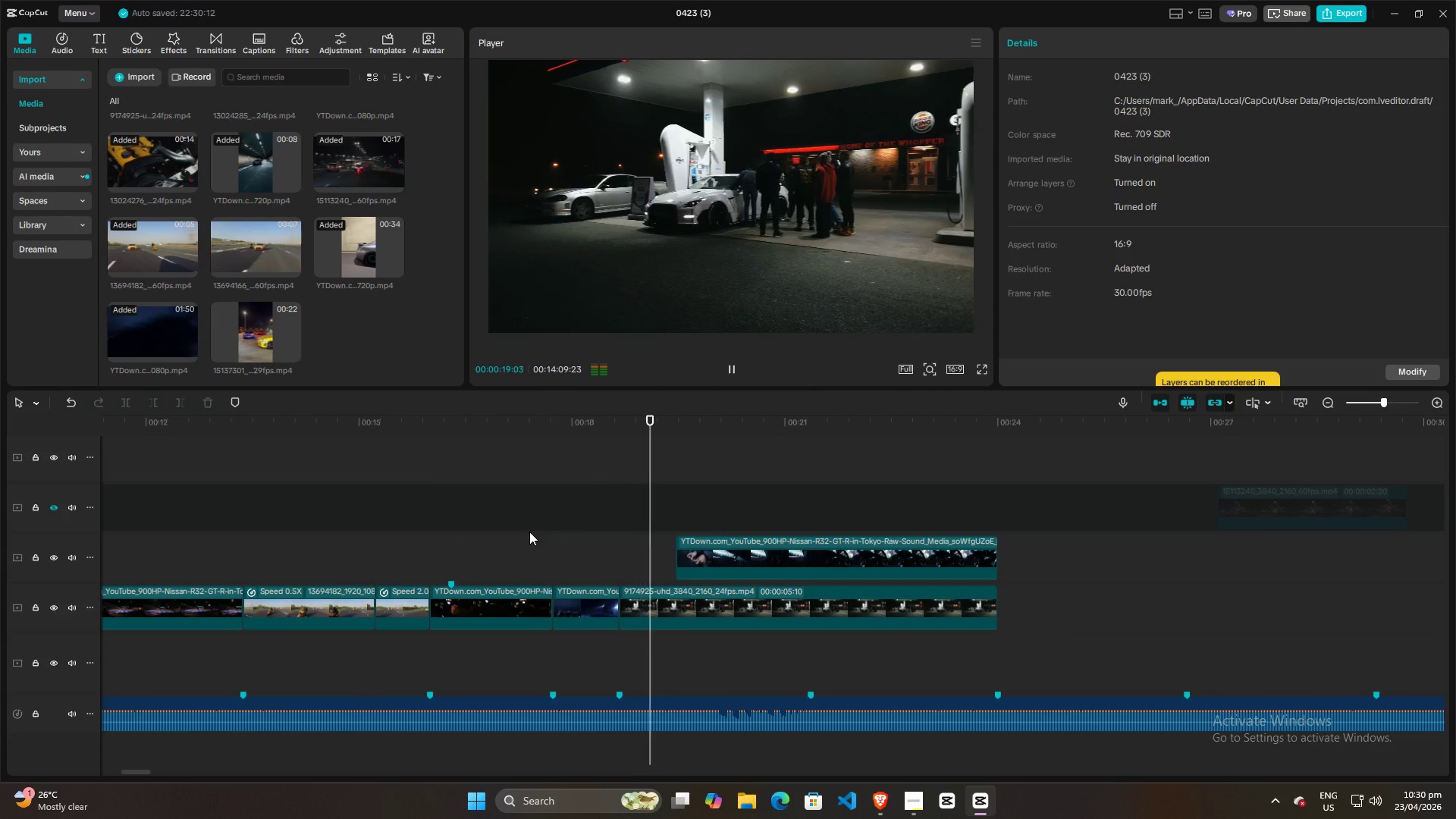 
left_click([504, 534])
 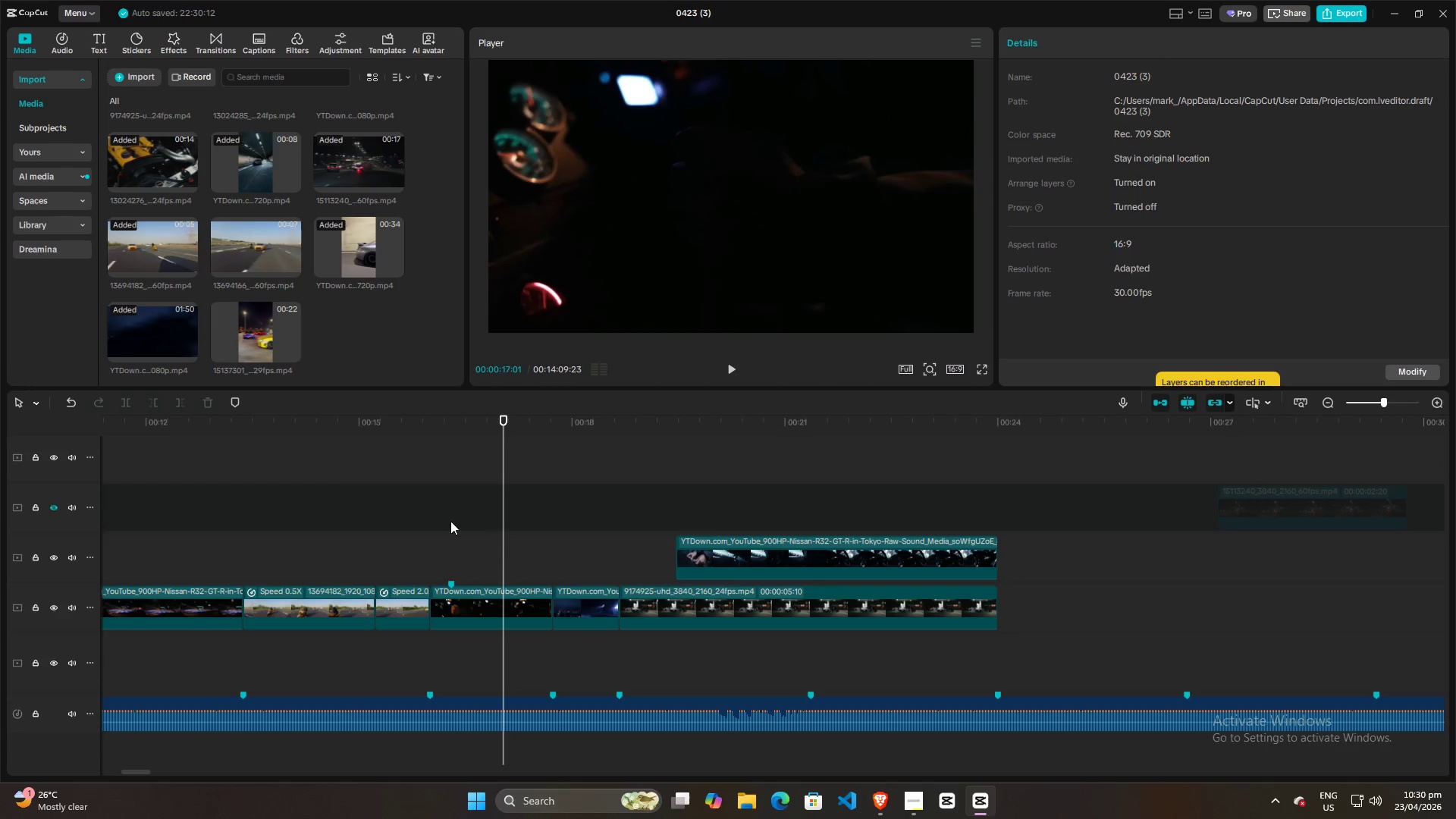 
left_click([406, 519])
 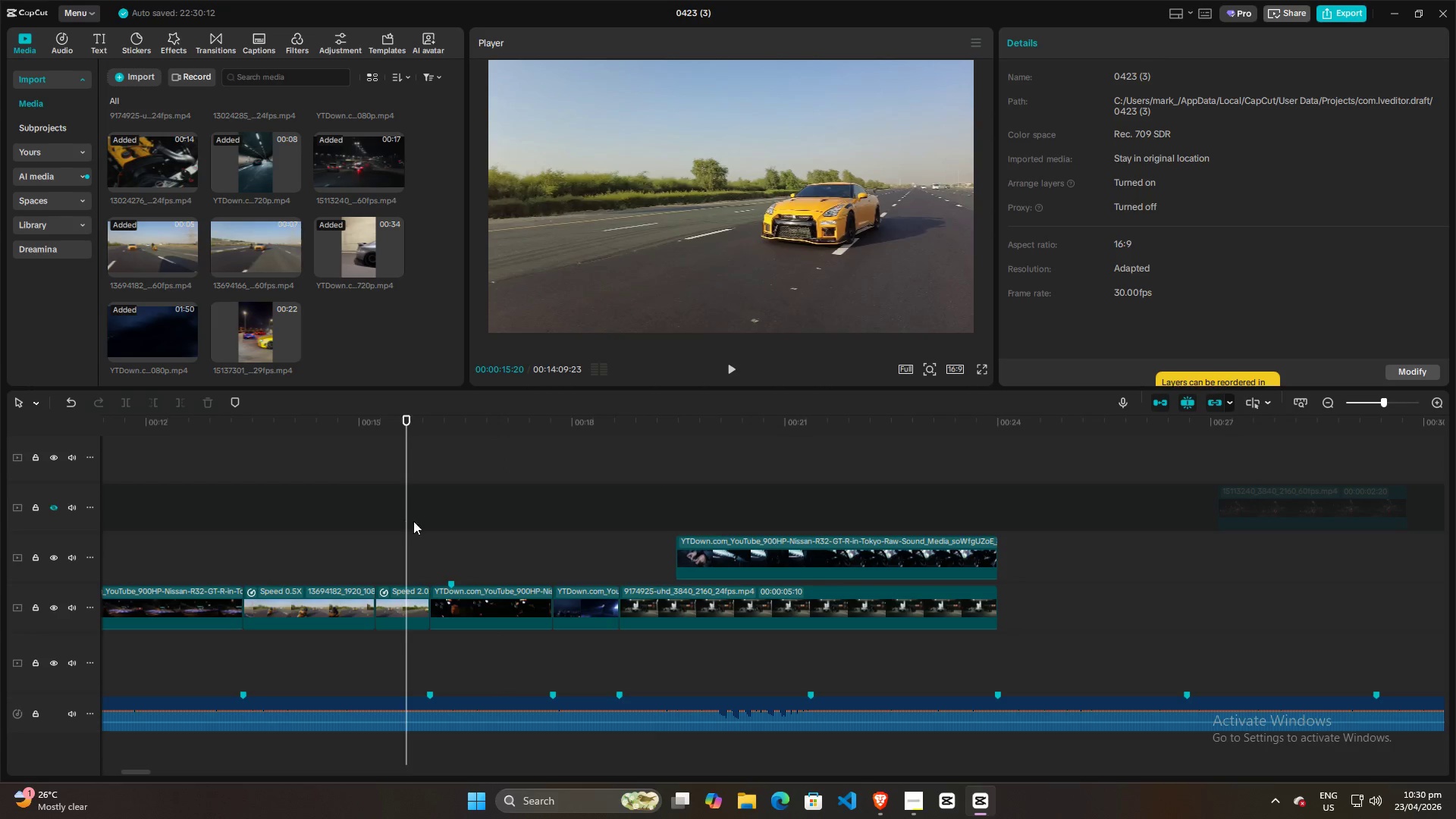 
key(Space)
 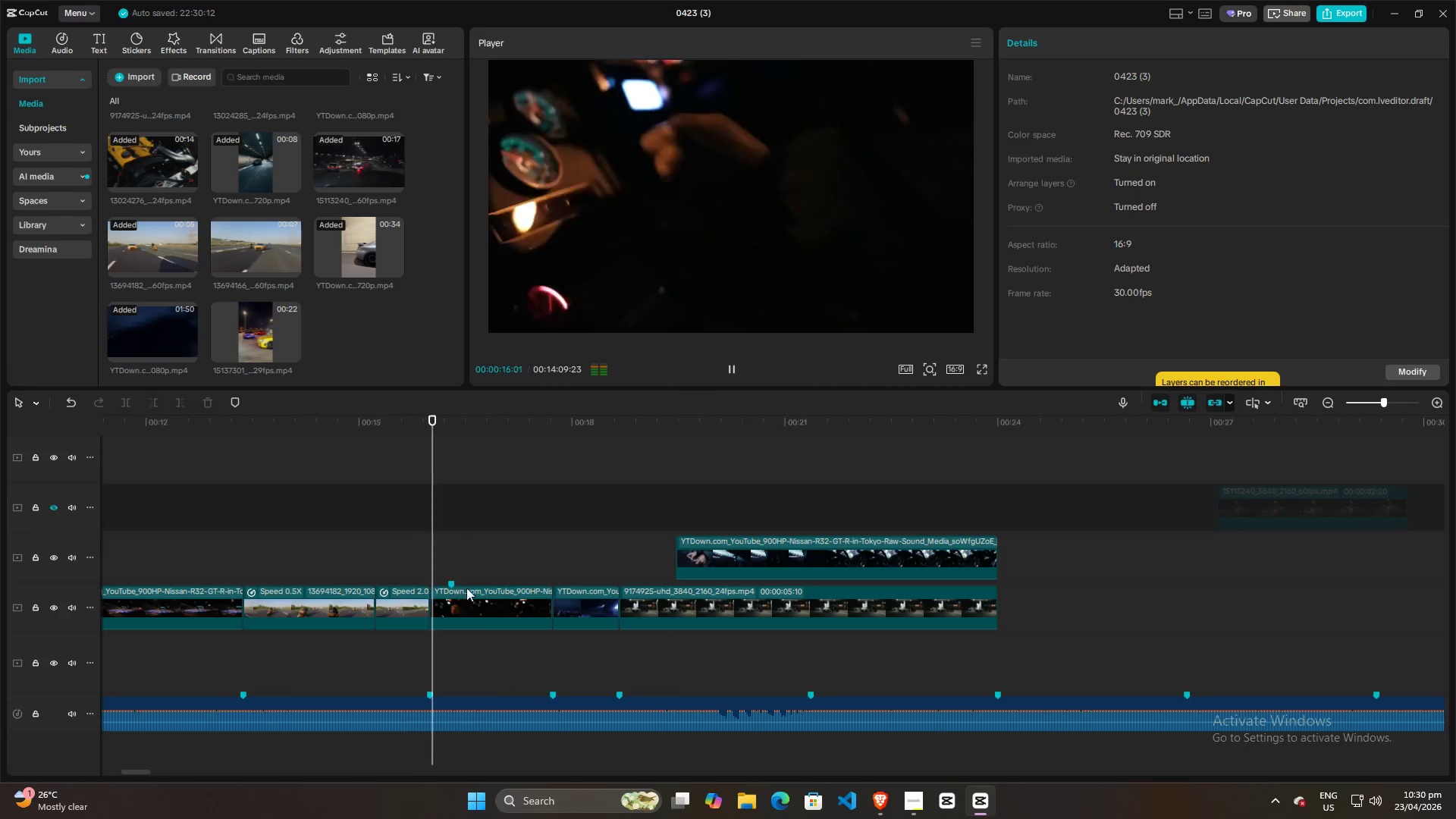 
key(Space)
 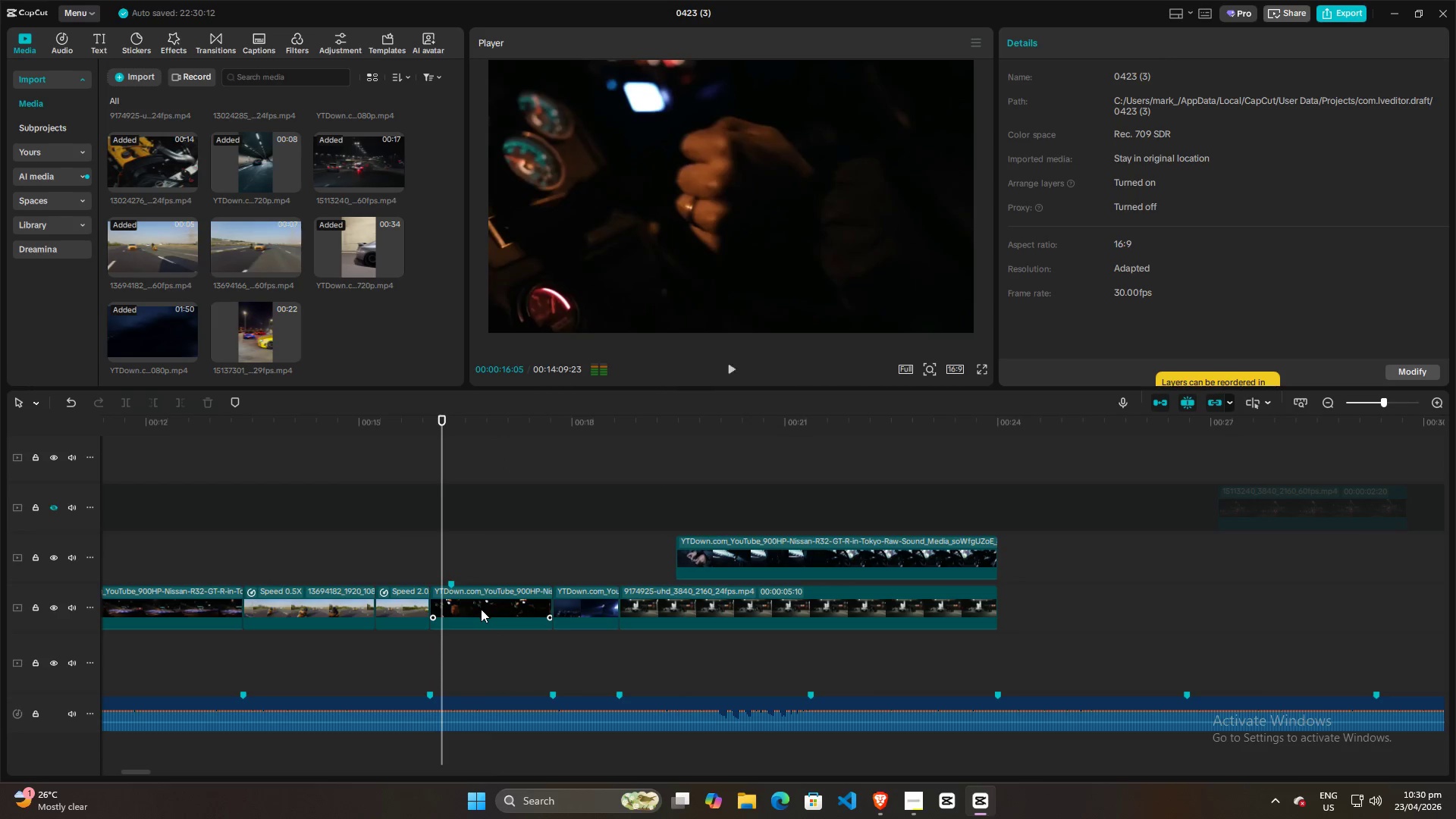 
left_click([481, 609])
 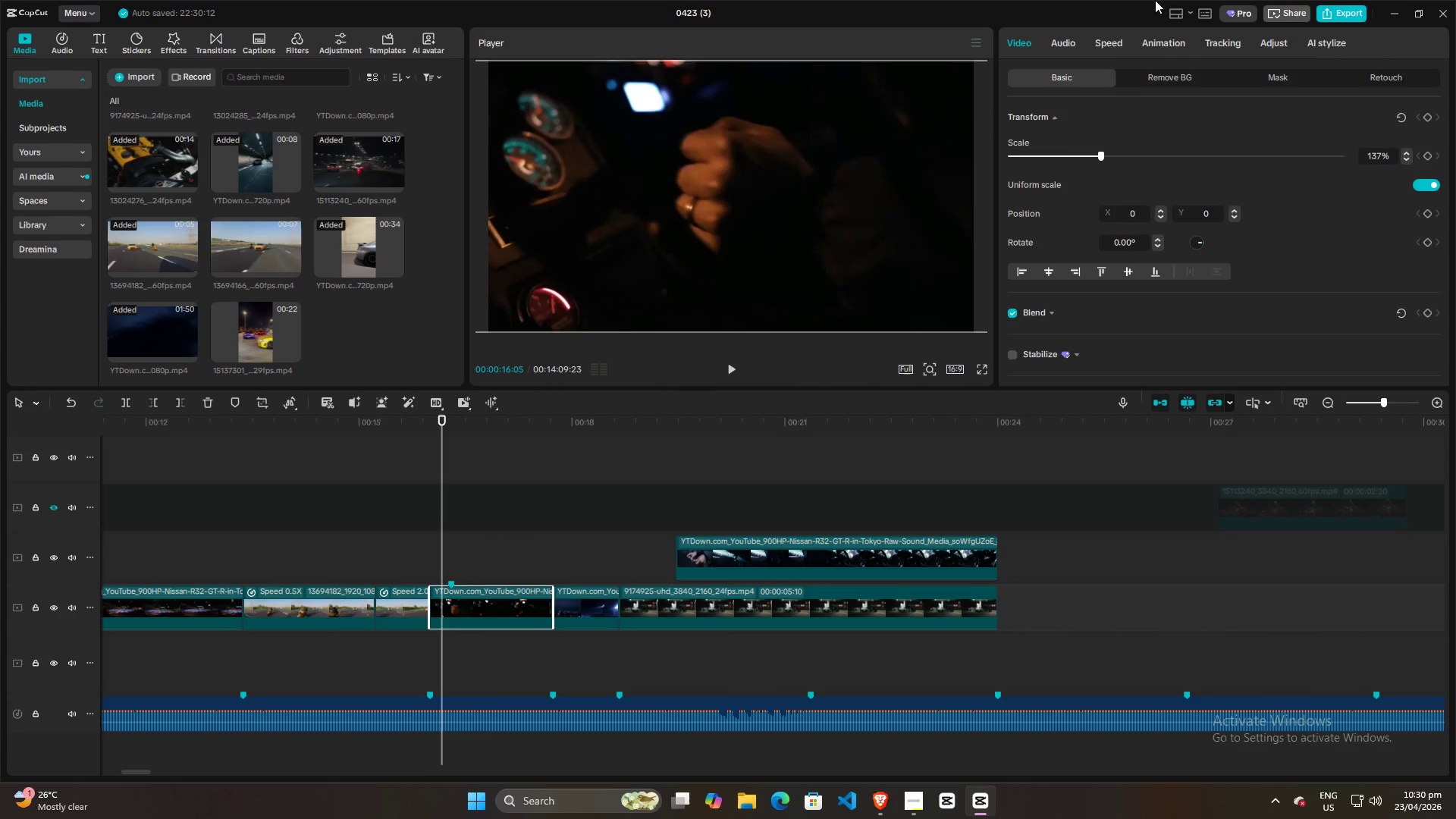 
left_click([1054, 36])
 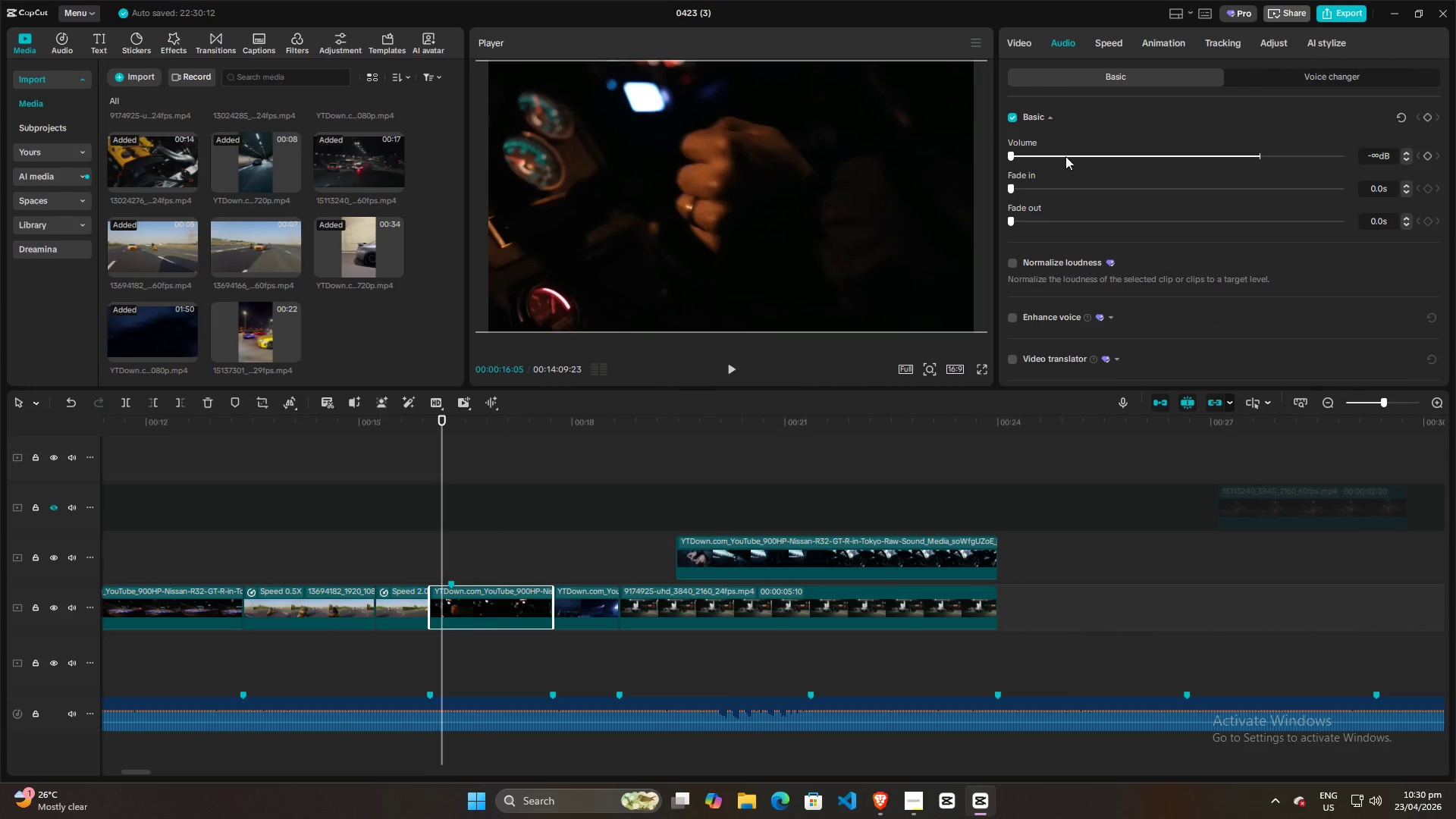 
left_click_drag(start_coordinate=[1011, 155], to_coordinate=[1258, 158])
 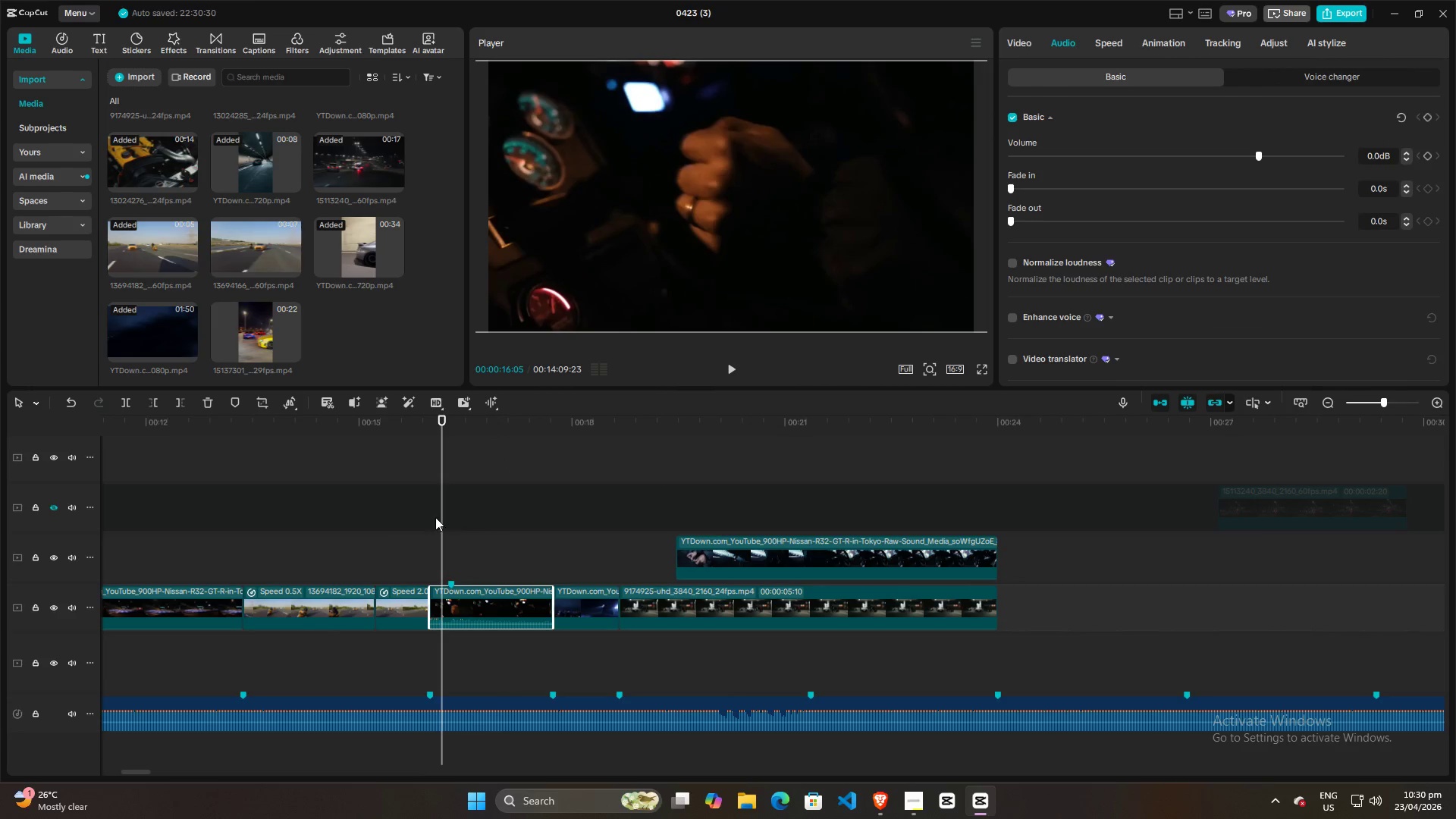 
left_click([406, 532])
 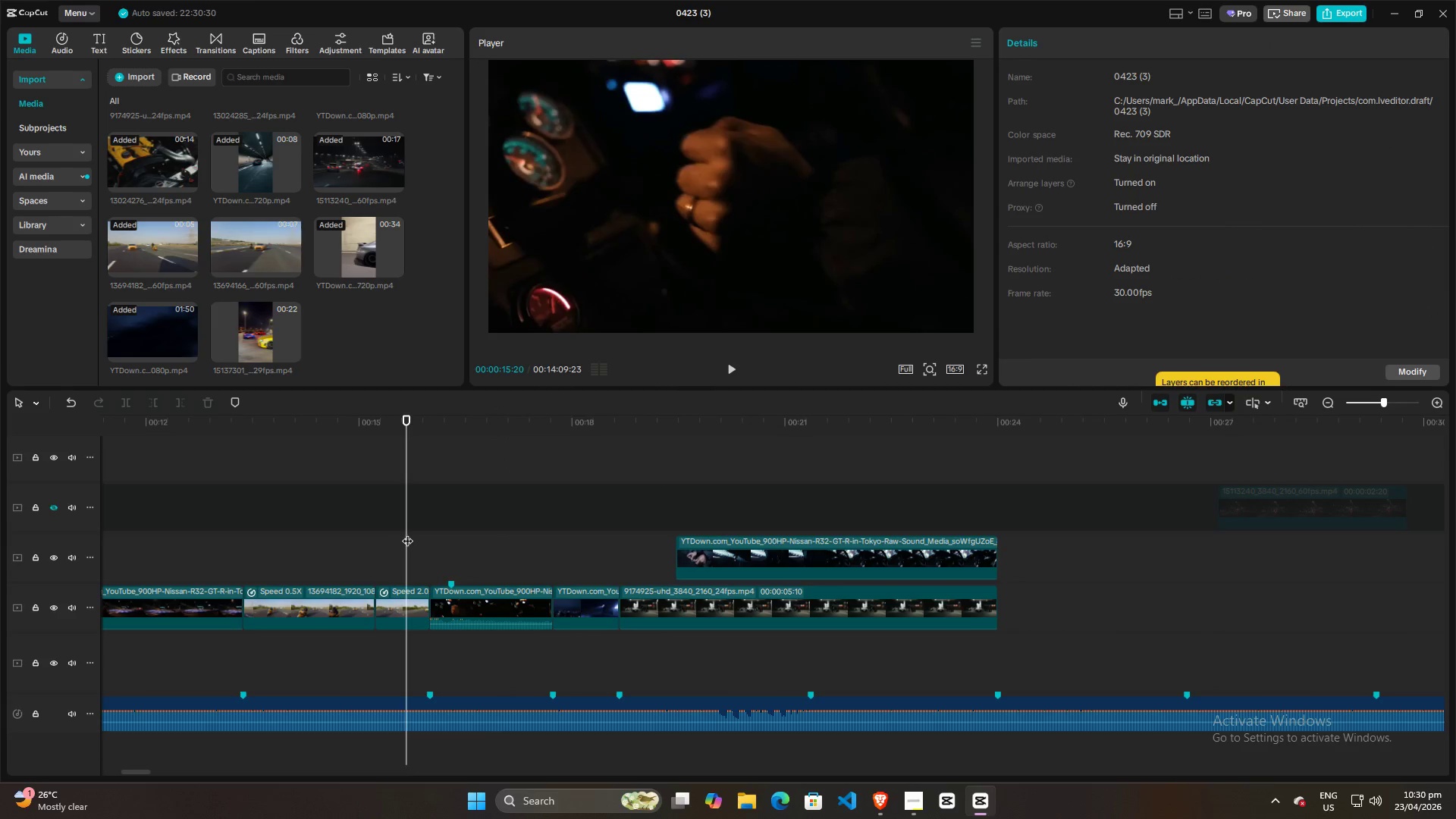 
key(Space)
 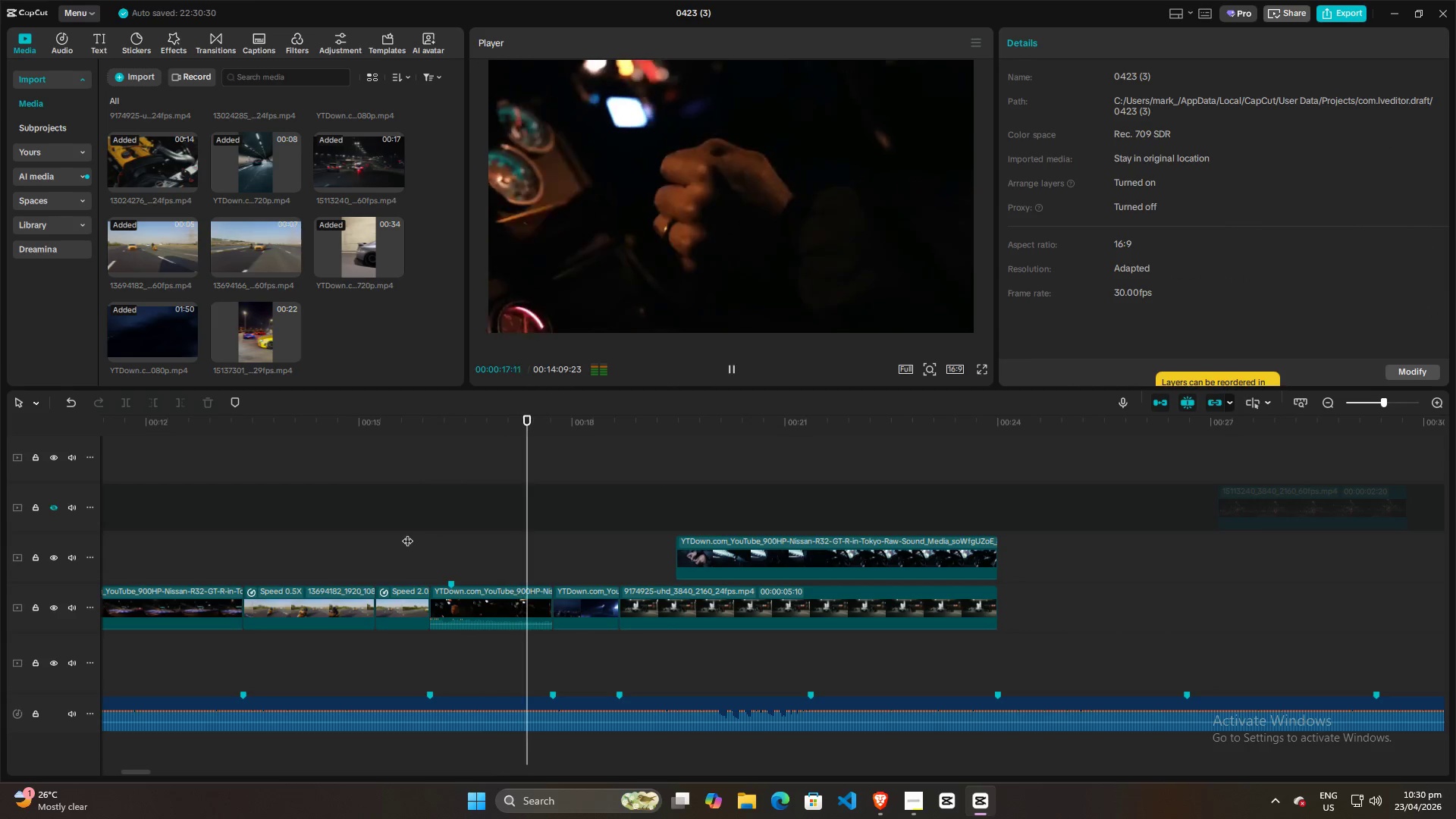 
key(Space)
 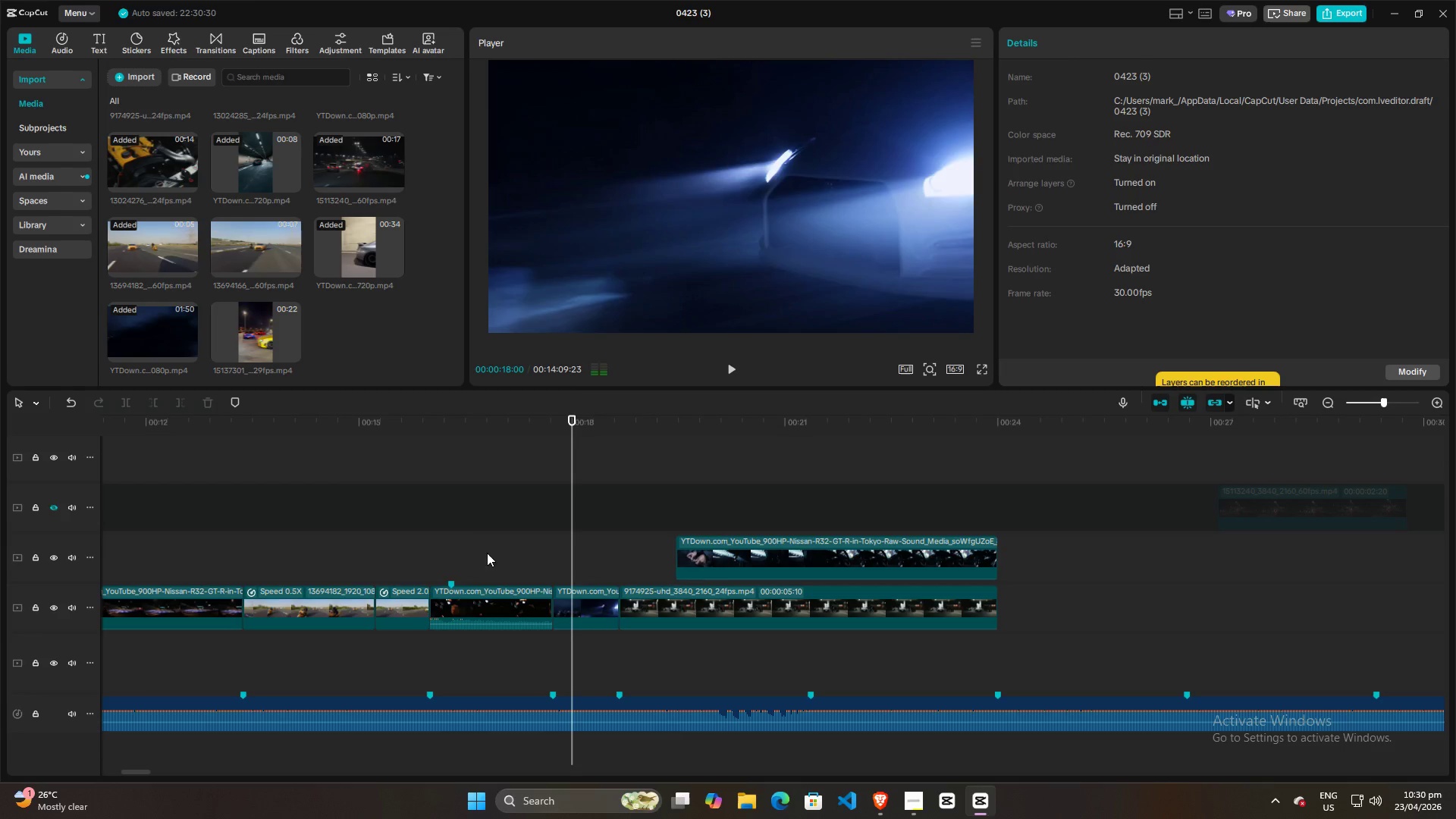 
left_click([472, 544])
 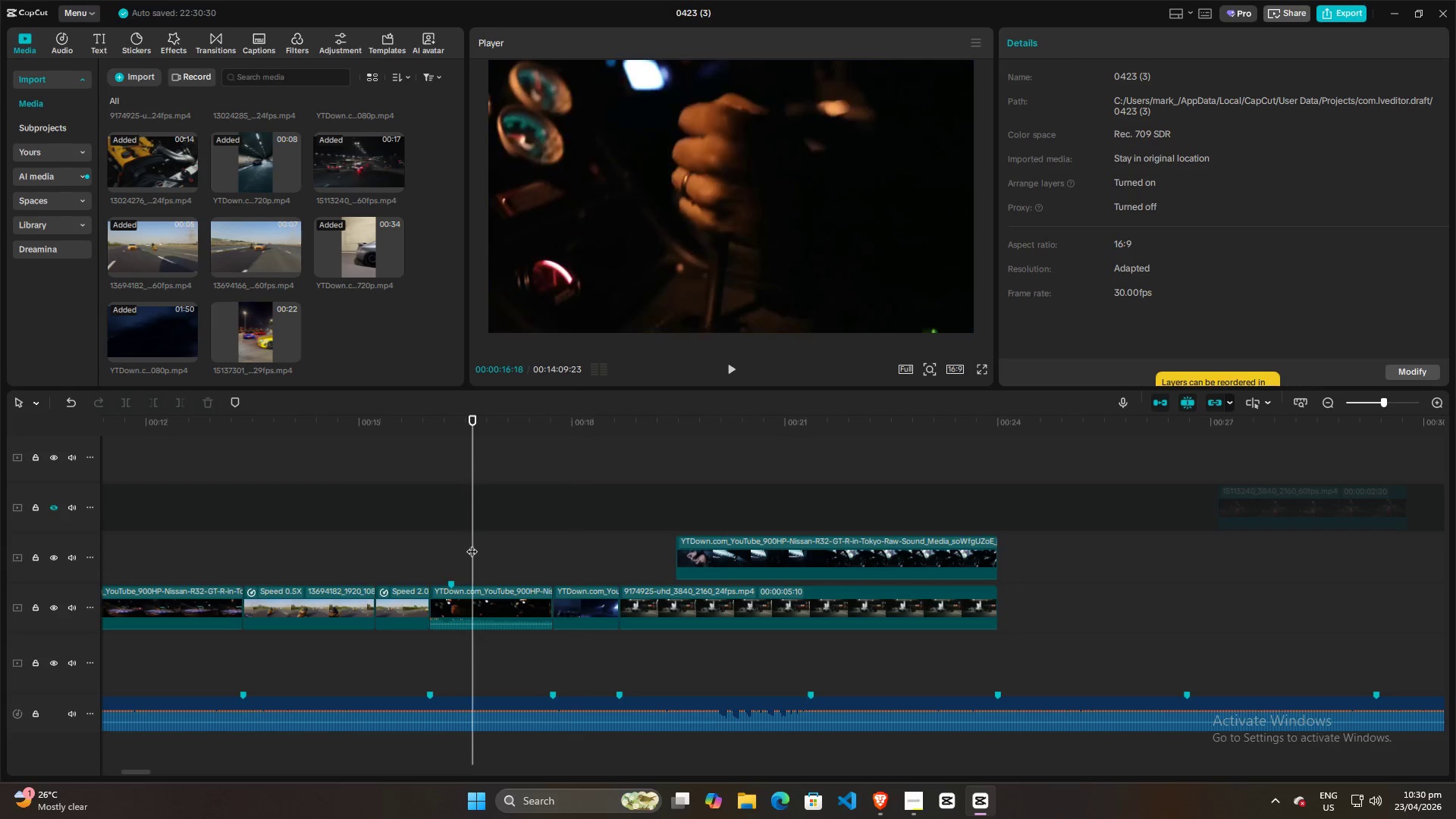 
hold_key(key=ControlLeft, duration=0.45)
 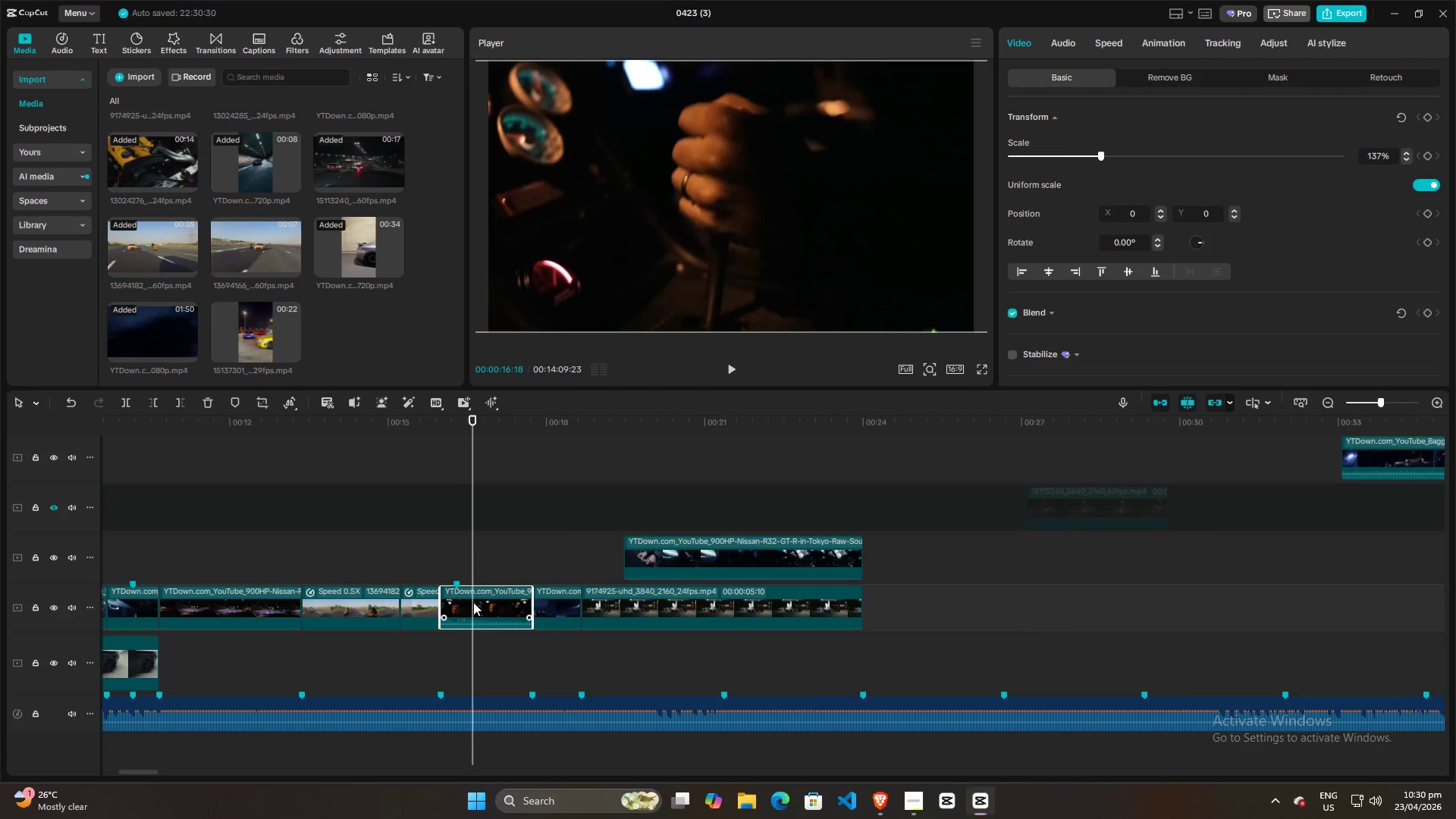 
left_click([473, 602])
 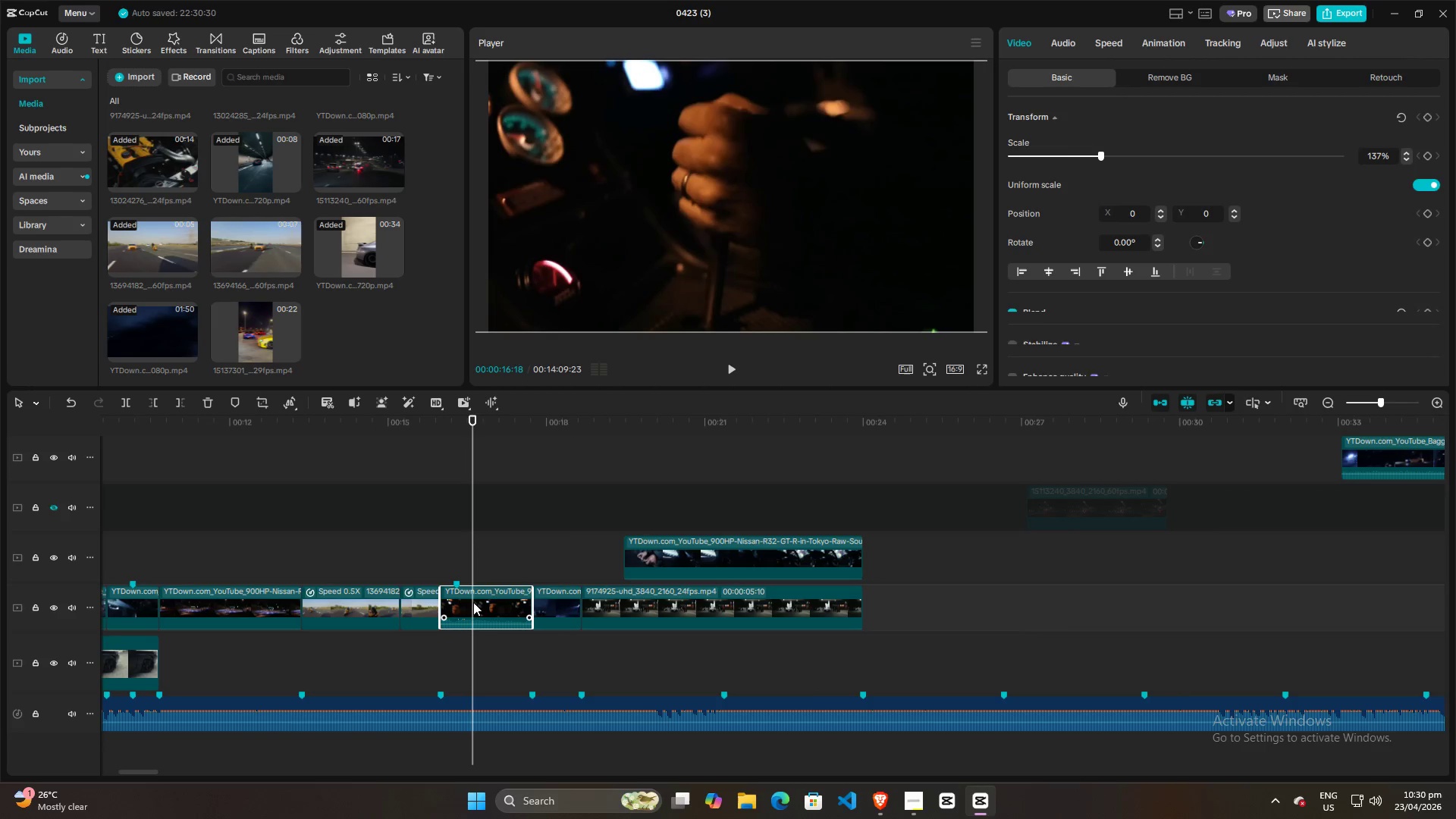 
right_click([473, 602])
 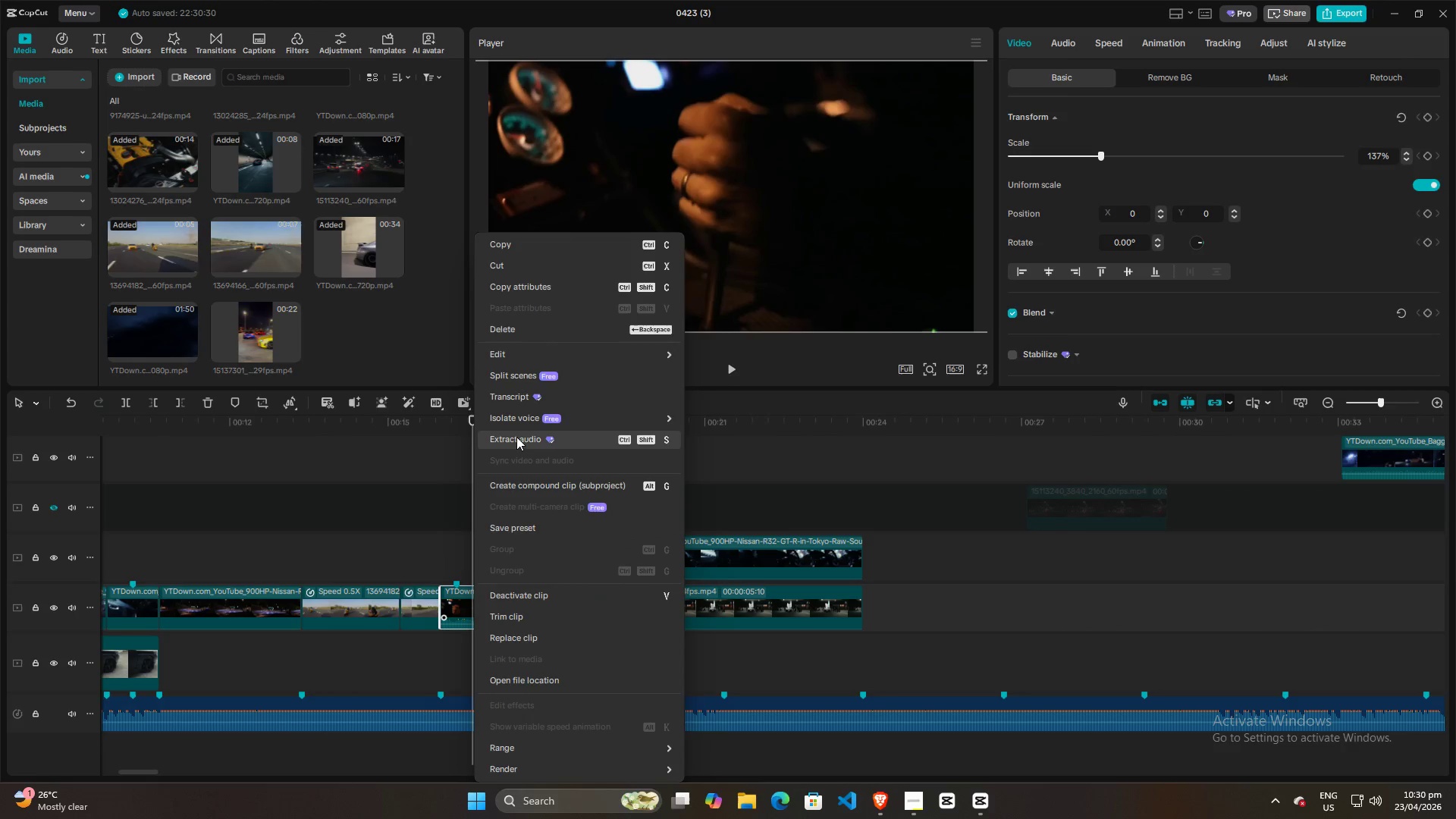 
scroll: coordinate [472, 542], scroll_direction: down, amount: 4.0
 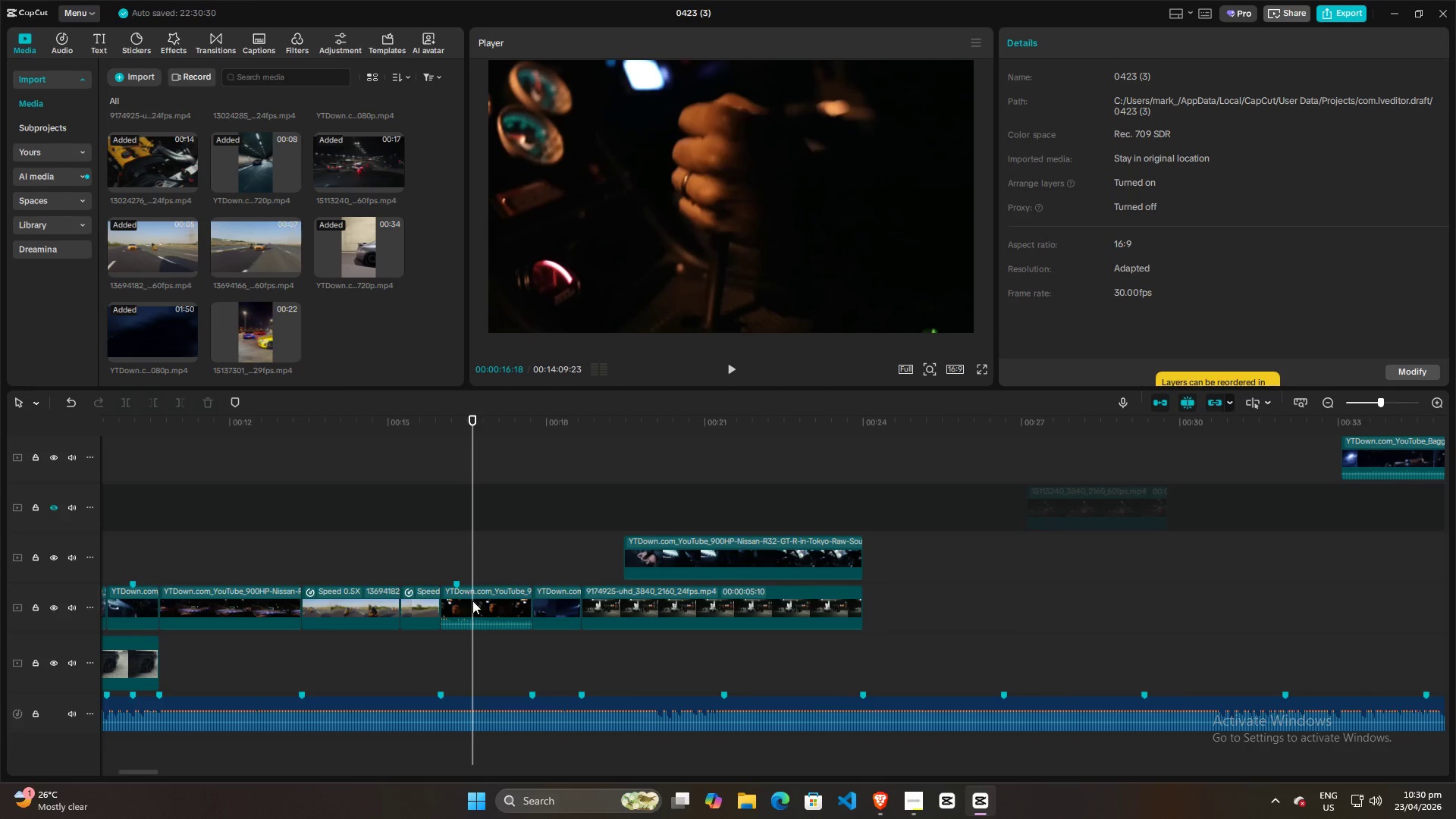 
left_click([516, 437])
 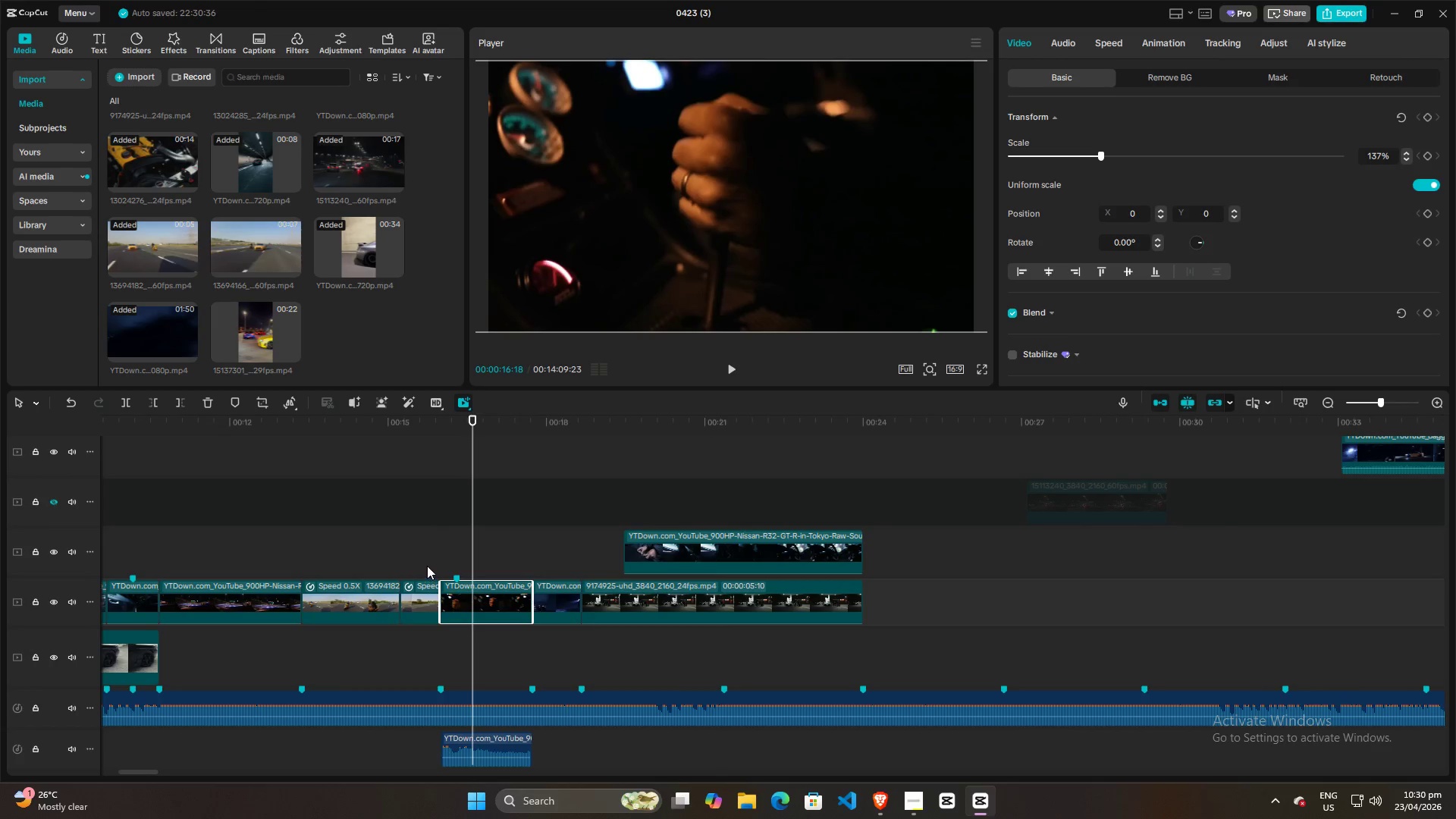 
left_click([427, 566])
 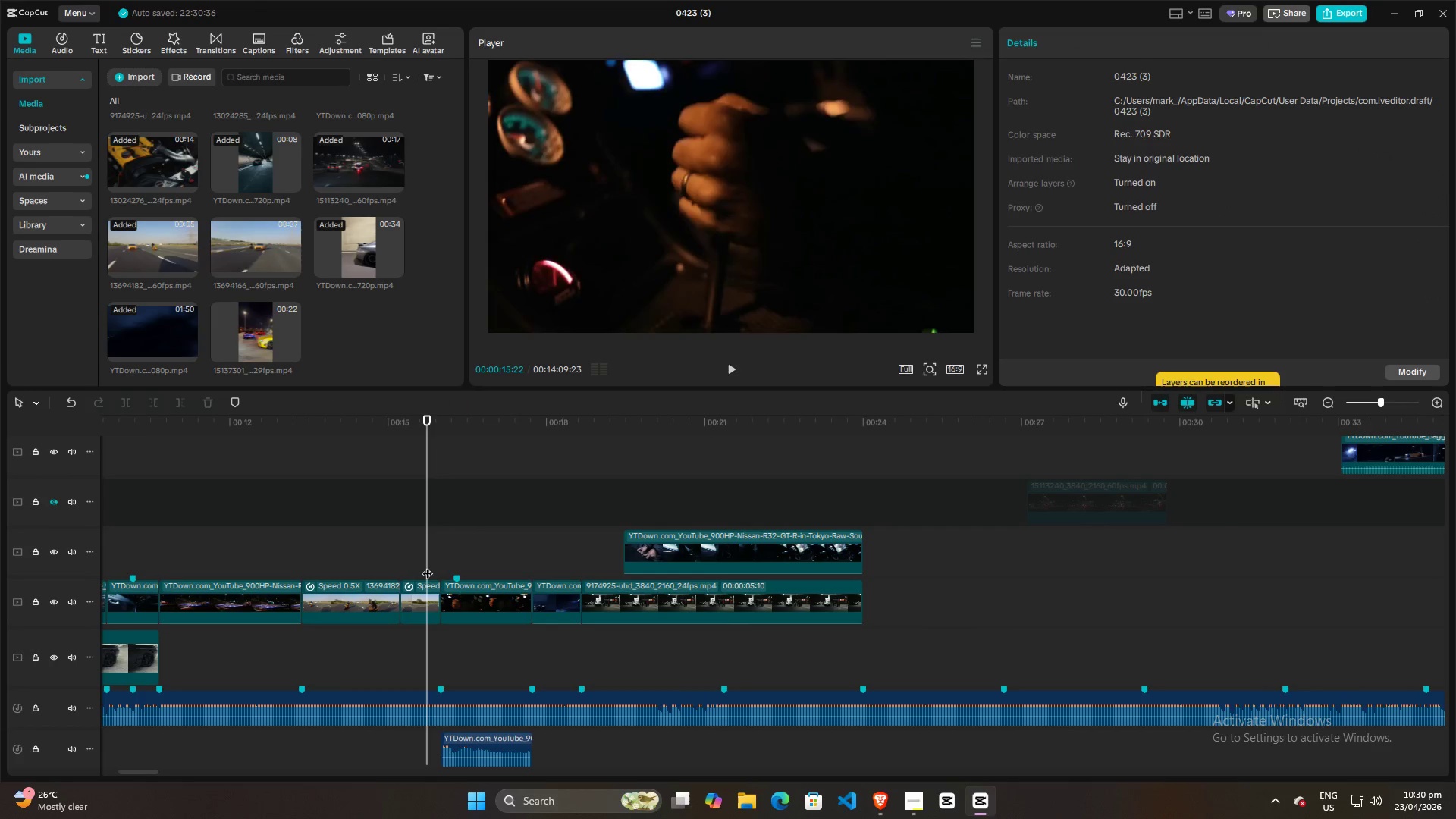 
key(Space)
 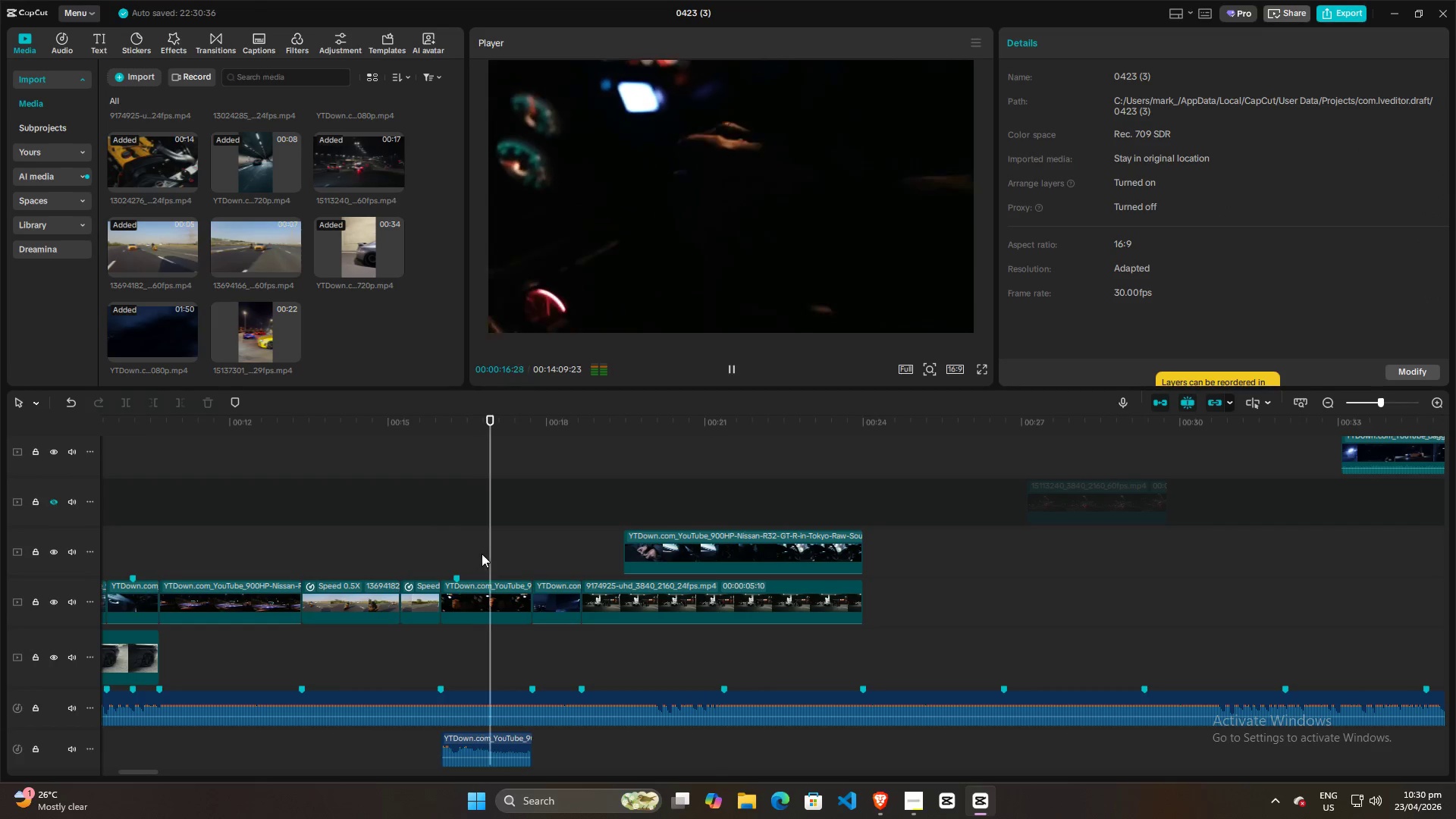 
key(Space)
 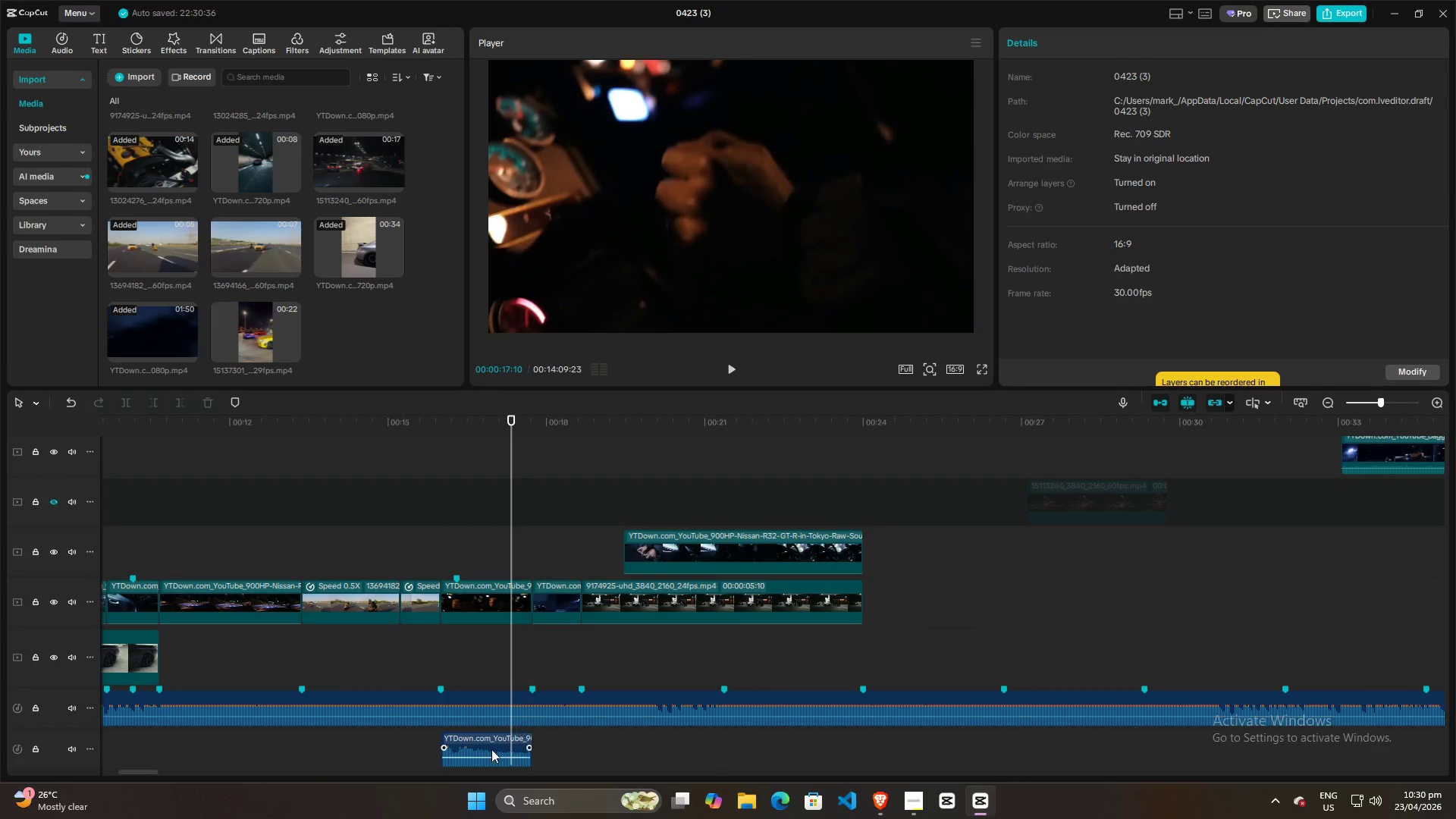 
left_click([493, 744])
 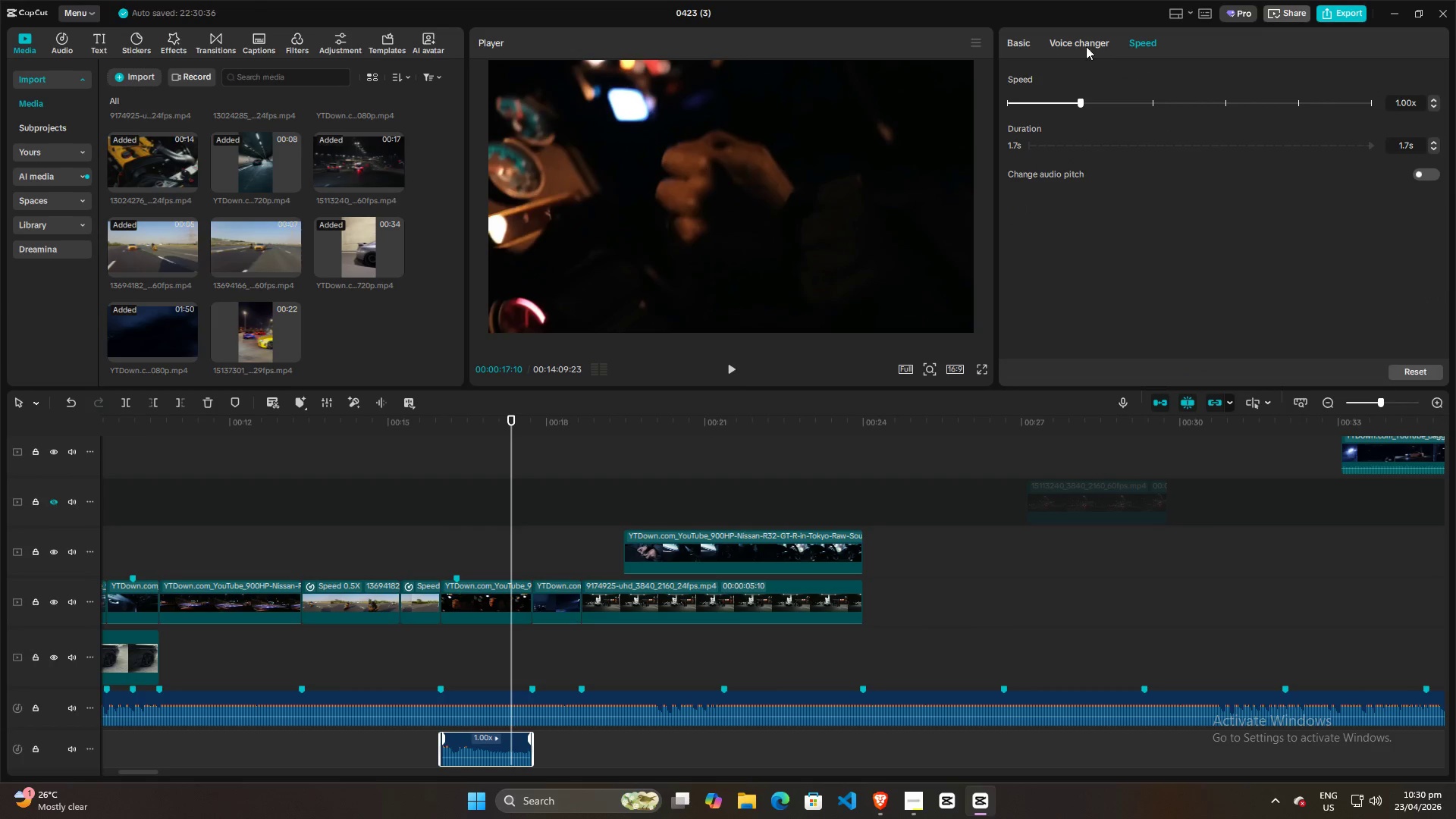 
left_click([1022, 42])
 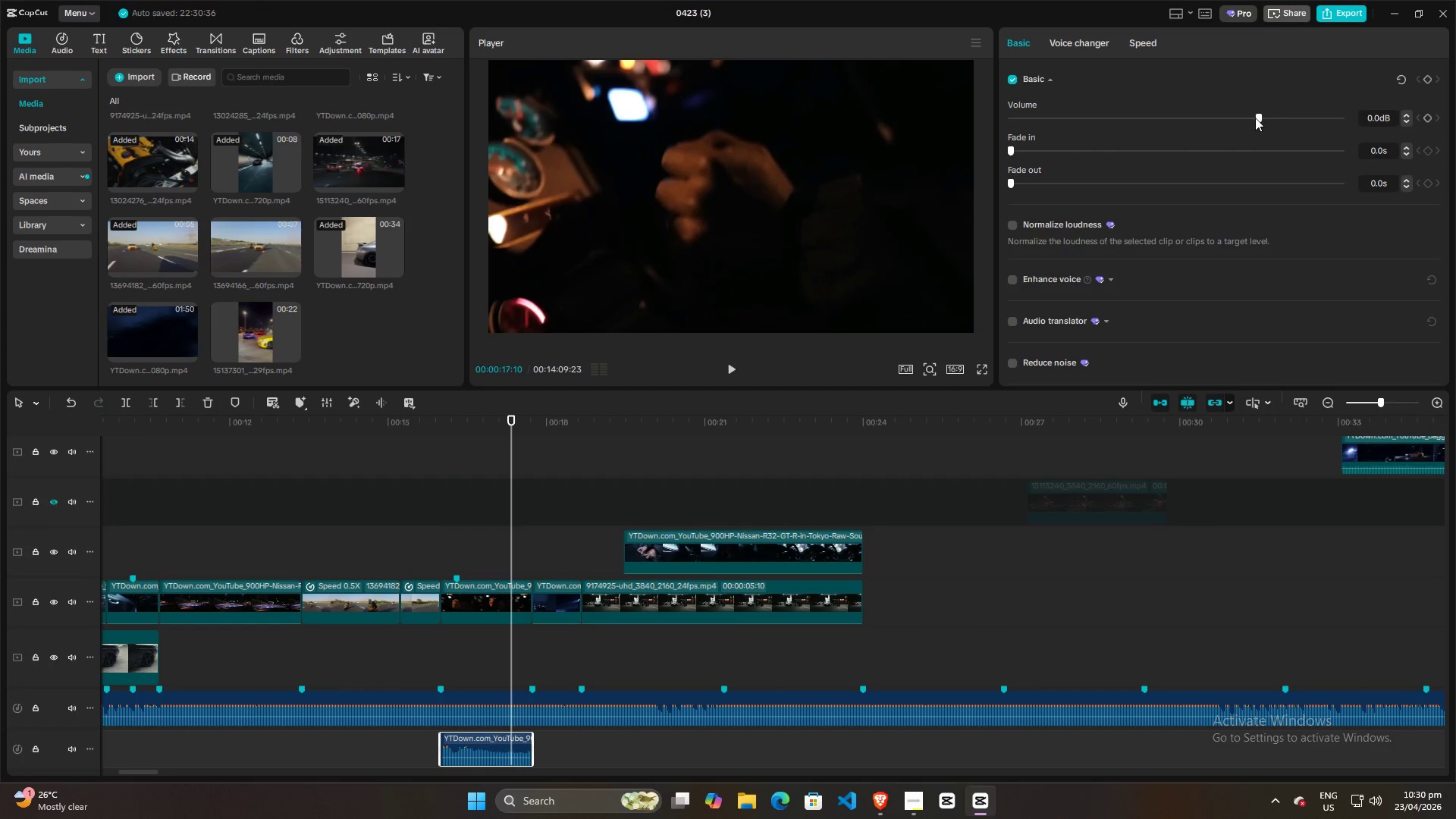 
left_click_drag(start_coordinate=[1260, 116], to_coordinate=[1272, 116])
 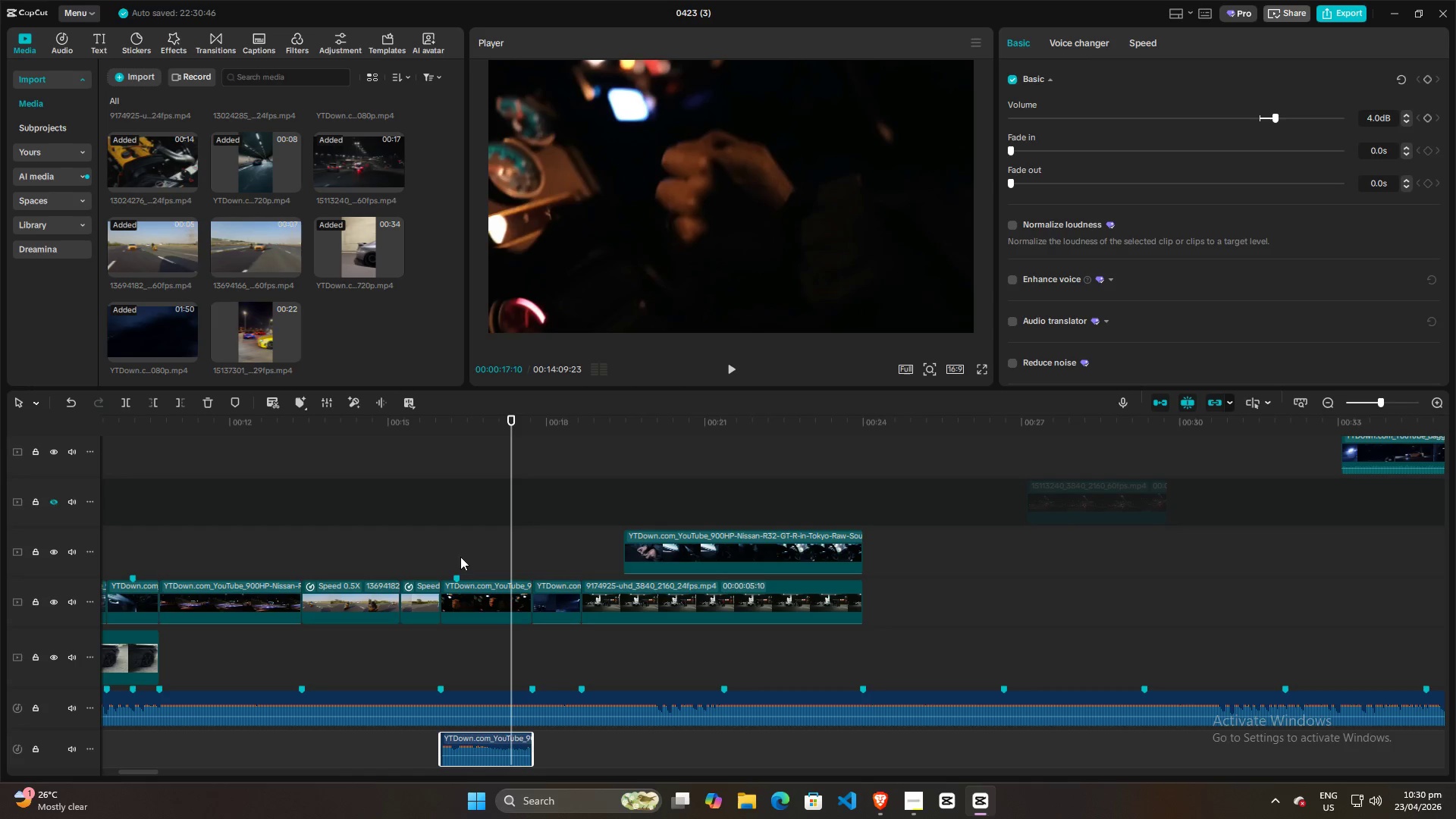 
left_click([450, 547])
 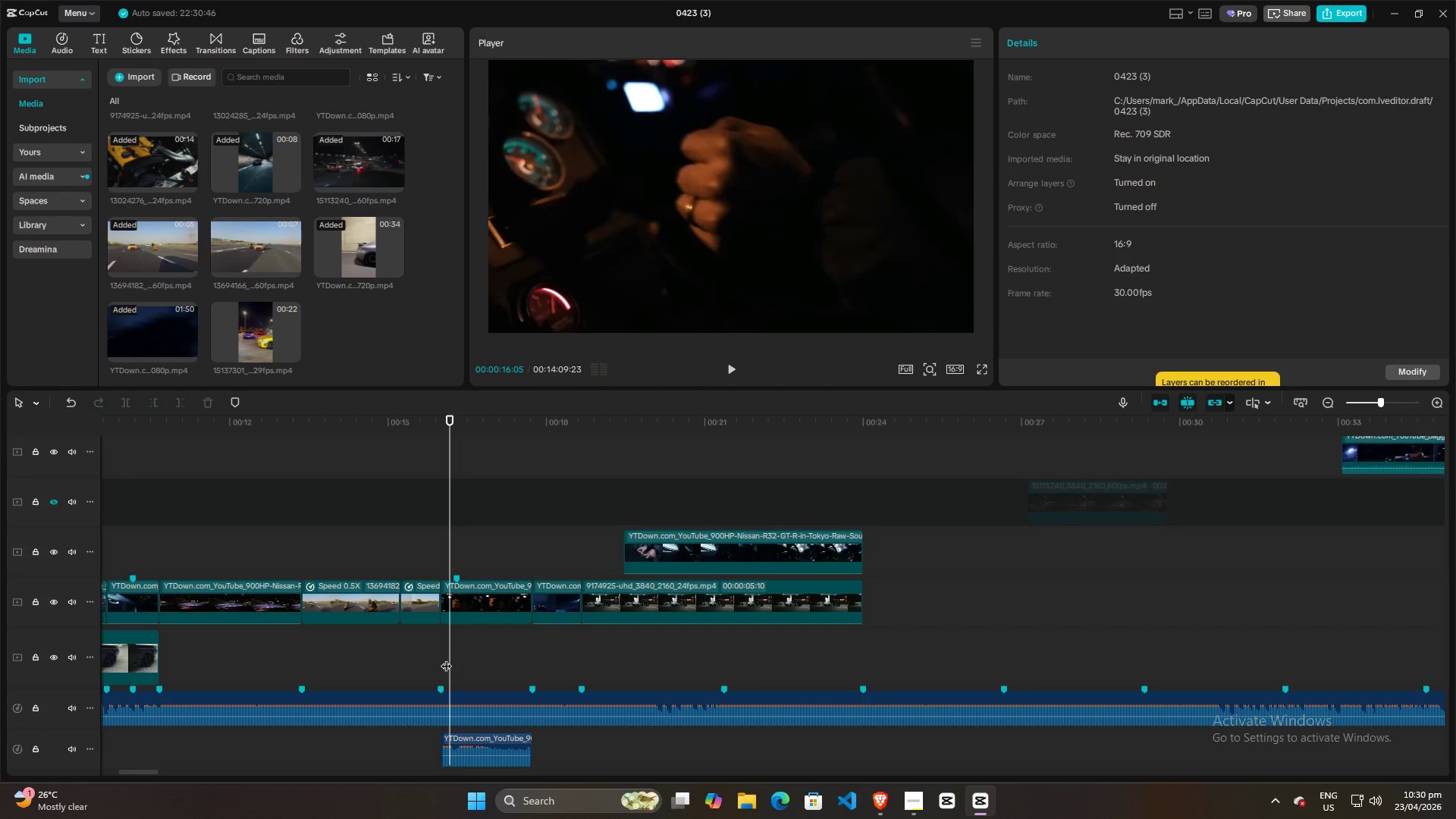 
left_click_drag(start_coordinate=[449, 654], to_coordinate=[440, 655])
 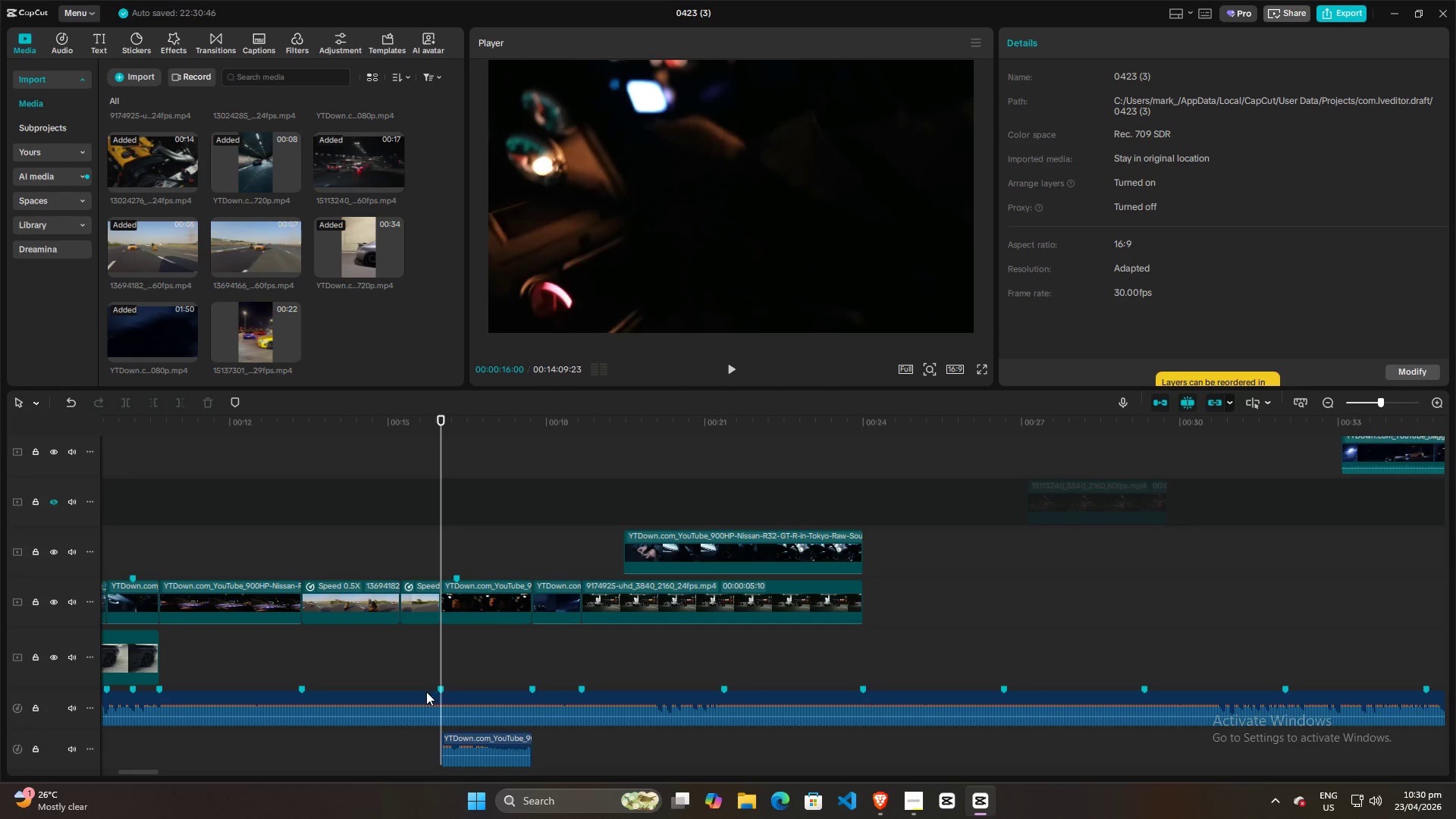 
left_click([425, 692])
 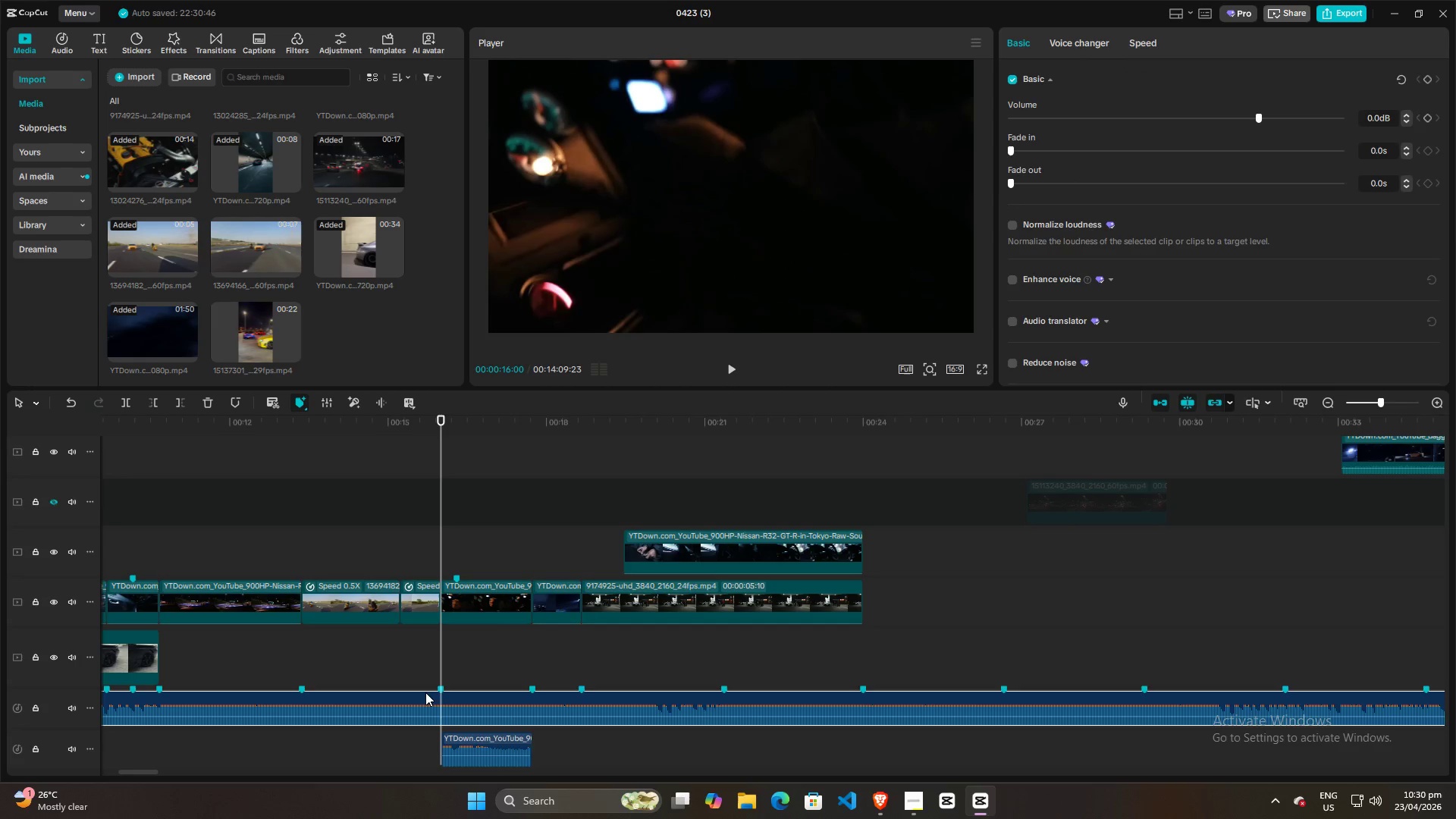 
key(Control+B)
 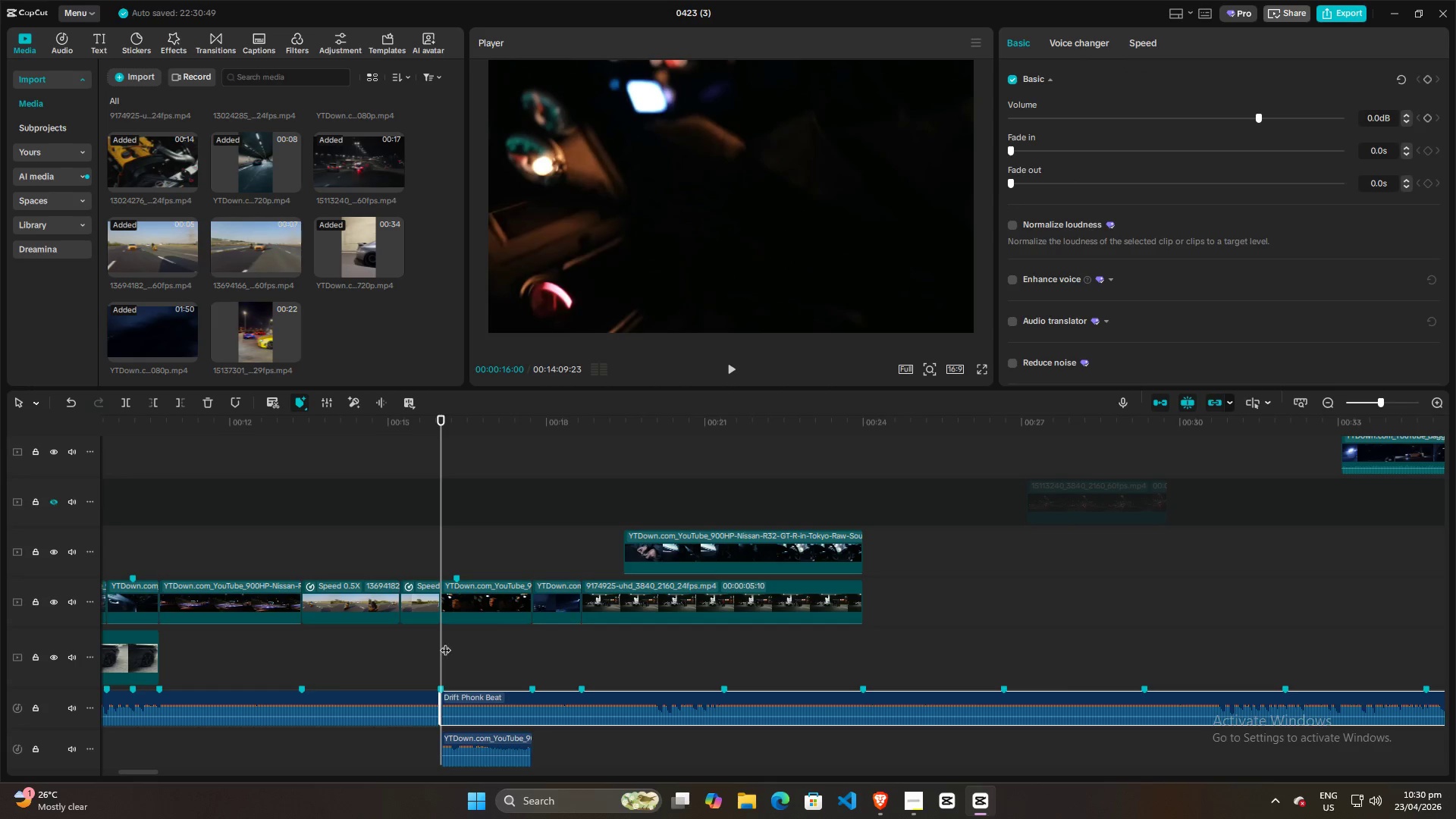 
left_click_drag(start_coordinate=[444, 642], to_coordinate=[535, 654])
 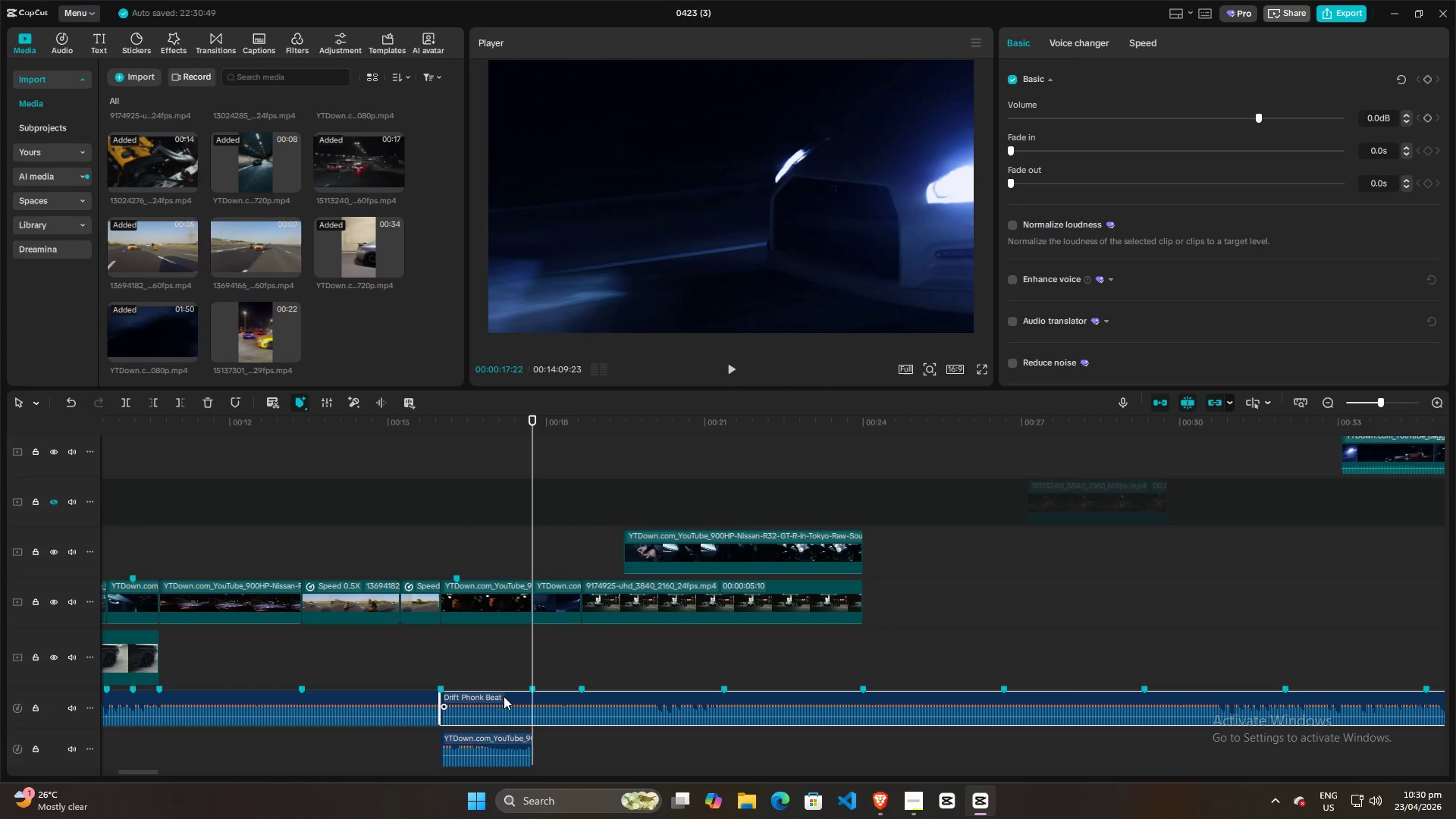 
left_click([504, 696])
 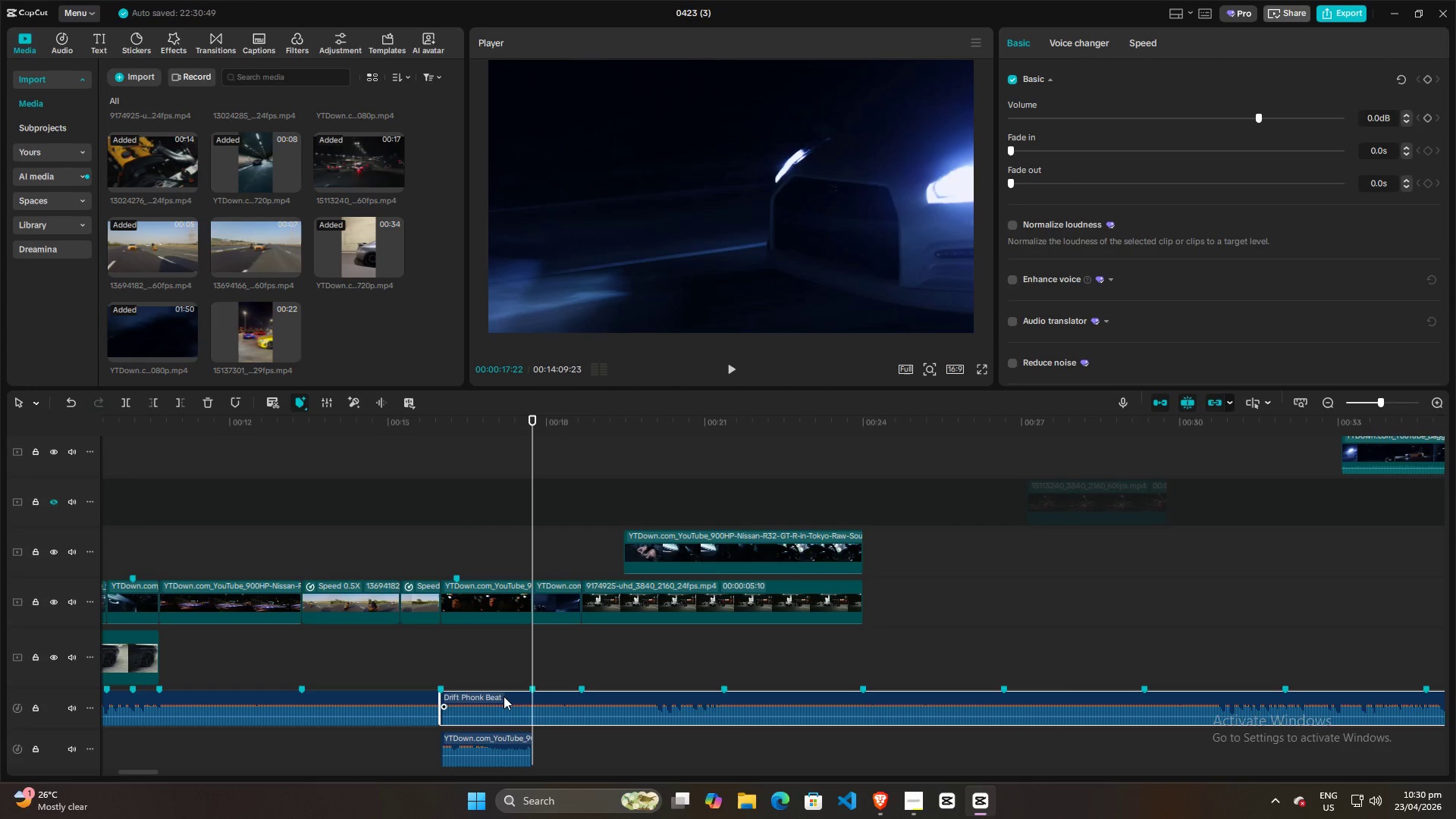 
key(Control+ControlLeft)
 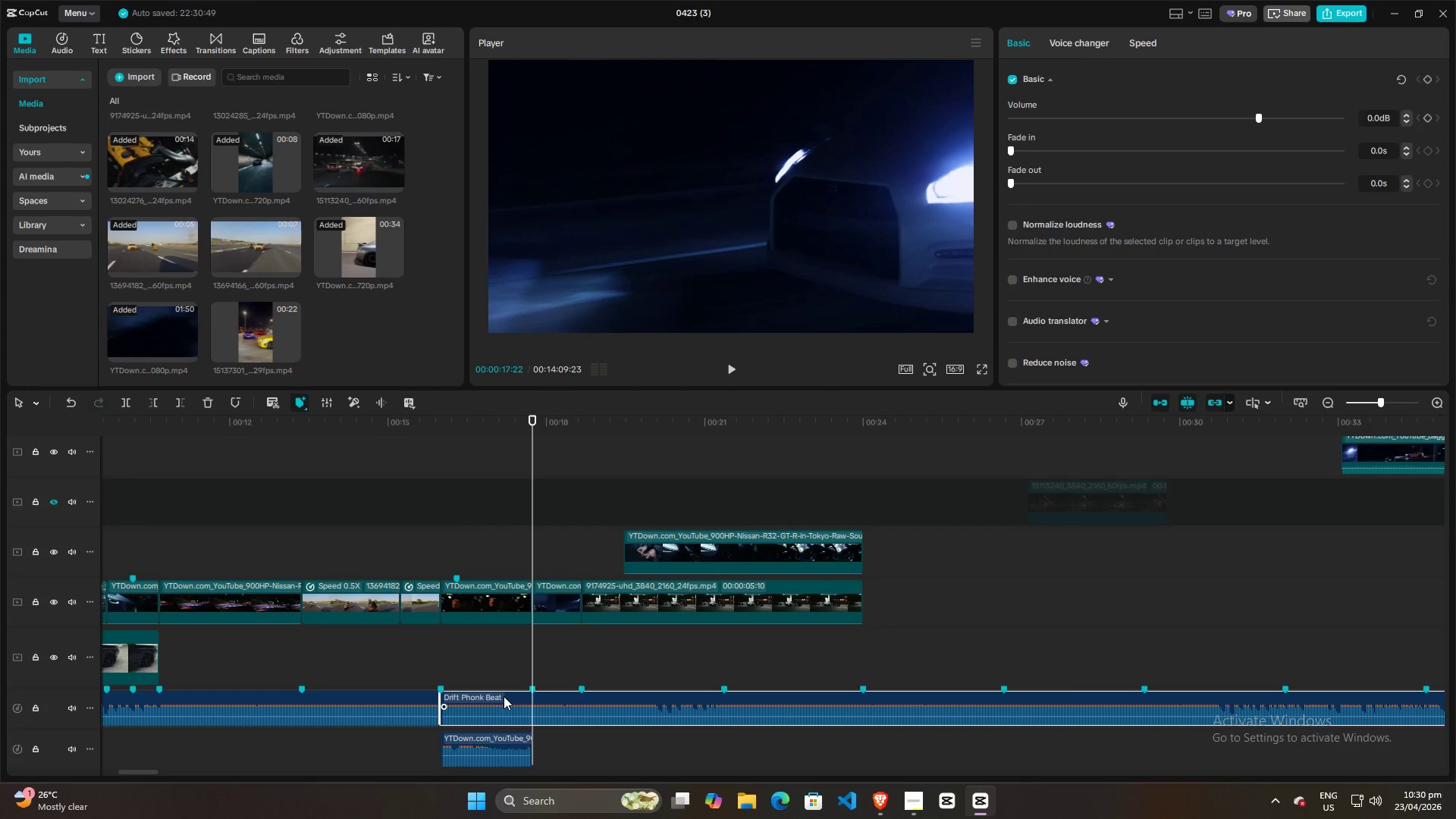 
key(Control+B)
 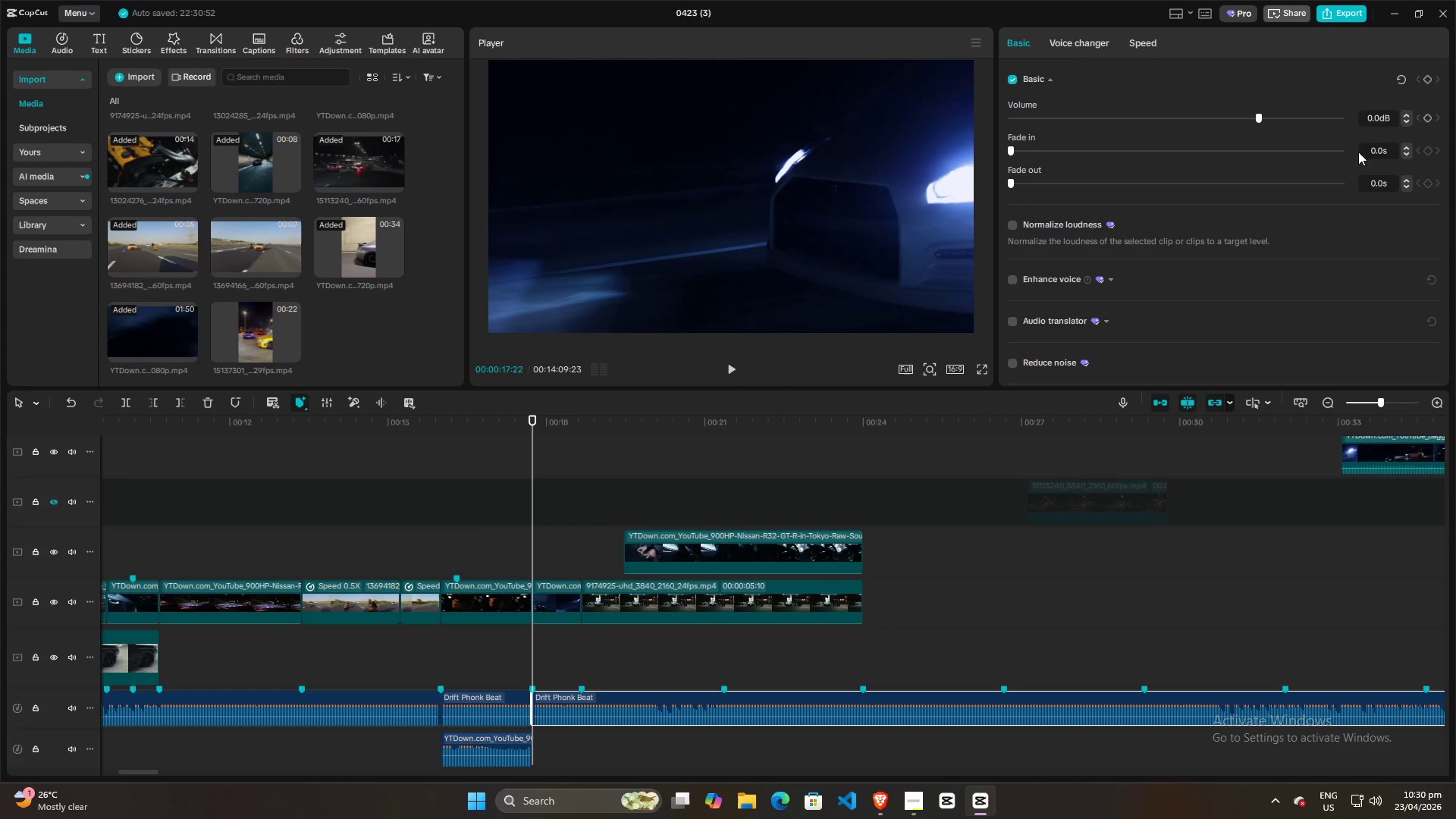 
left_click([1370, 121])
 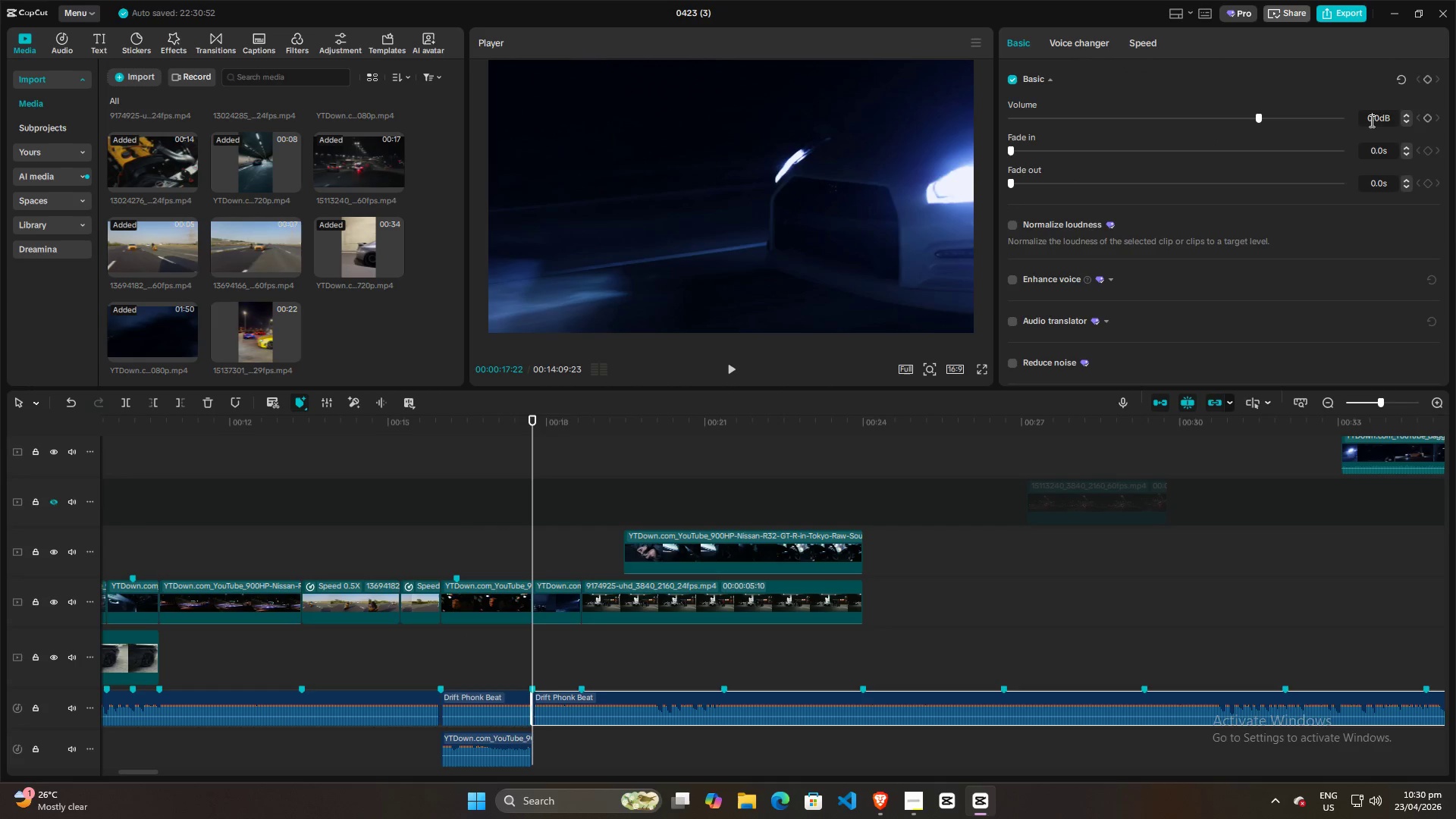 
left_click([414, 554])
 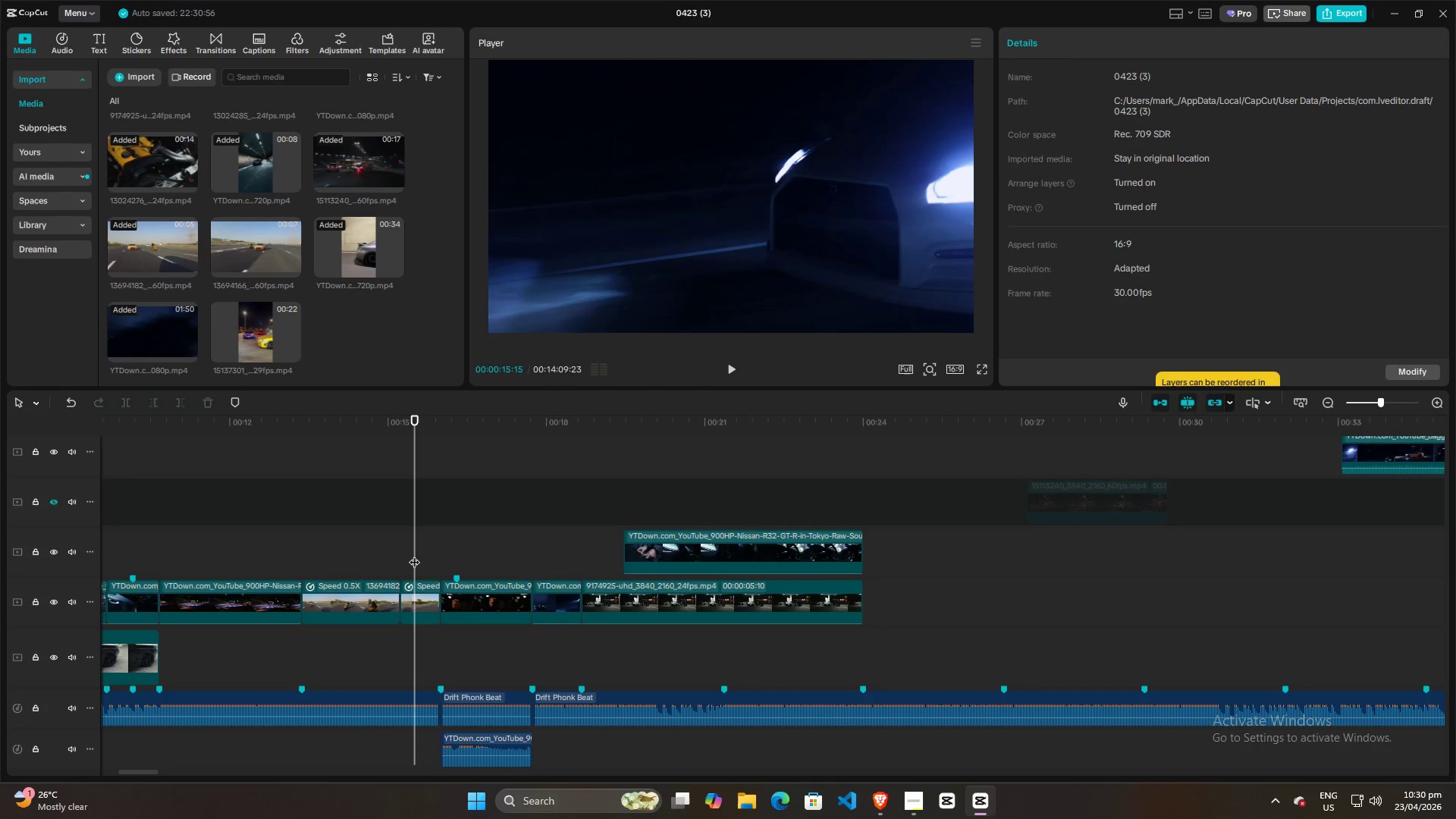 
key(Space)
 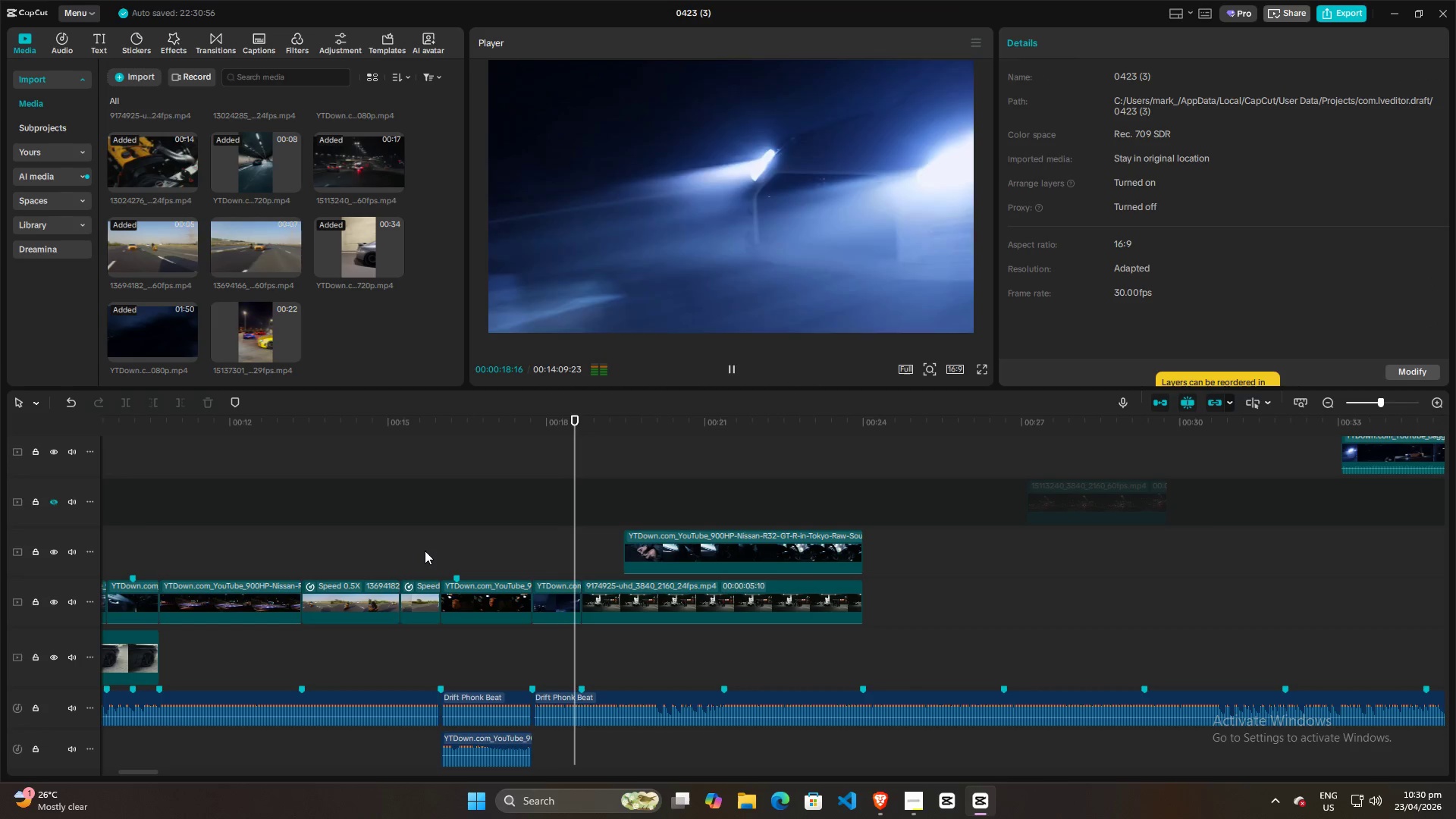 
scroll: coordinate [1370, 125], scroll_direction: down, amount: 30.0
 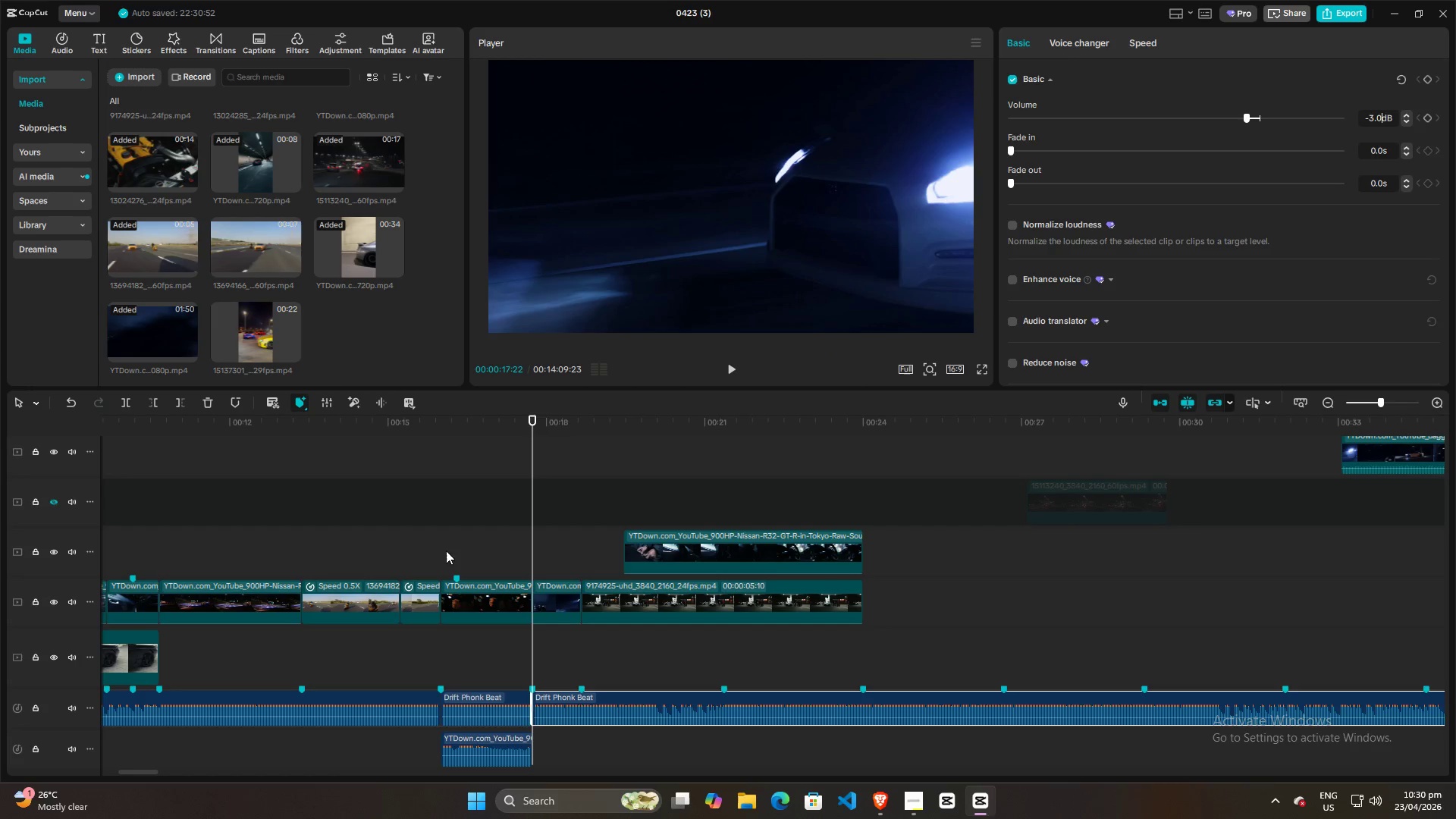 
key(Space)
 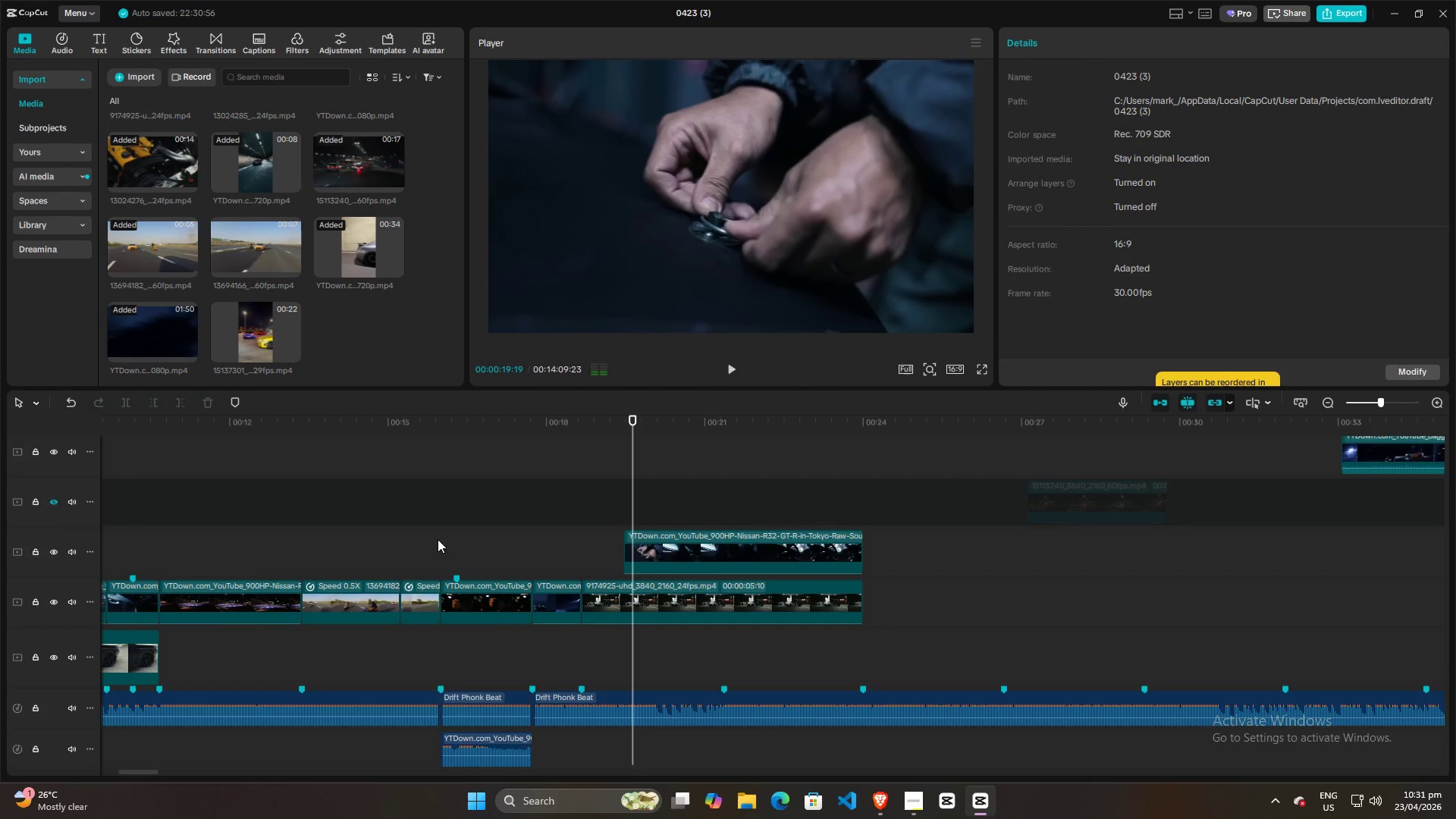 
left_click([496, 710])
 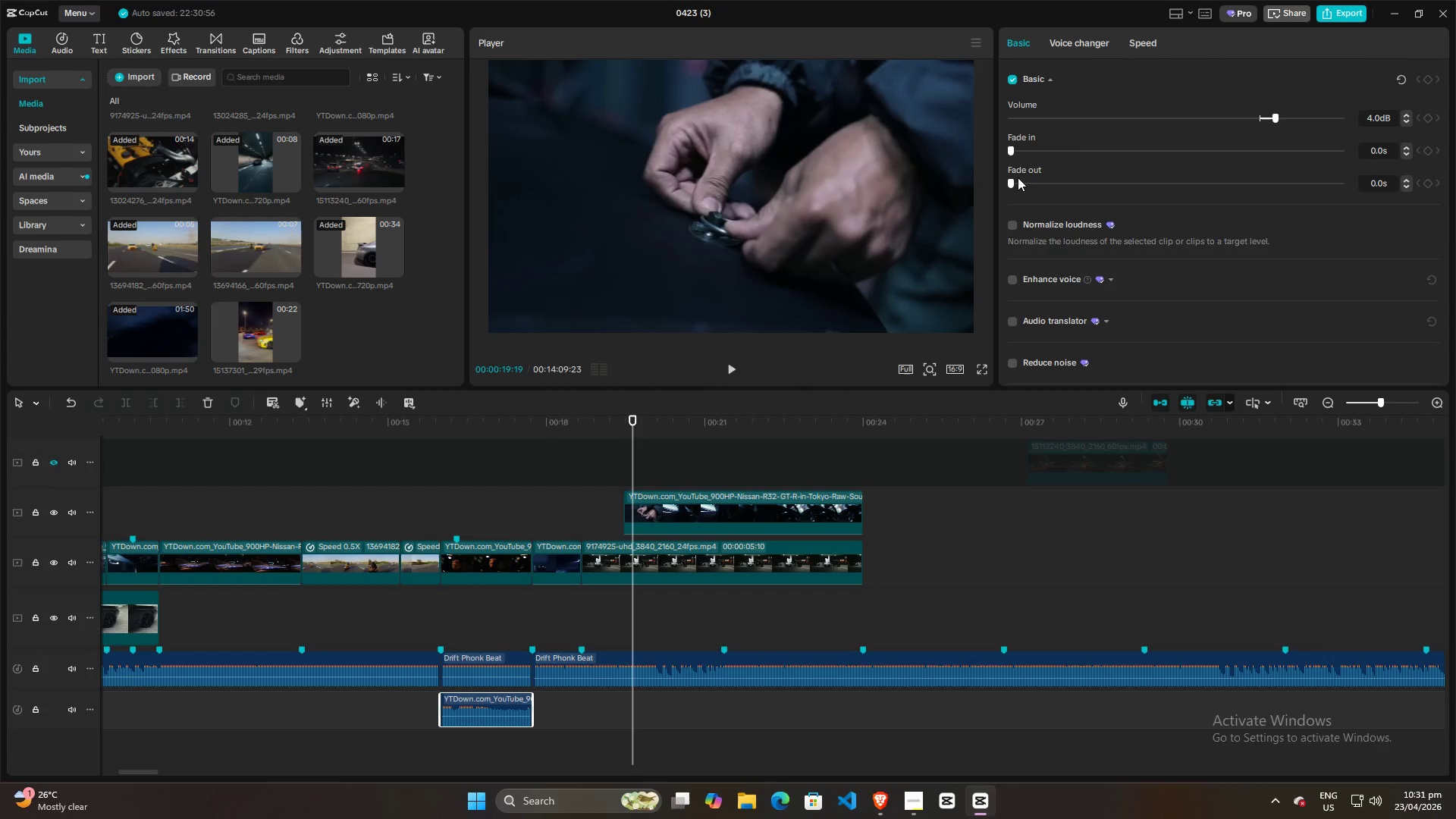 
scroll: coordinate [442, 538], scroll_direction: down, amount: 4.0
 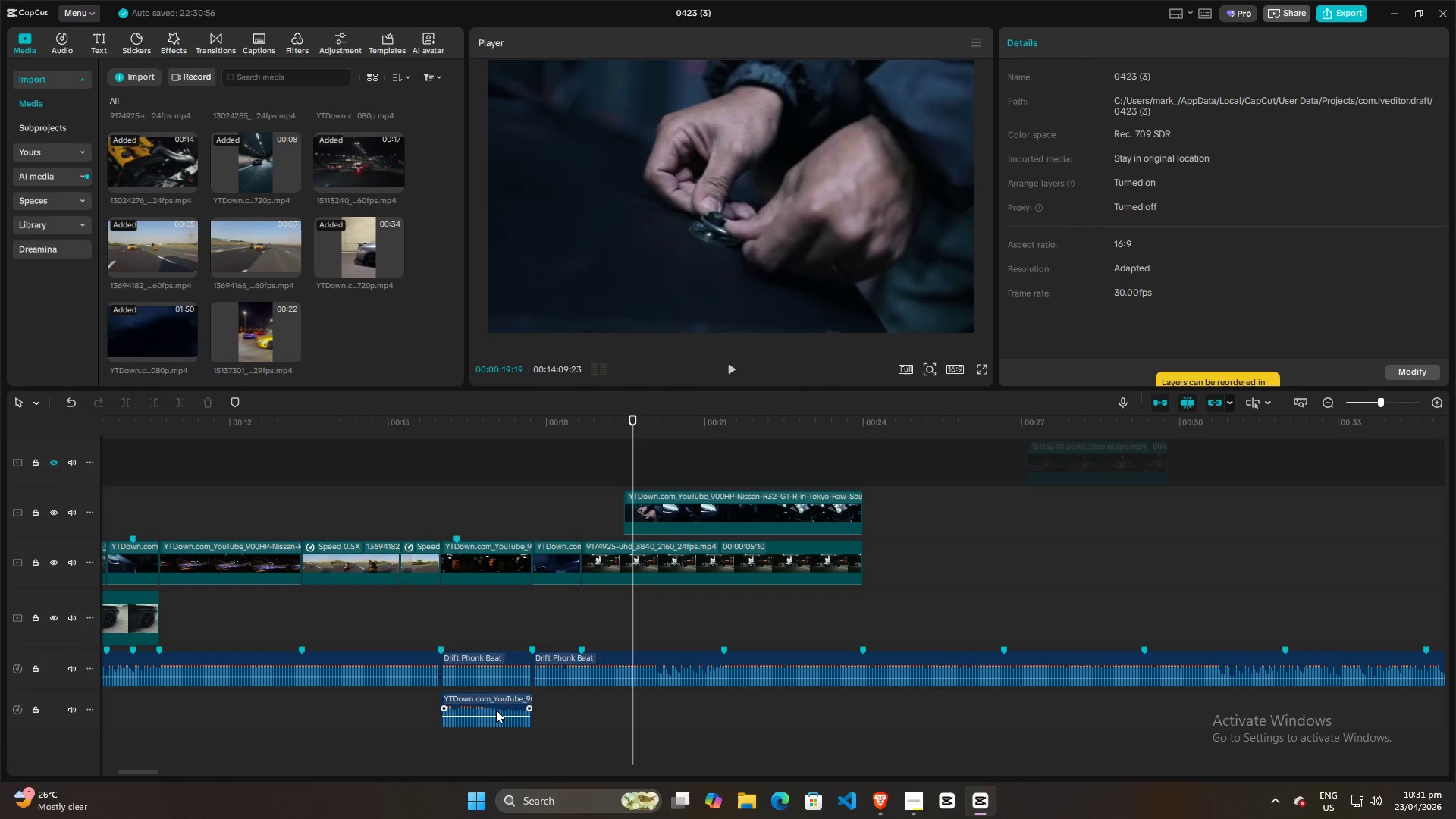 
left_click([1014, 180])
 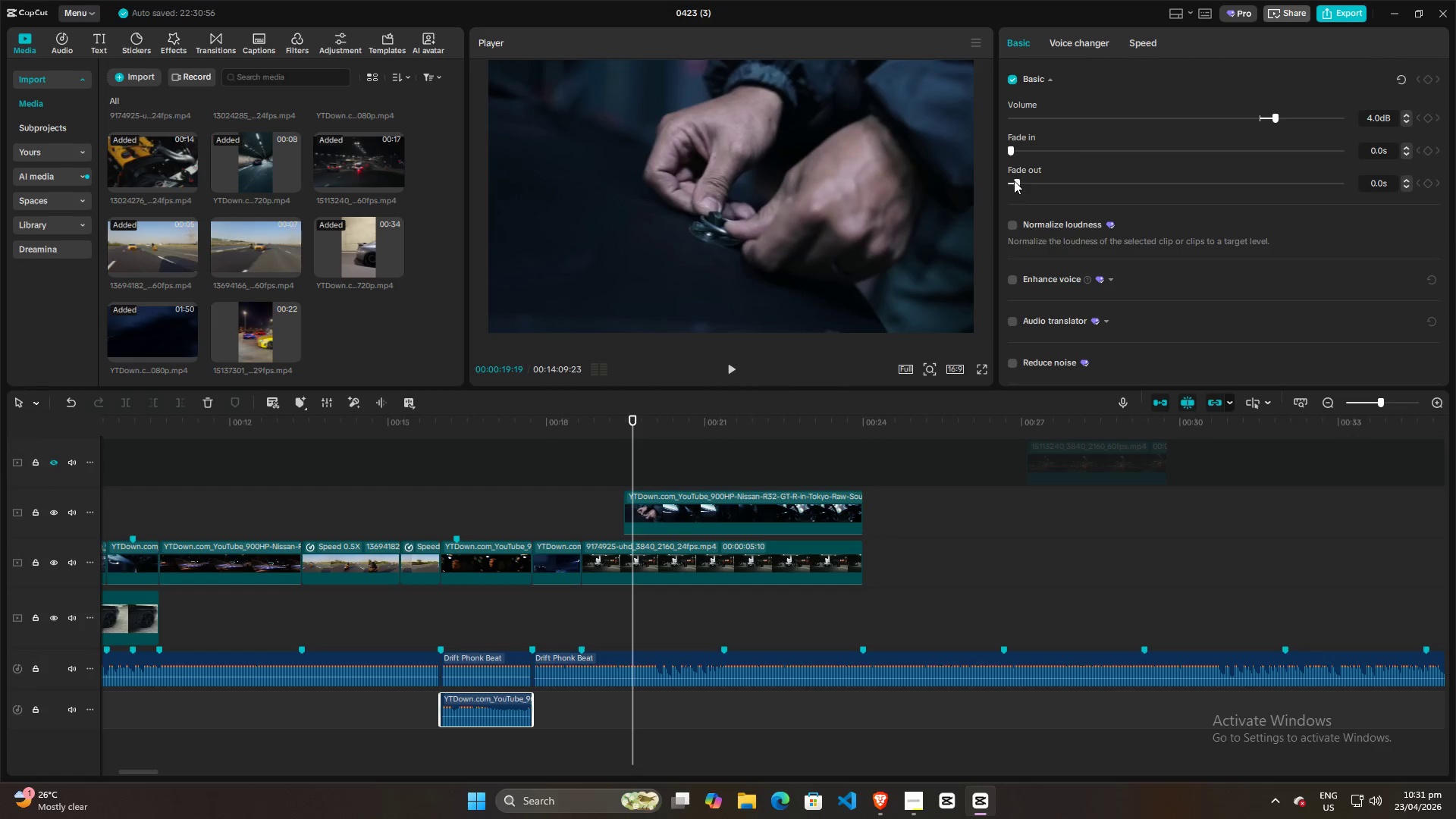 
left_click_drag(start_coordinate=[1014, 180], to_coordinate=[1103, 178])
 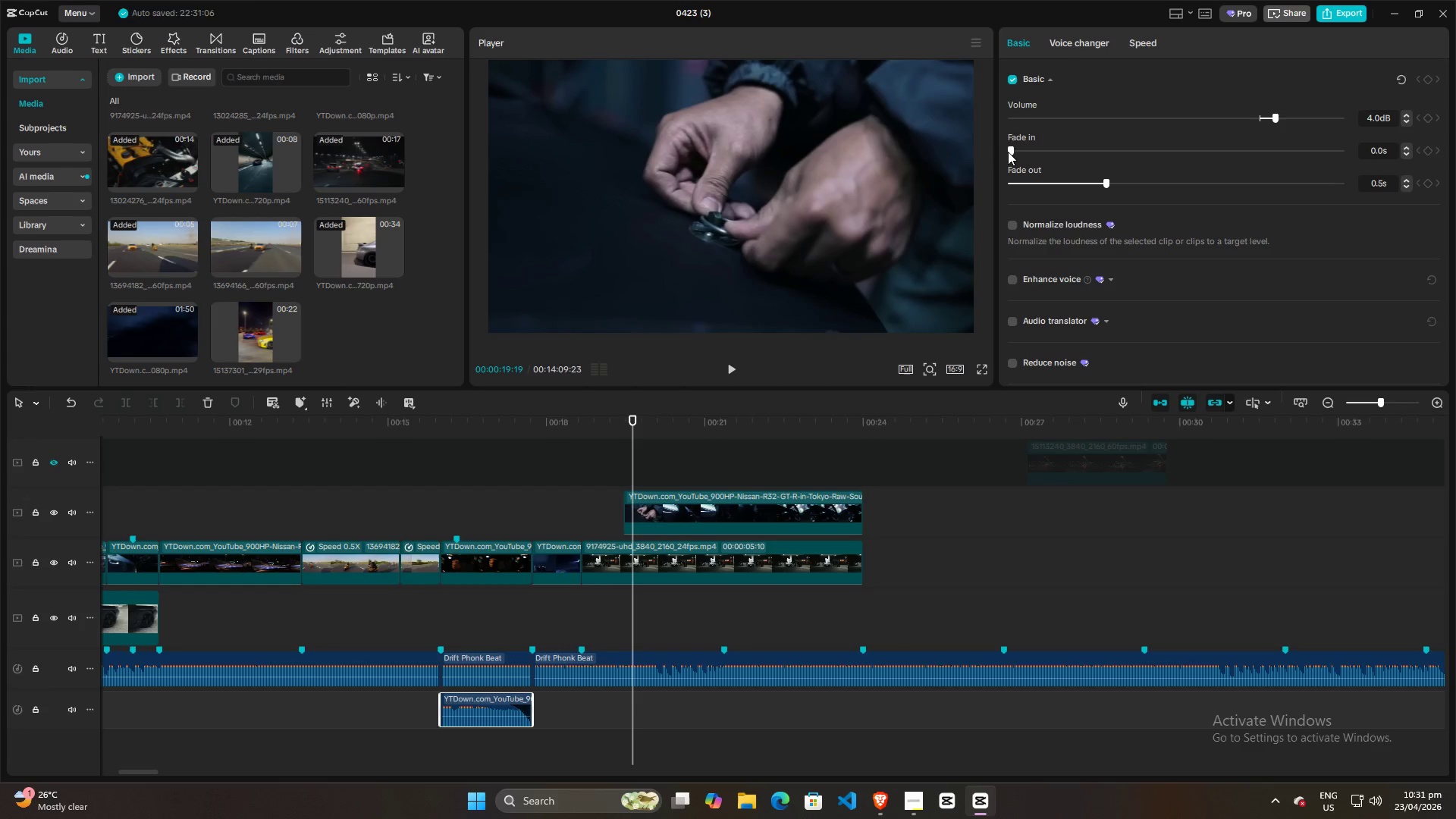 
left_click_drag(start_coordinate=[1008, 152], to_coordinate=[1101, 150])
 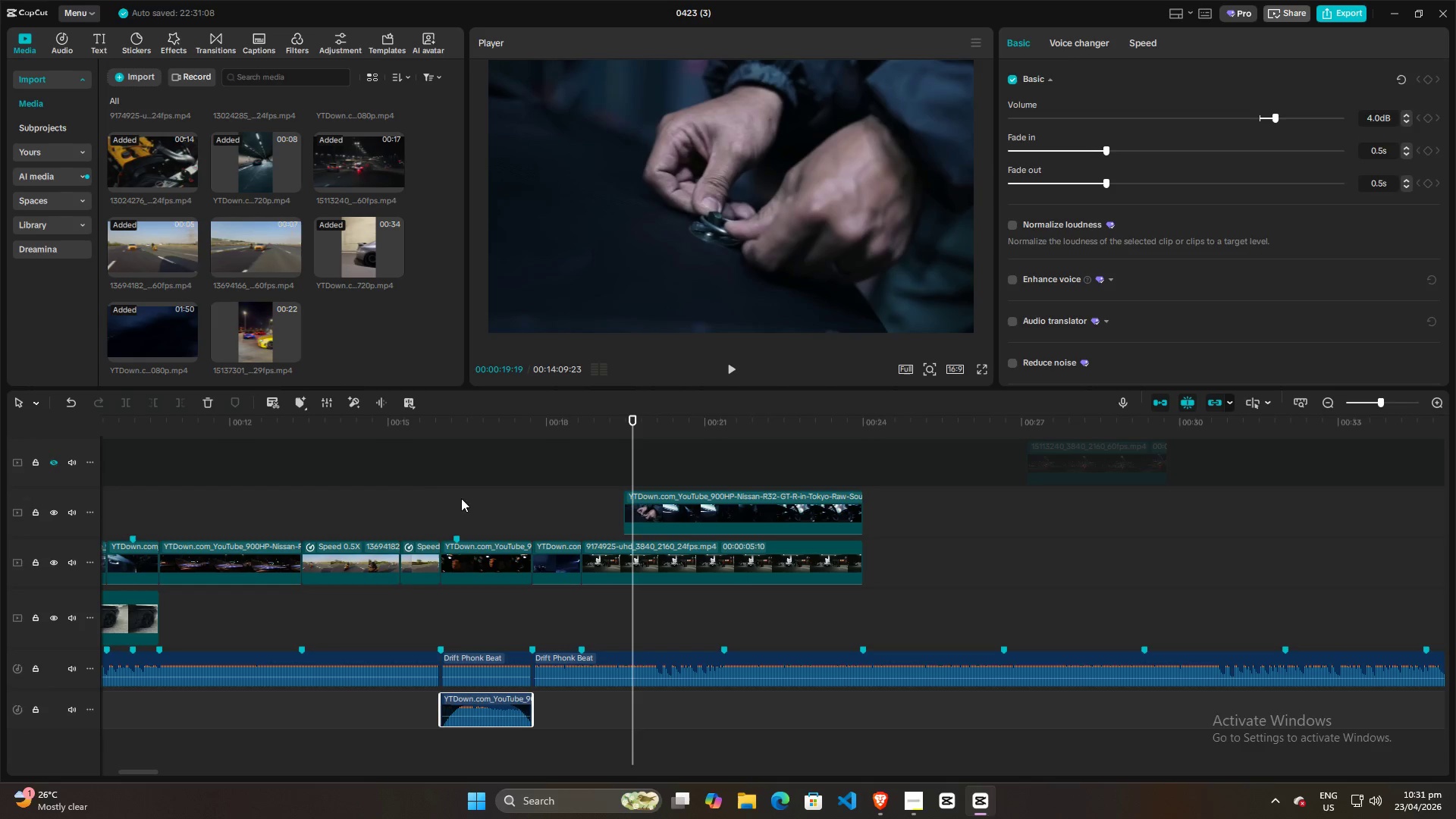 
left_click([431, 506])
 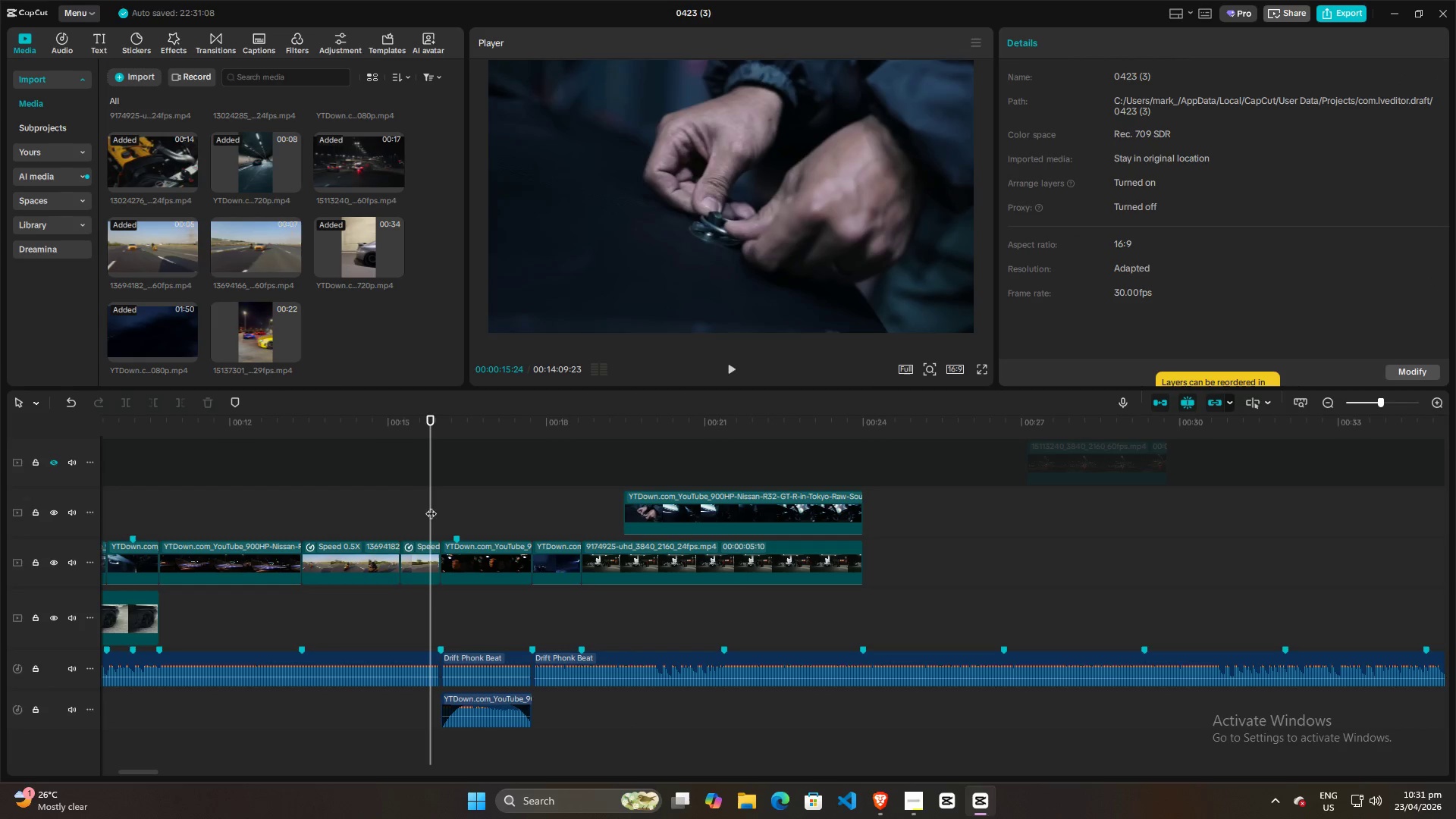 
key(Space)
 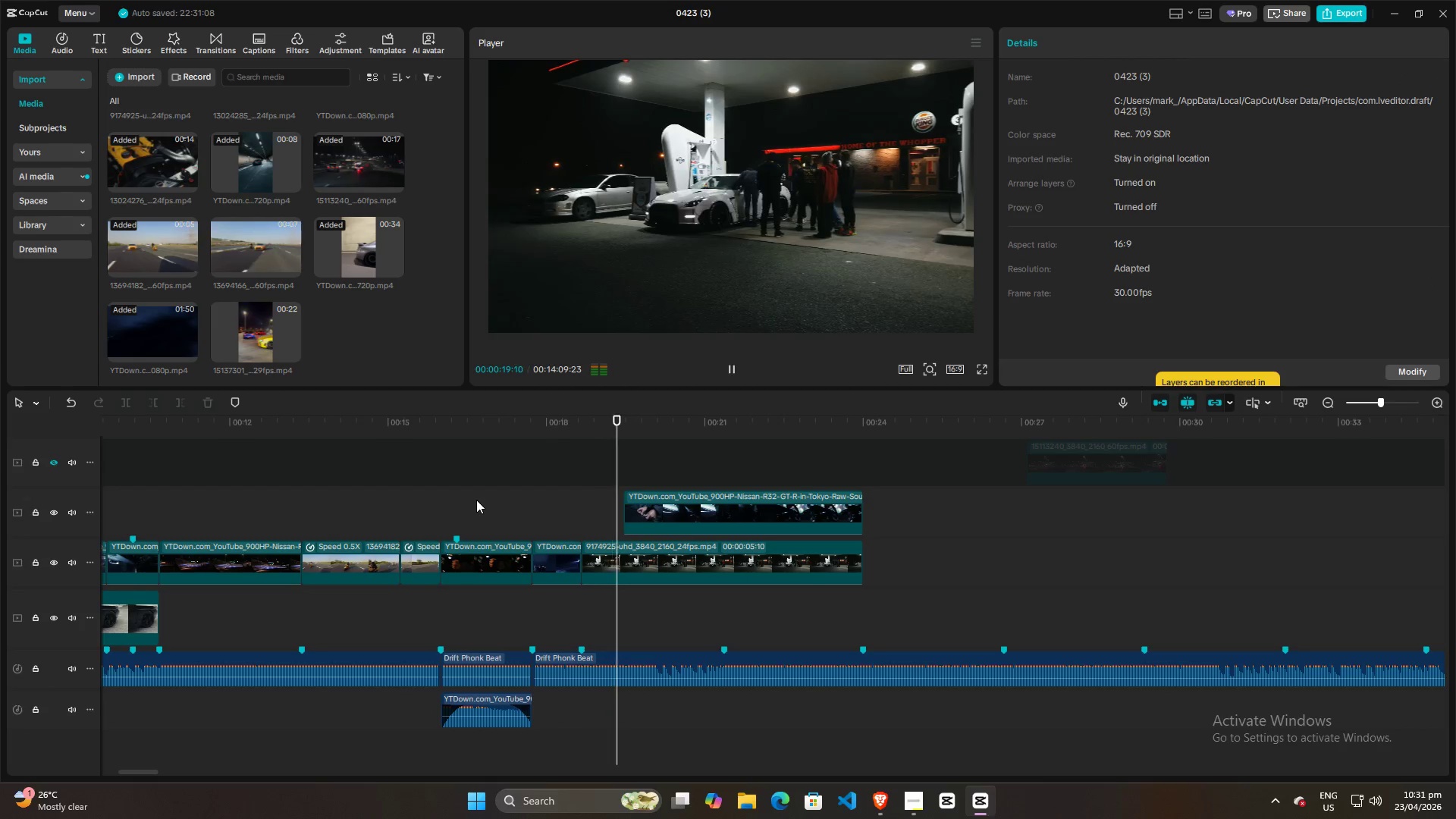 
key(Space)
 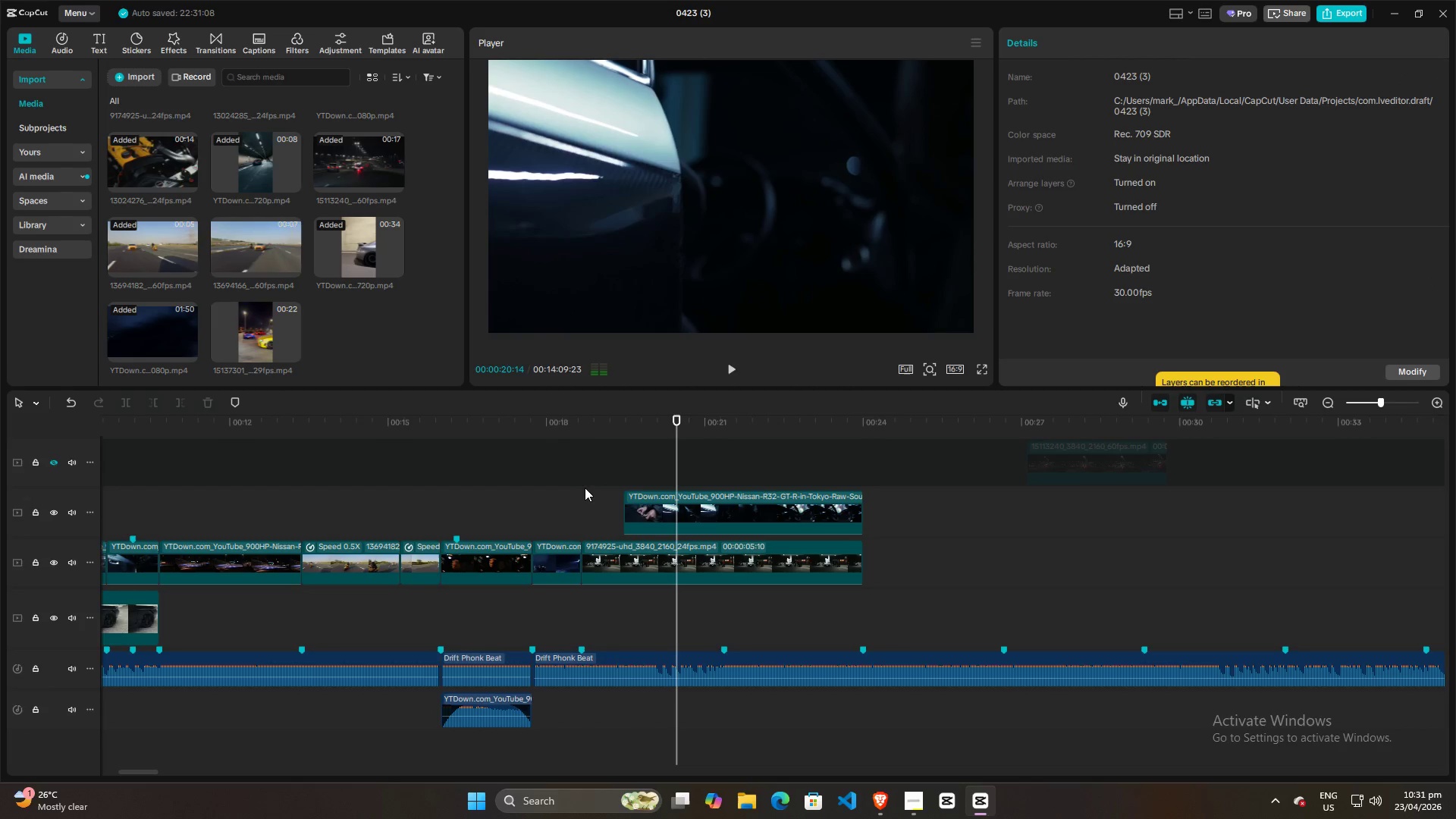 
left_click([580, 490])
 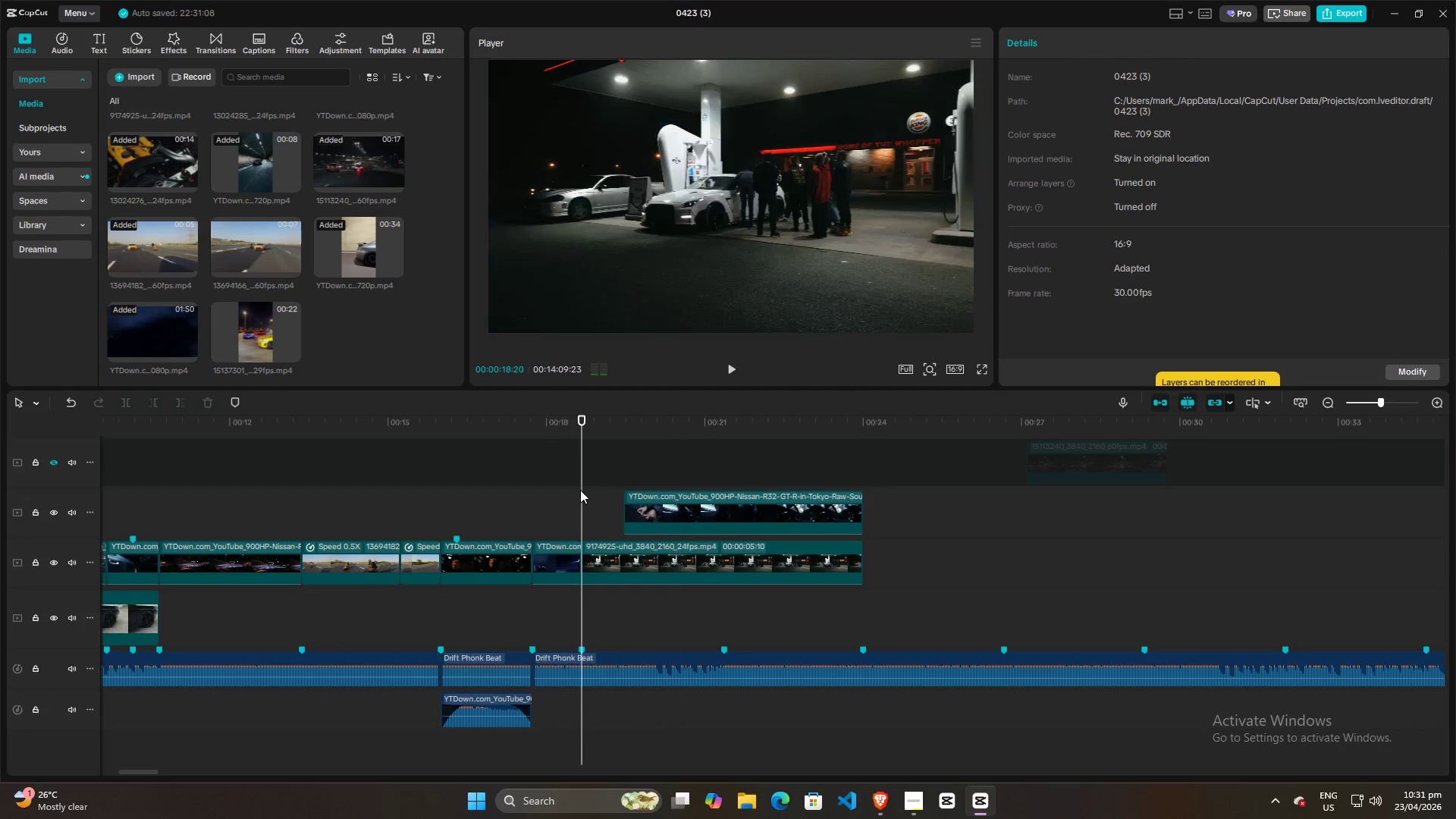 
key(Space)
 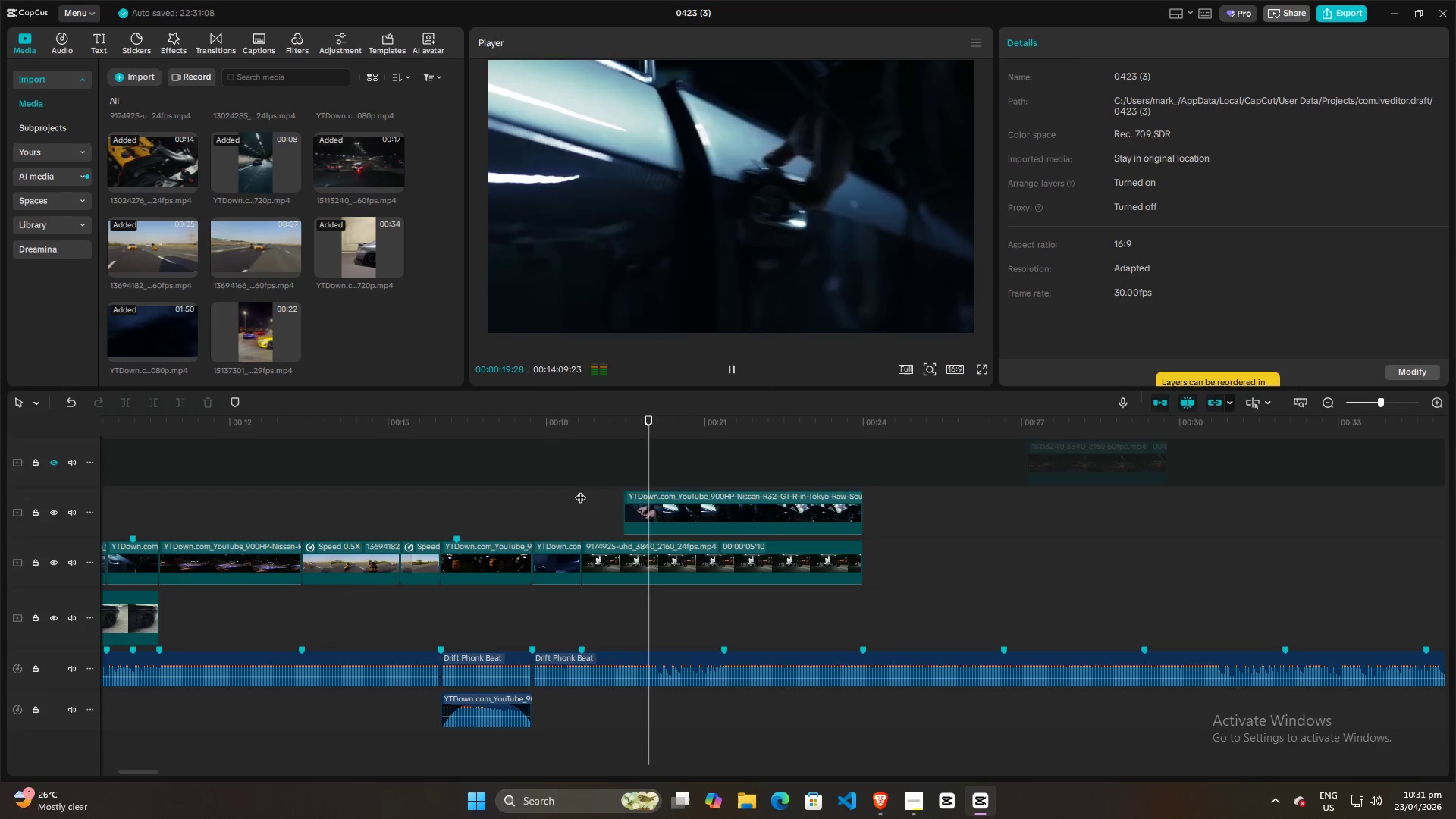 
key(Space)
 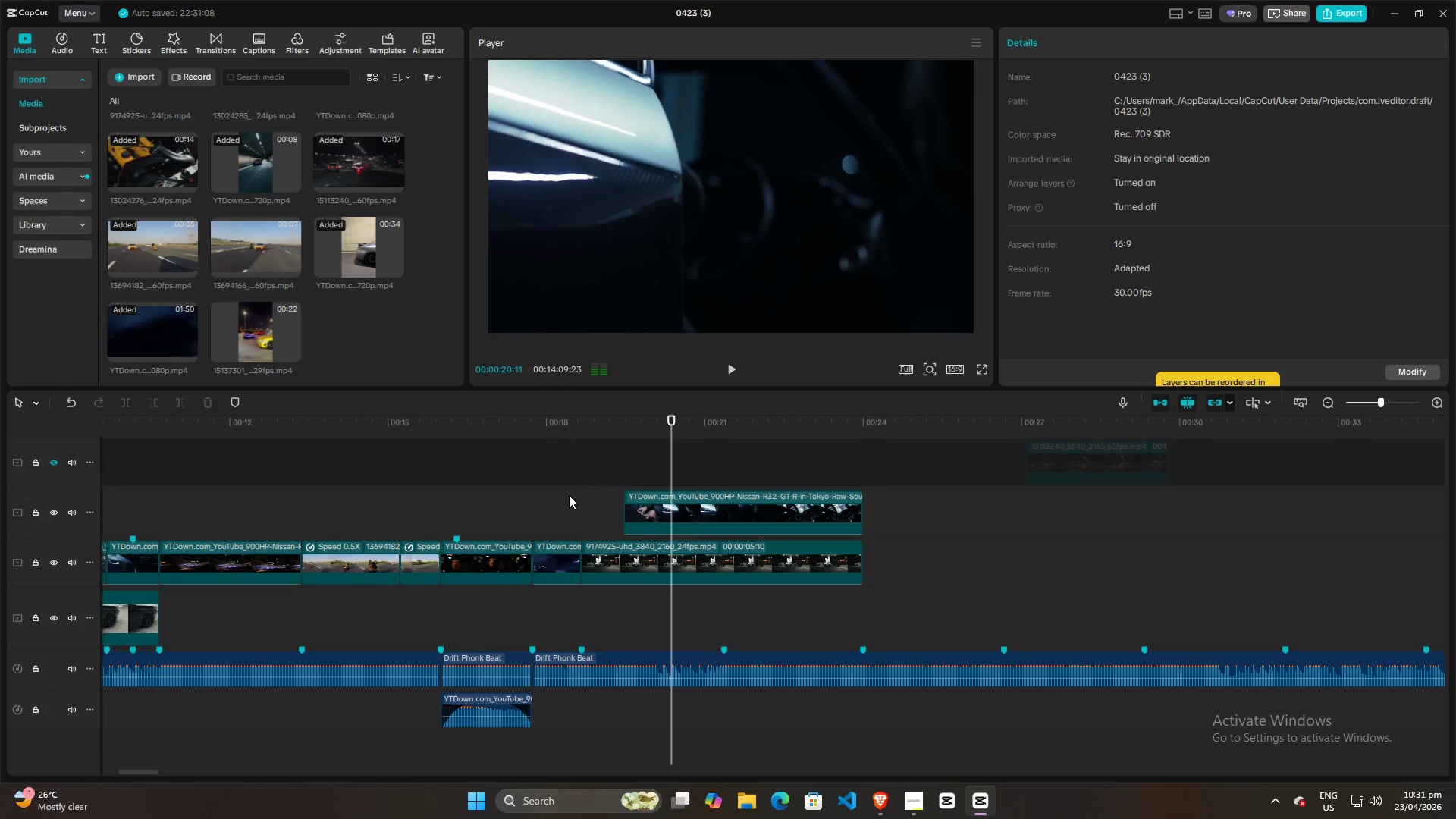 
left_click([569, 495])
 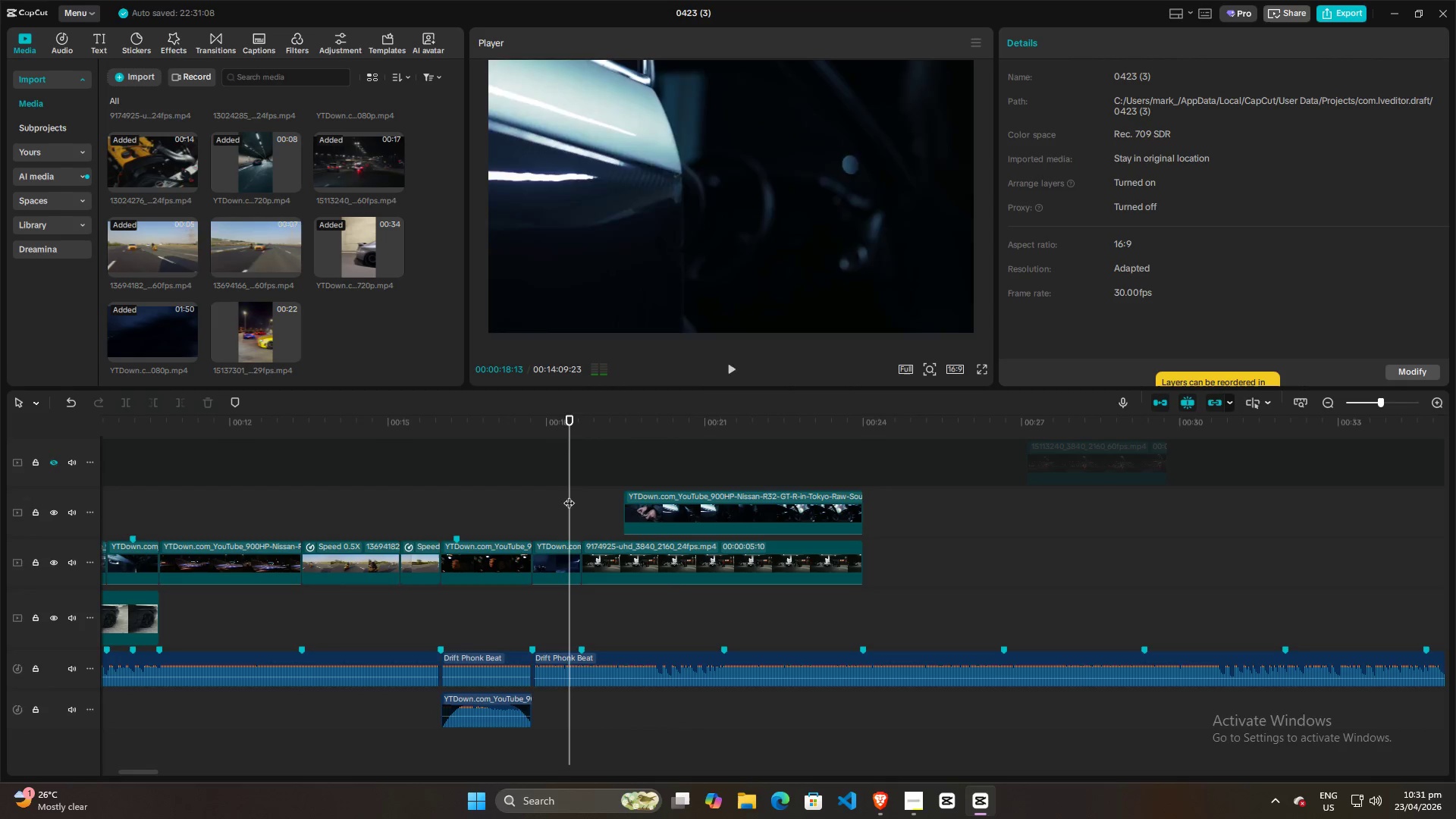 
key(Space)
 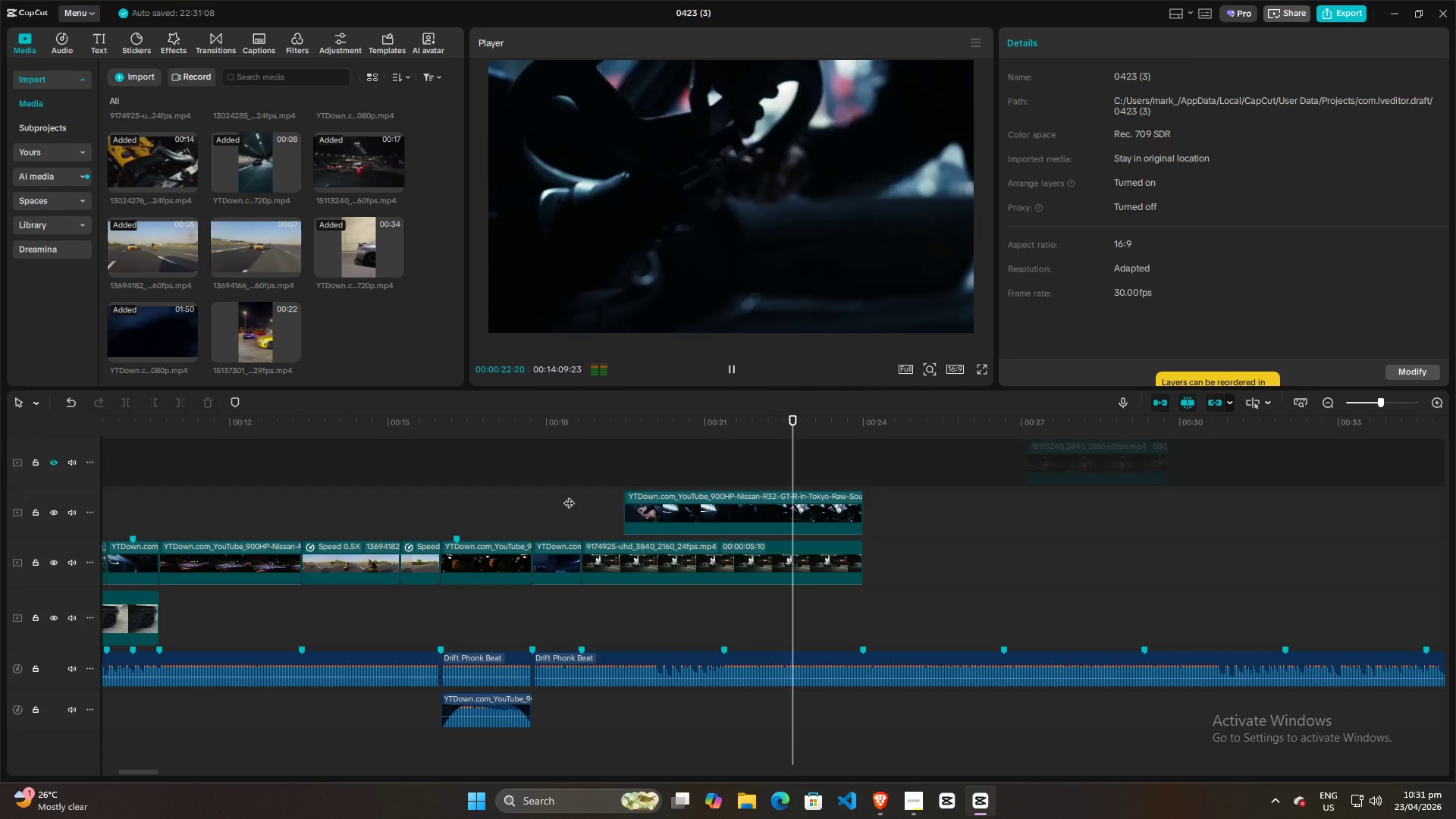 
wait(5.69)
 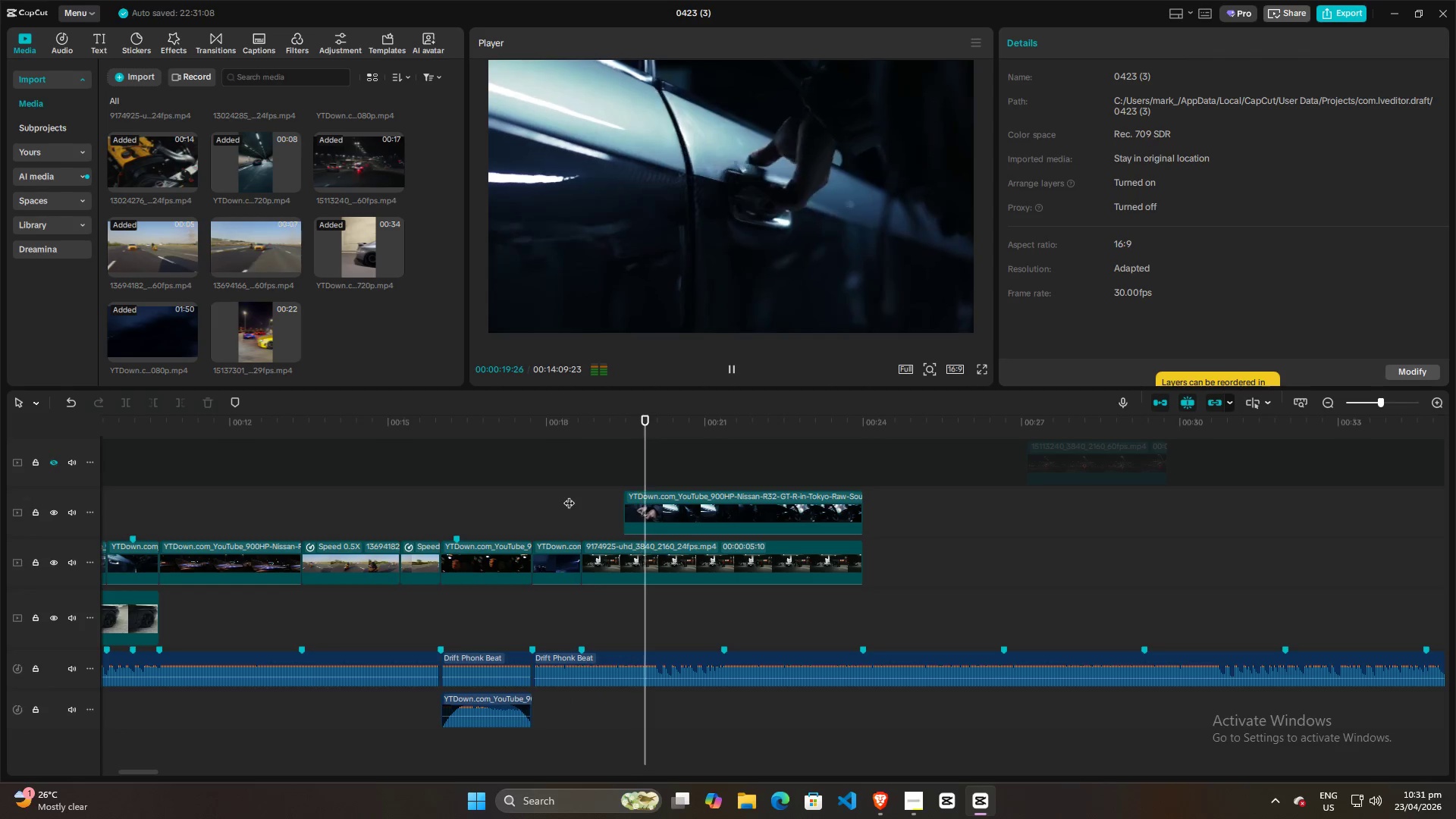 
key(Space)
 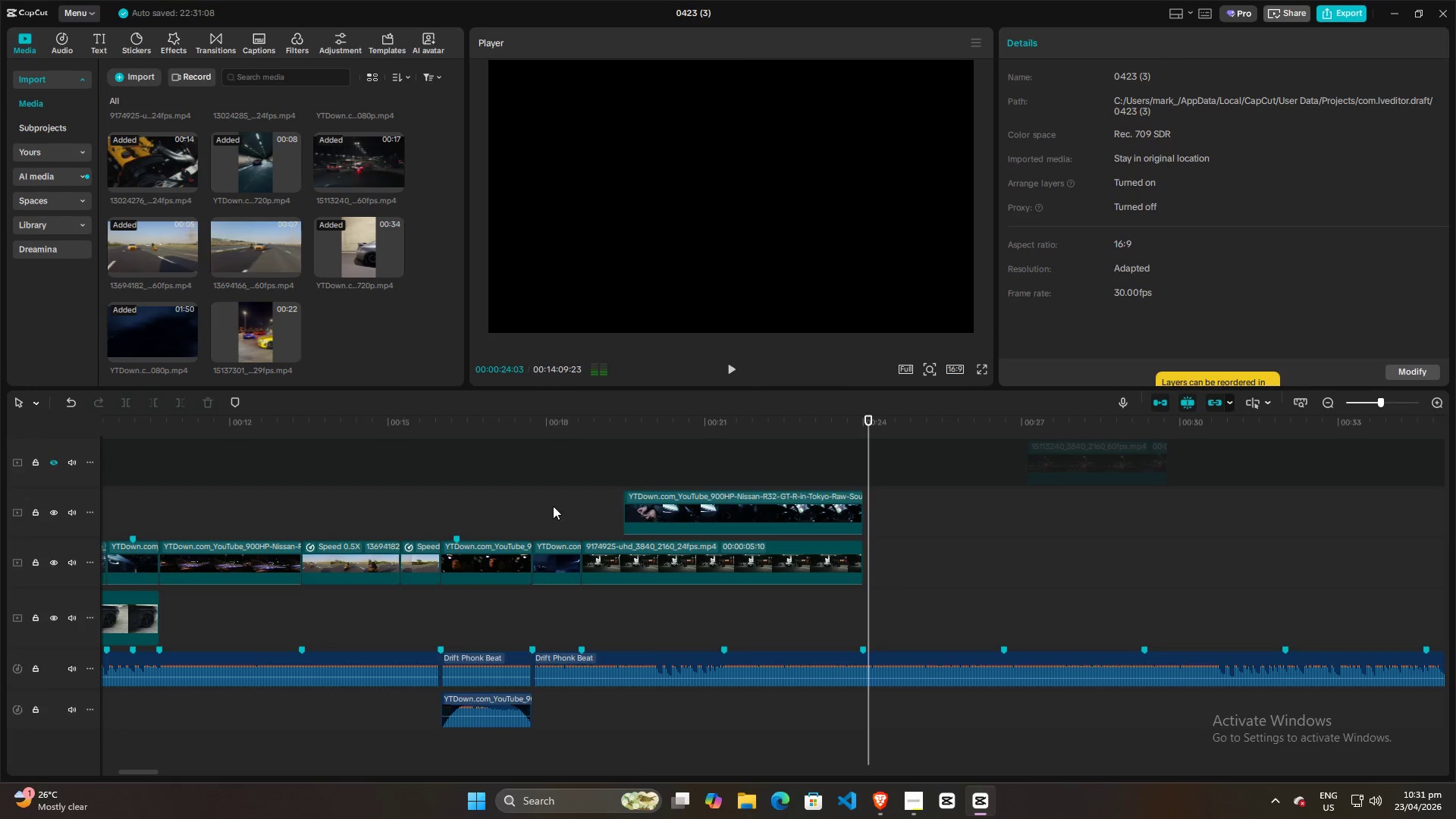 
hold_key(key=ControlLeft, duration=1.5)
 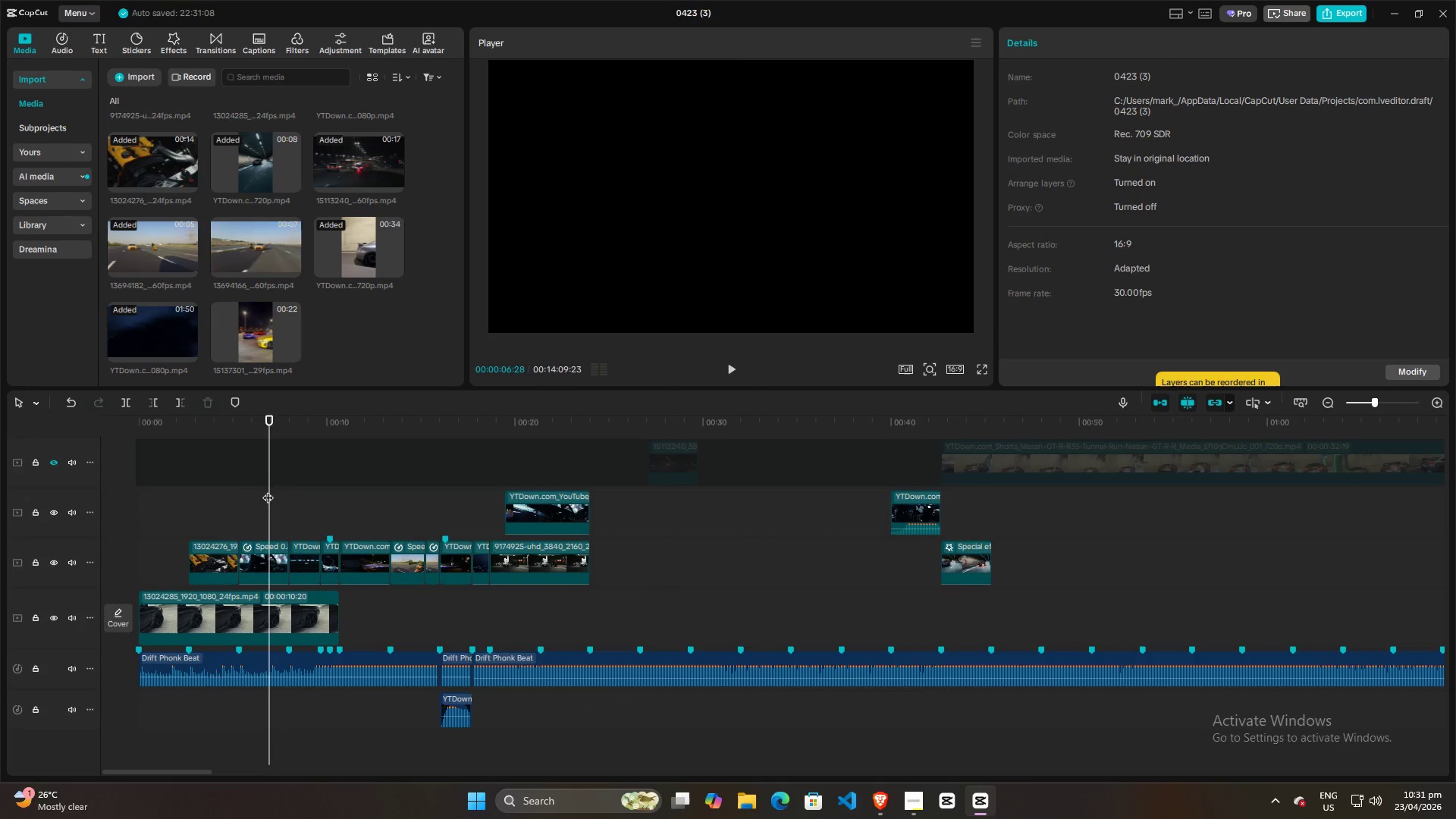 
key(Control+ControlLeft)
 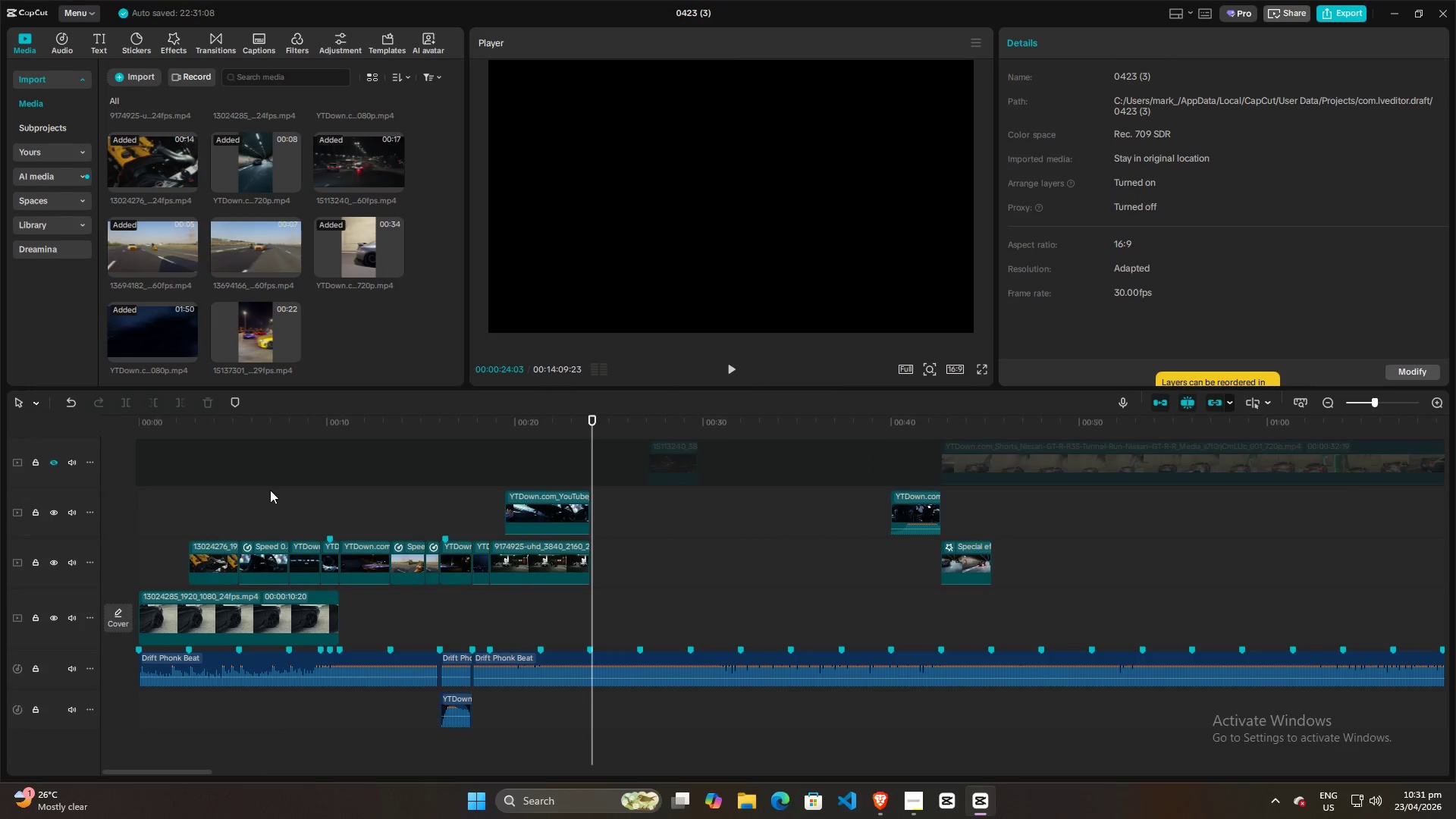 
left_click([269, 490])
 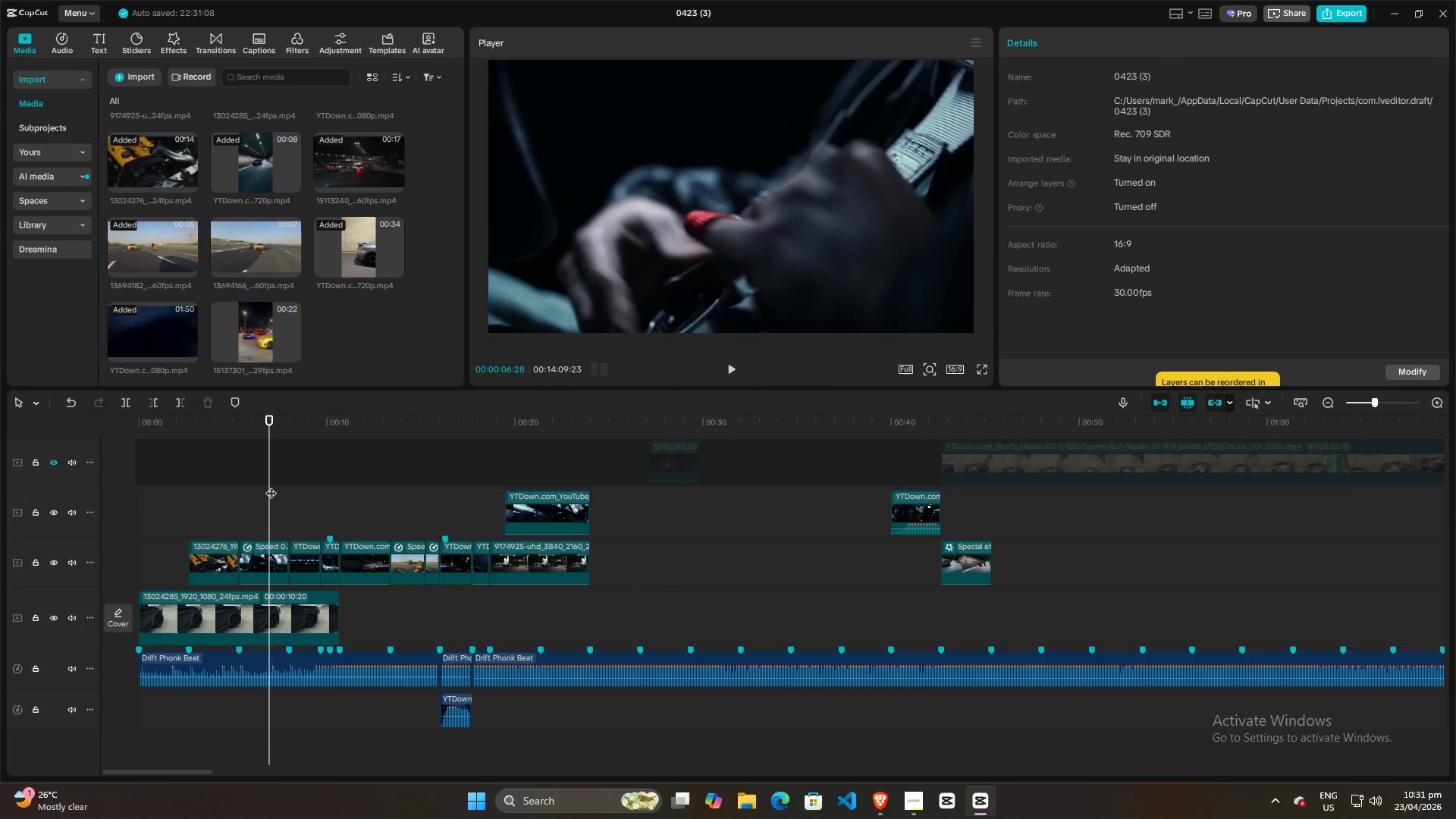 
left_click_drag(start_coordinate=[271, 485], to_coordinate=[548, 500])
 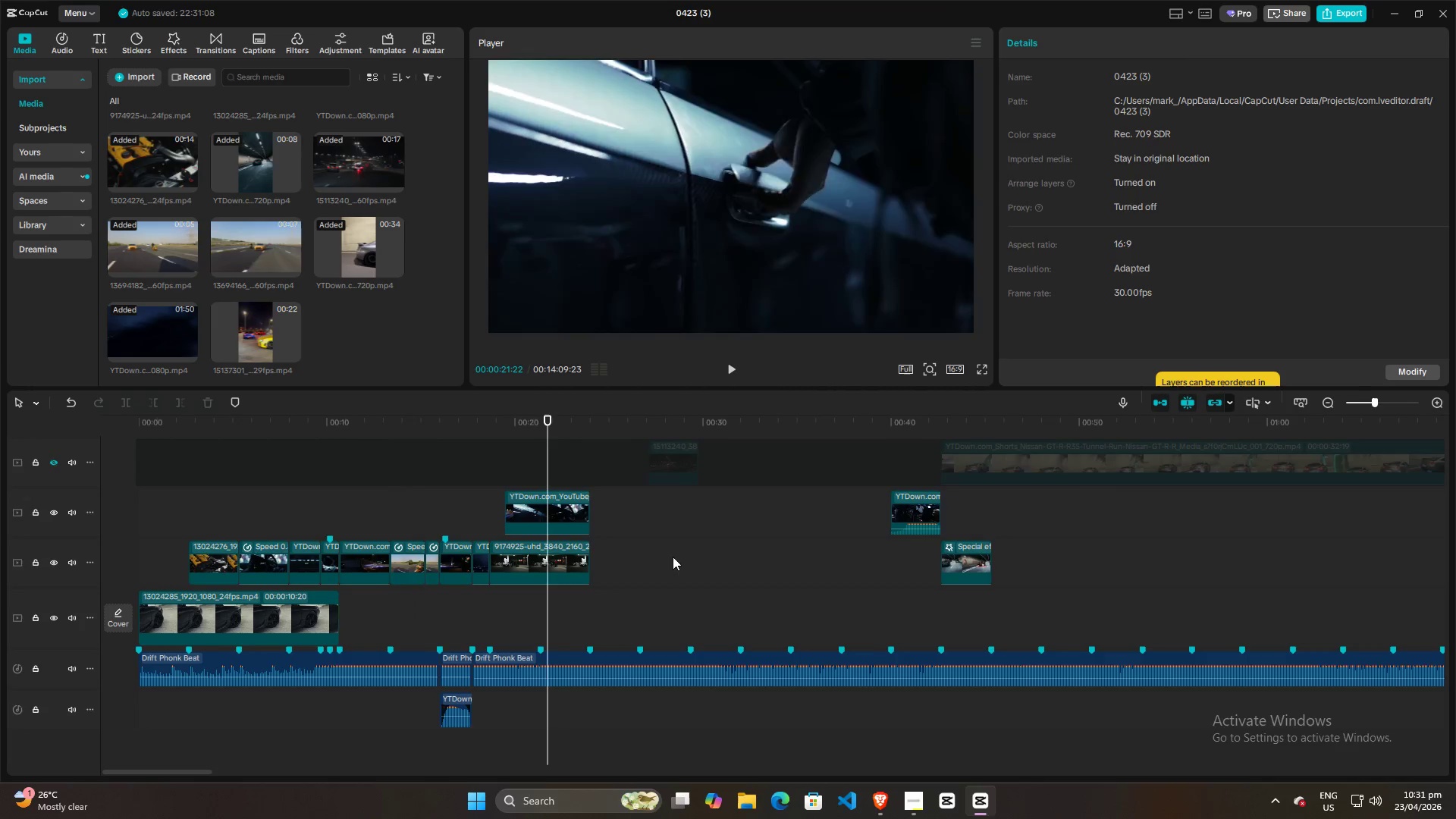 
scroll: coordinate [425, 511], scroll_direction: down, amount: 10.0
 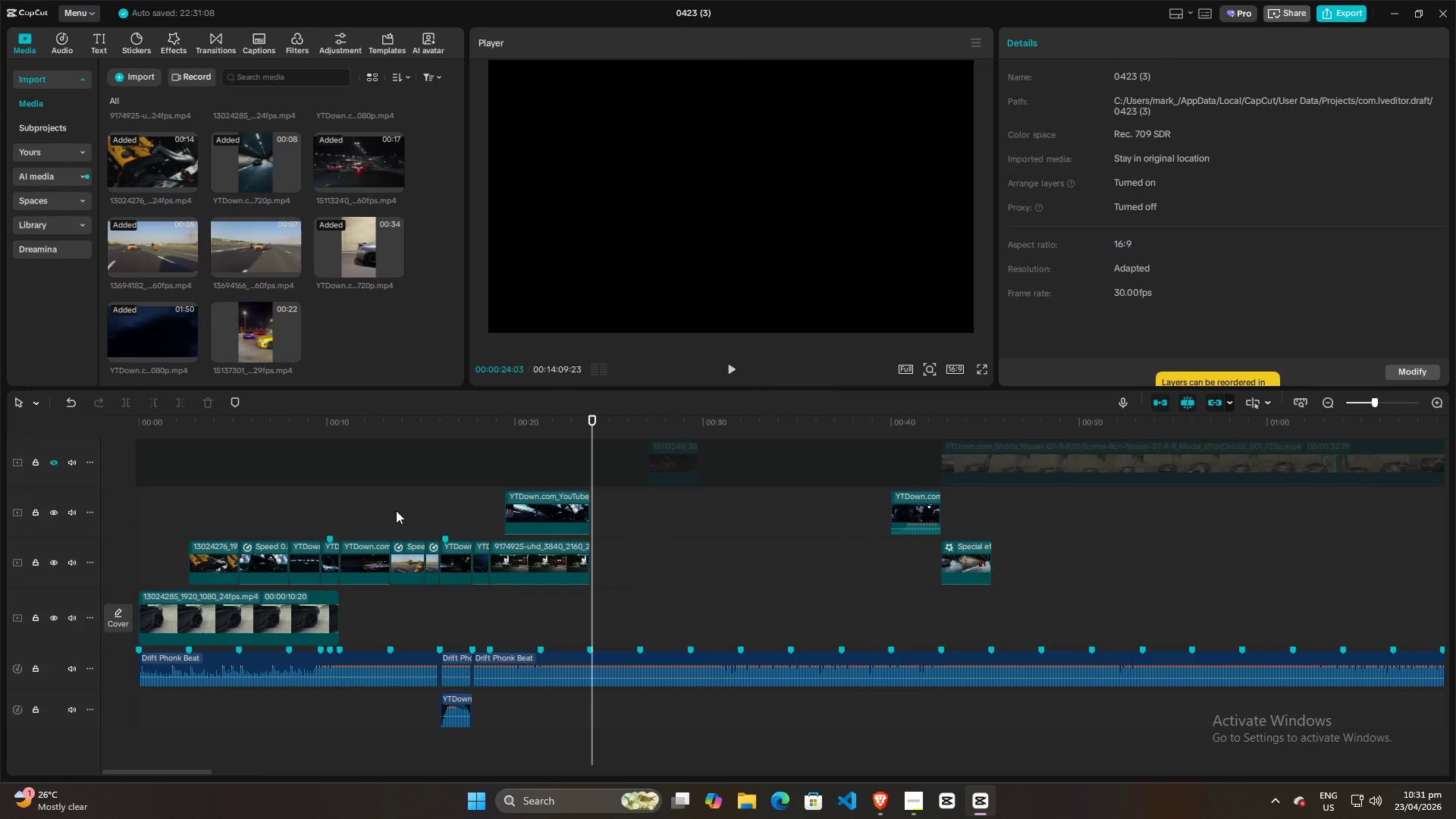 
hold_key(key=ControlLeft, duration=0.91)
 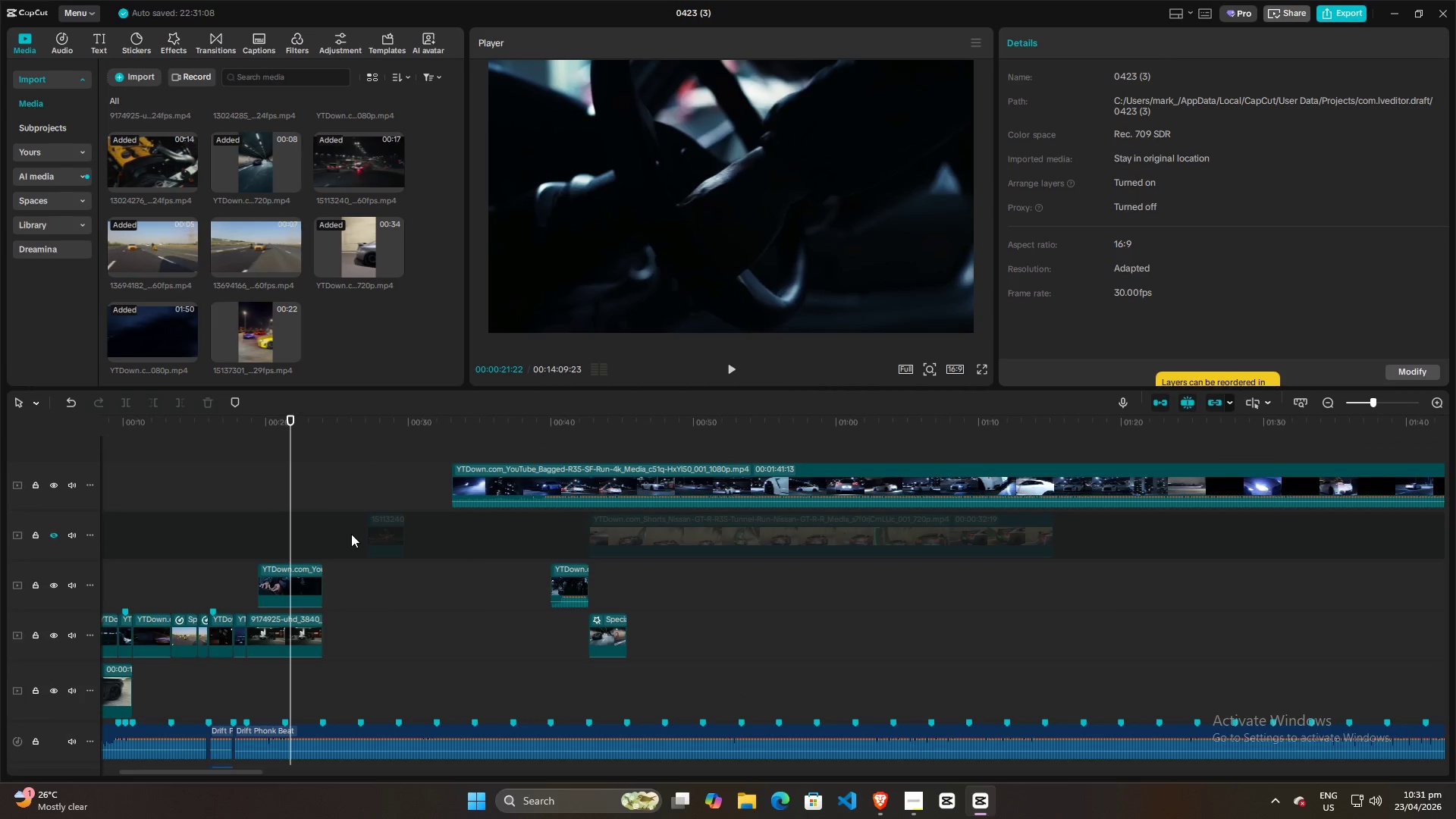 
left_click([491, 458])
 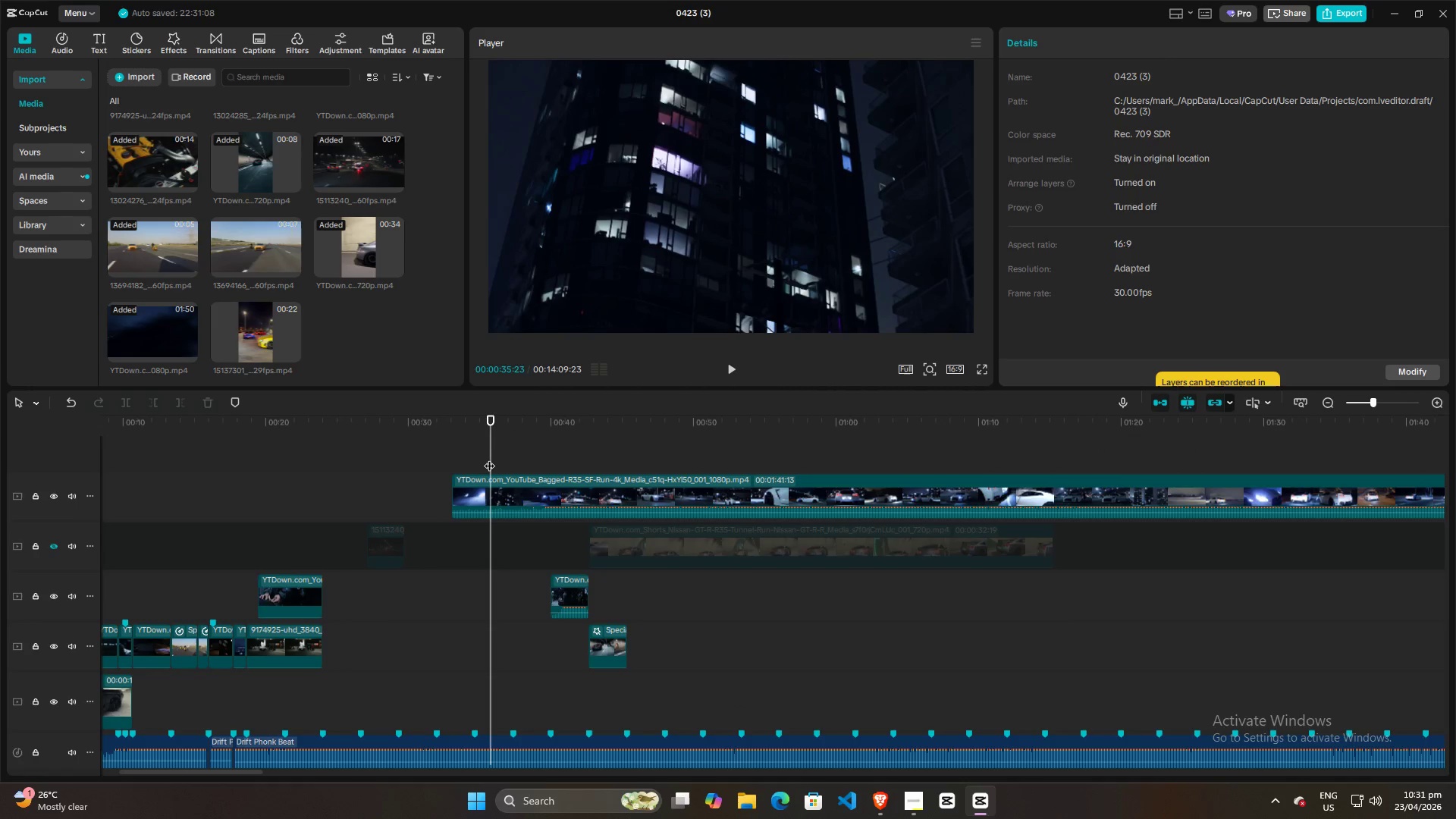 
left_click_drag(start_coordinate=[489, 458], to_coordinate=[1292, 450])
 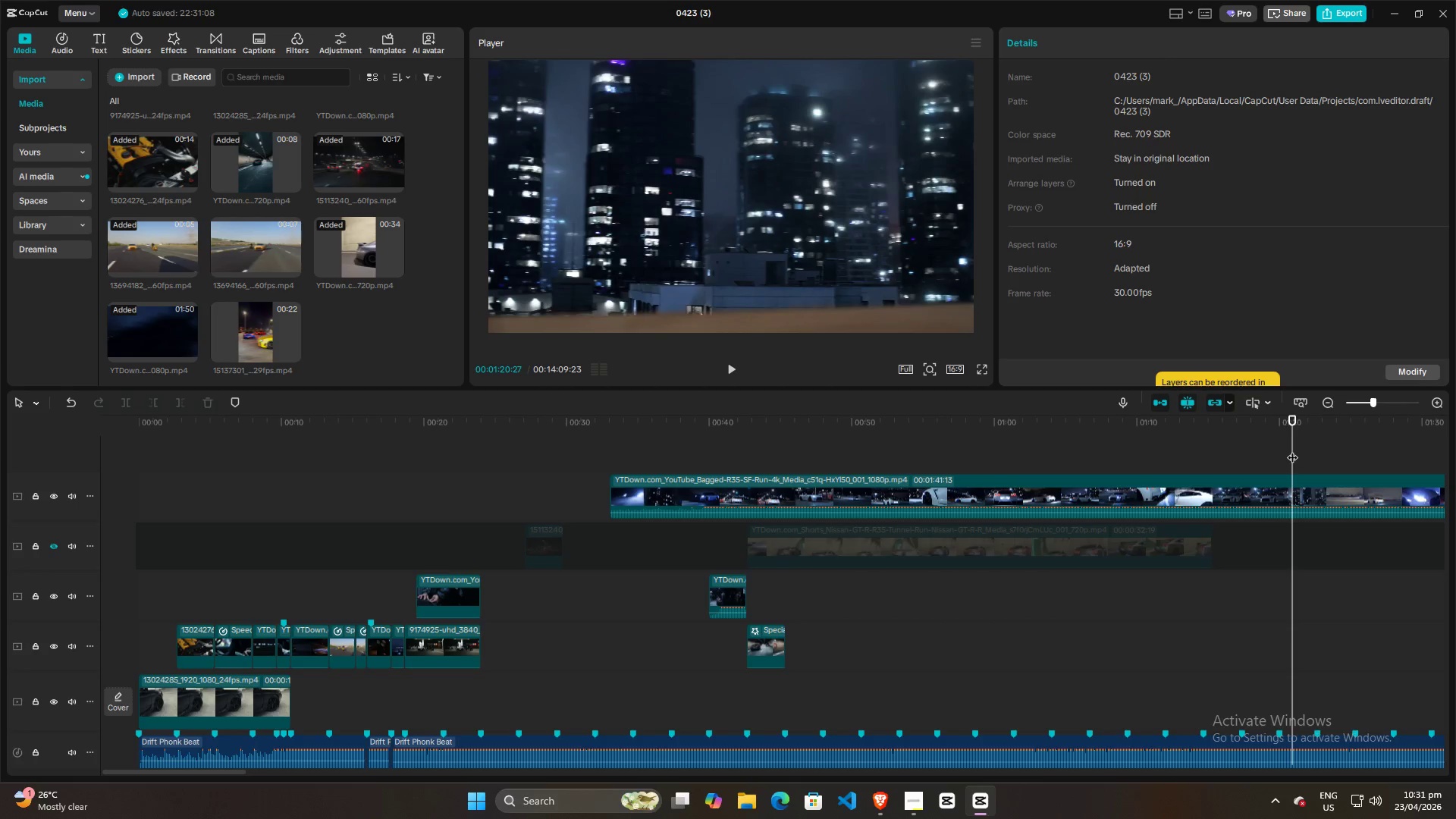 
scroll: coordinate [366, 547], scroll_direction: up, amount: 6.0
 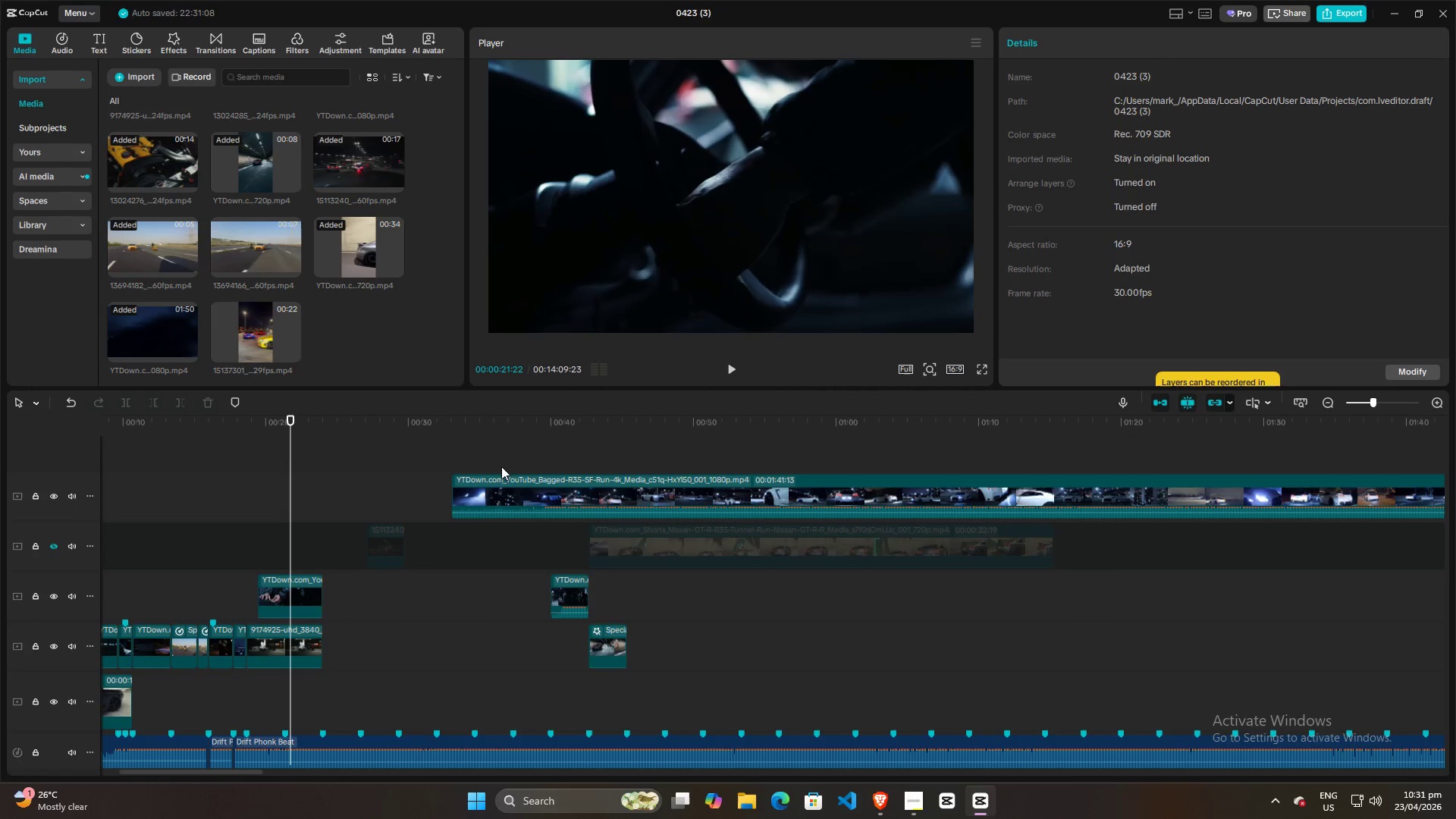 
hold_key(key=ControlLeft, duration=0.81)
scroll: coordinate [1001, 476], scroll_direction: down, amount: 7.0
 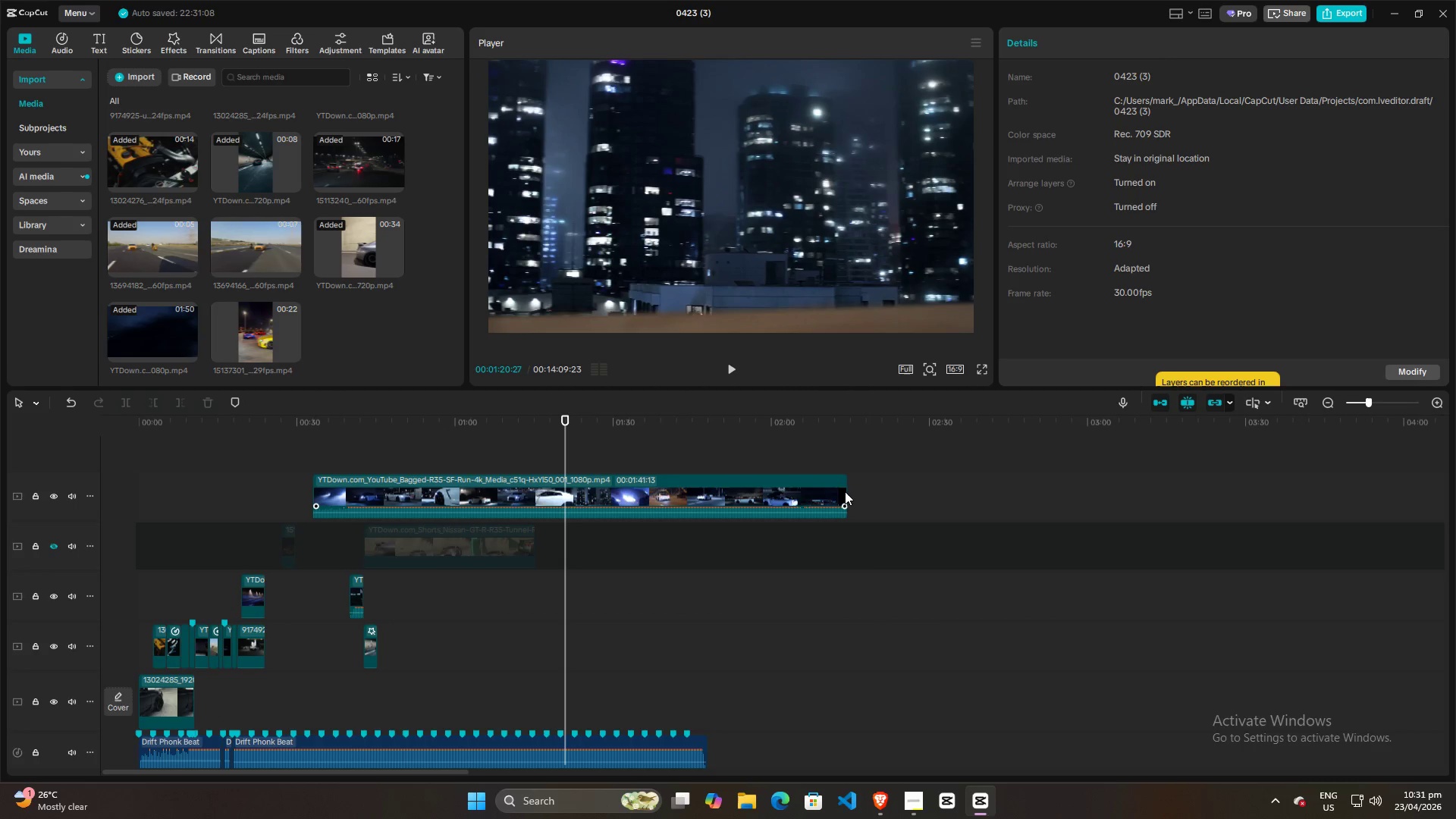 
left_click_drag(start_coordinate=[846, 491], to_coordinate=[985, 490])
 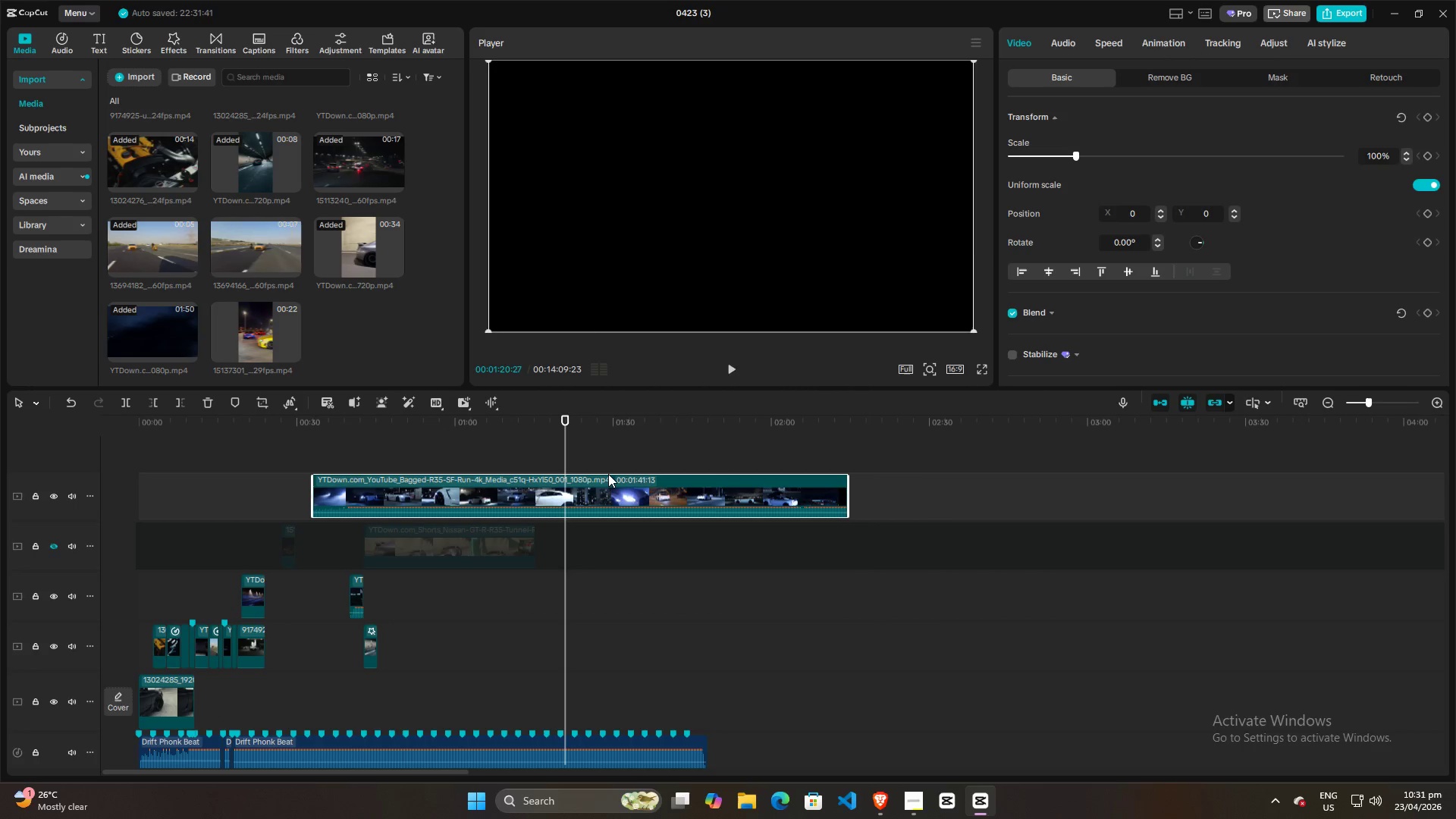 
key(Space)
 